 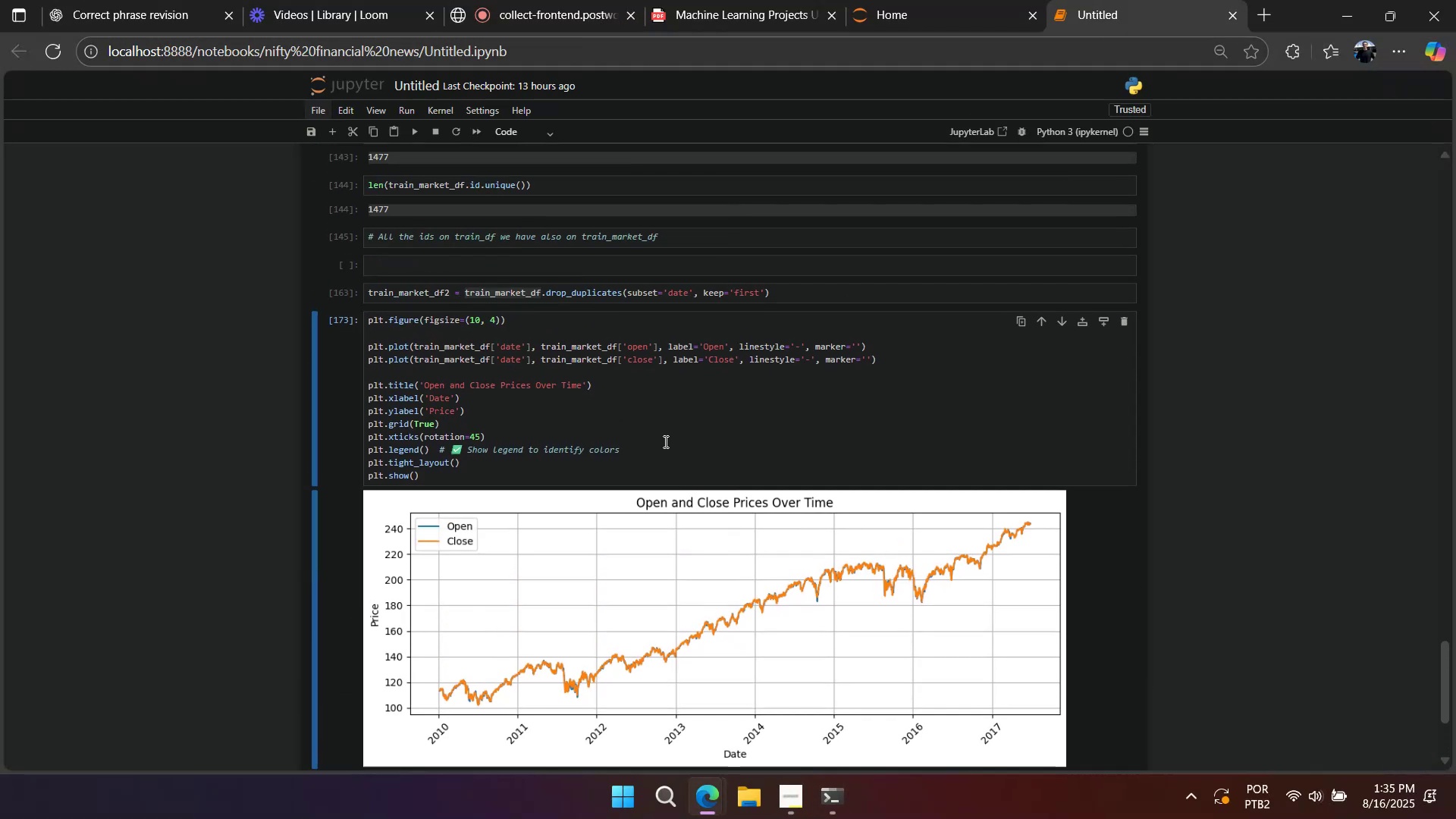 
scroll: coordinate [643, 522], scroll_direction: down, amount: 2.0
 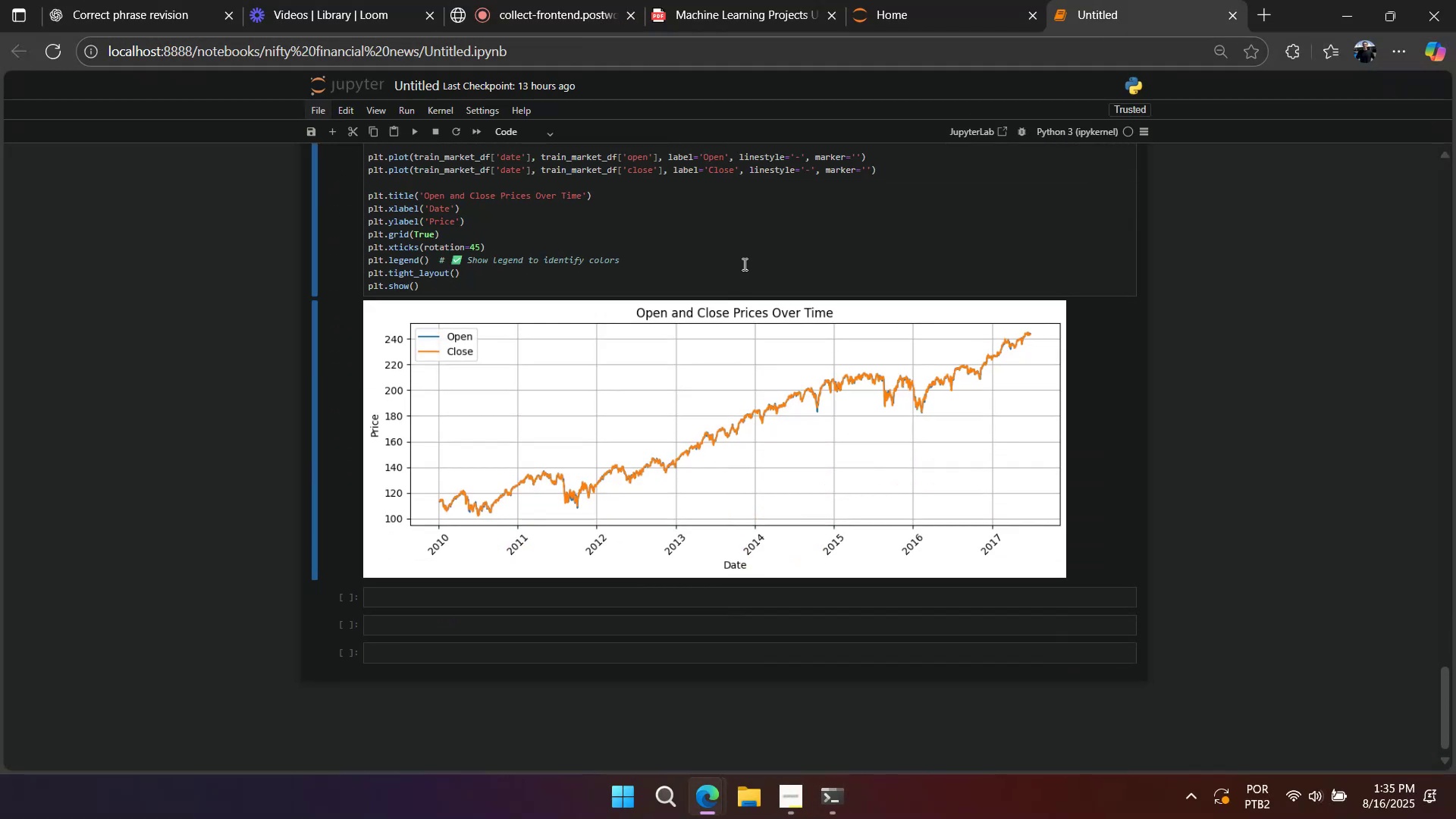 
left_click([743, 245])
 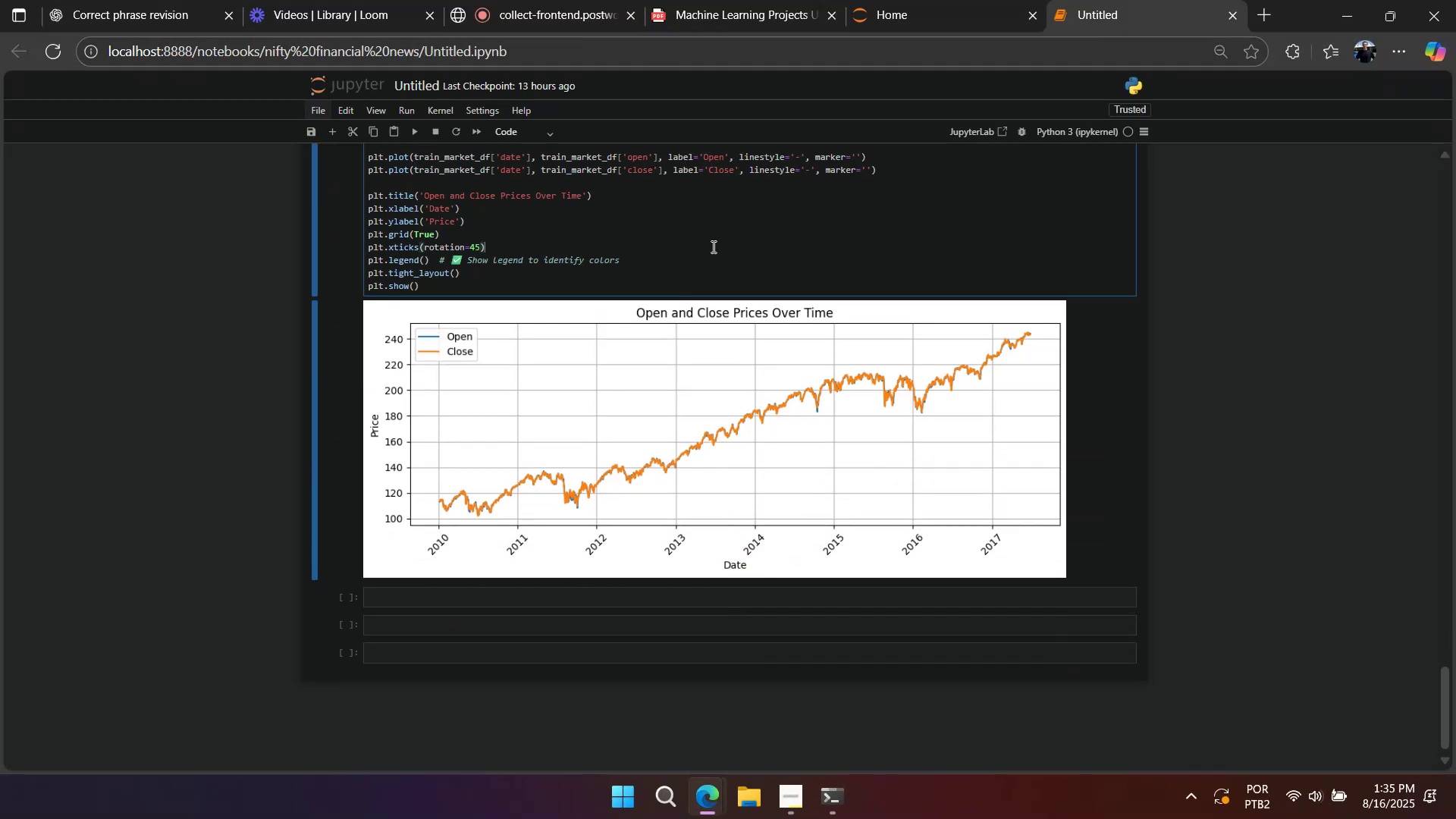 
key(Shift+Enter)
 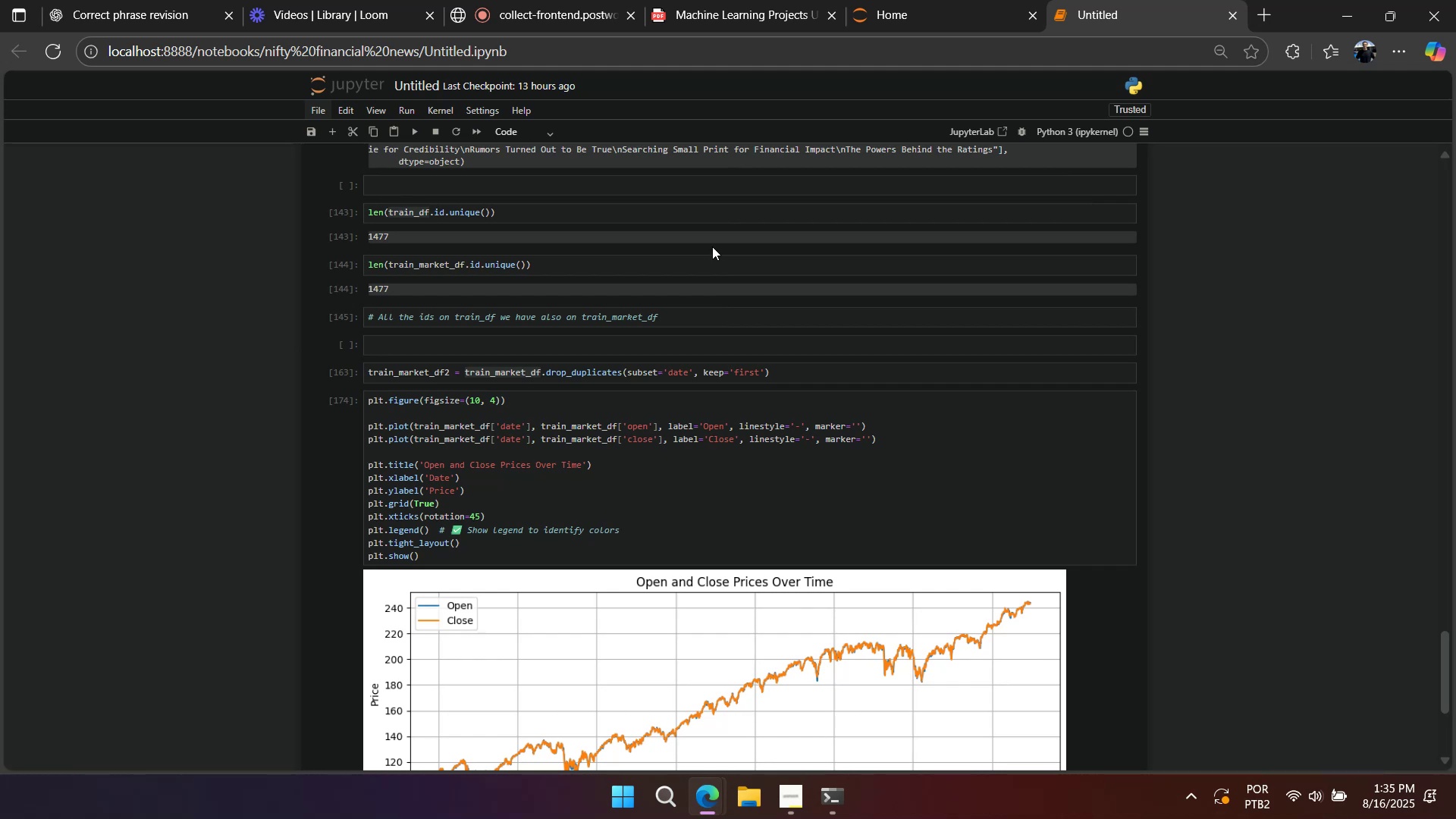 
wait(7.38)
 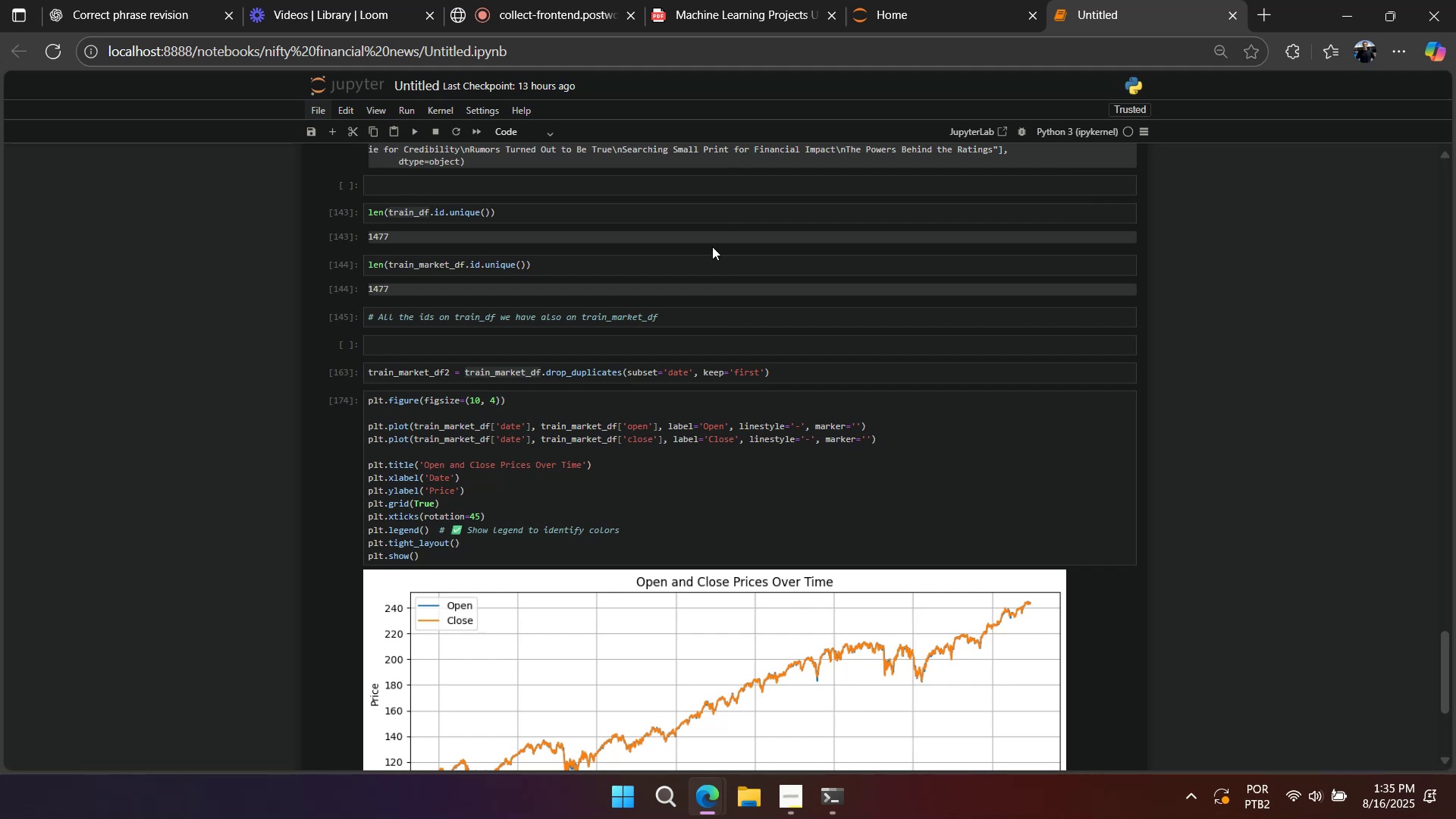 
scroll: coordinate [714, 244], scroll_direction: down, amount: 3.0
 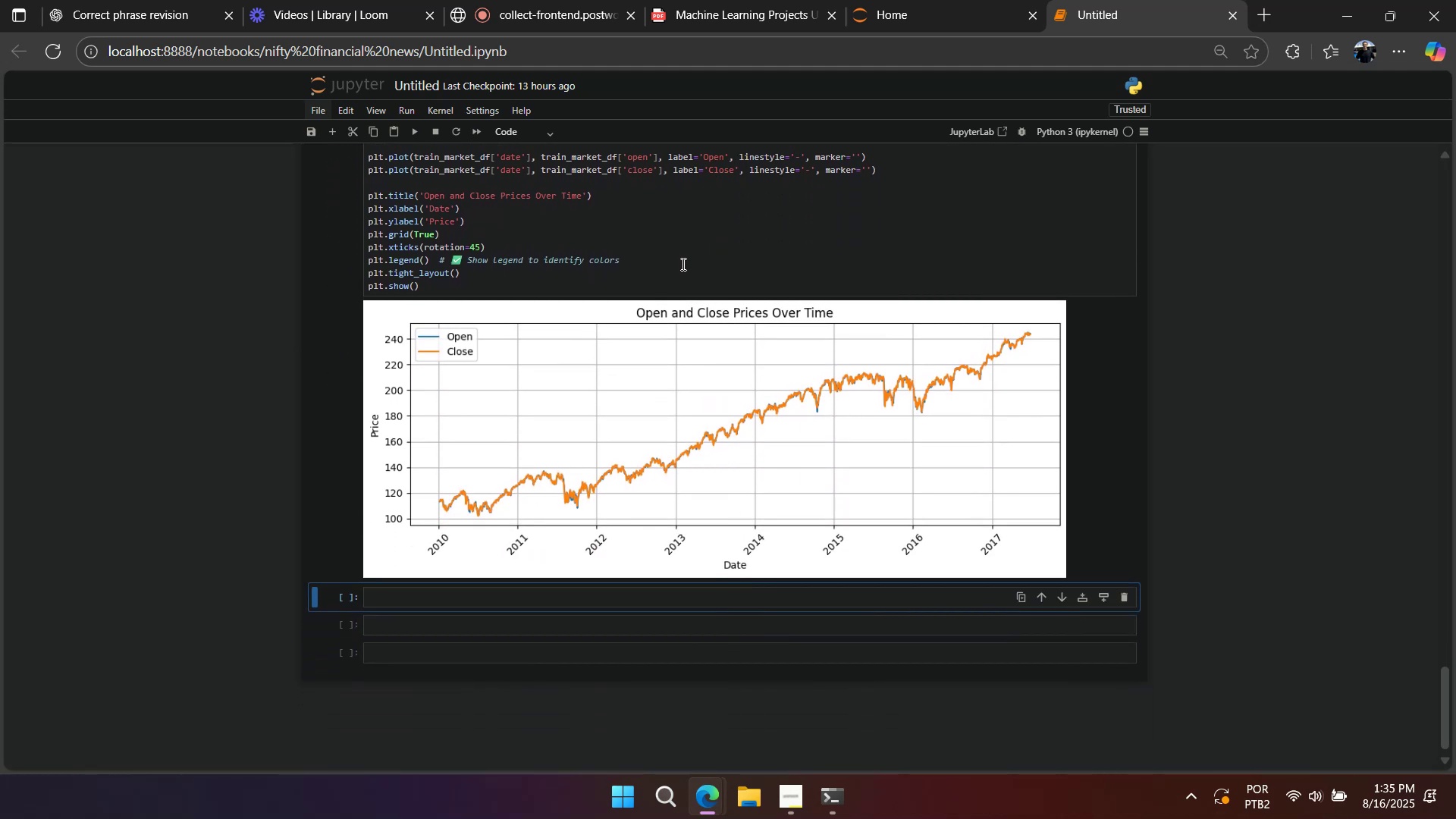 
scroll: coordinate [658, 325], scroll_direction: up, amount: 3.0
 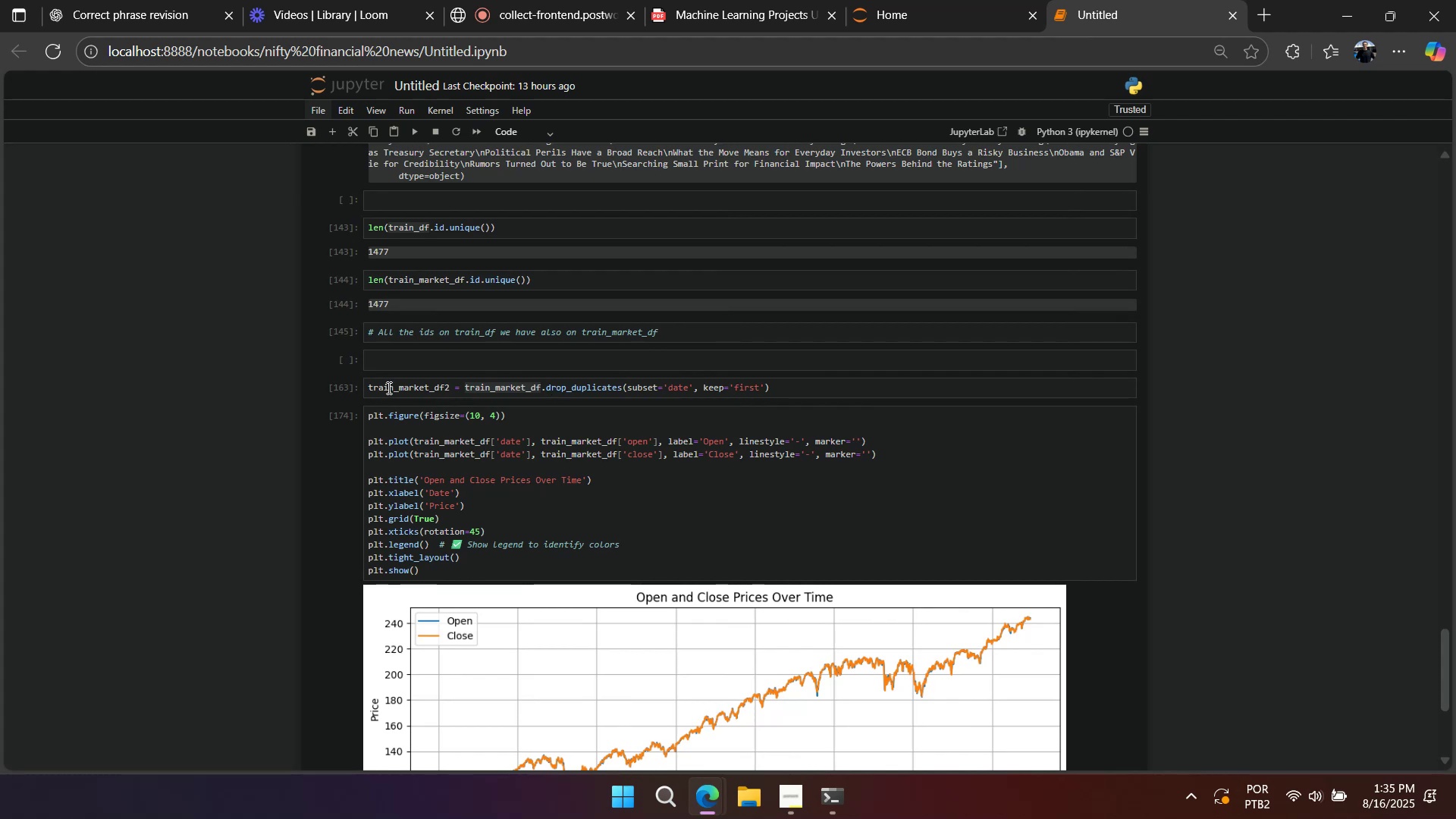 
double_click([416, 382])
 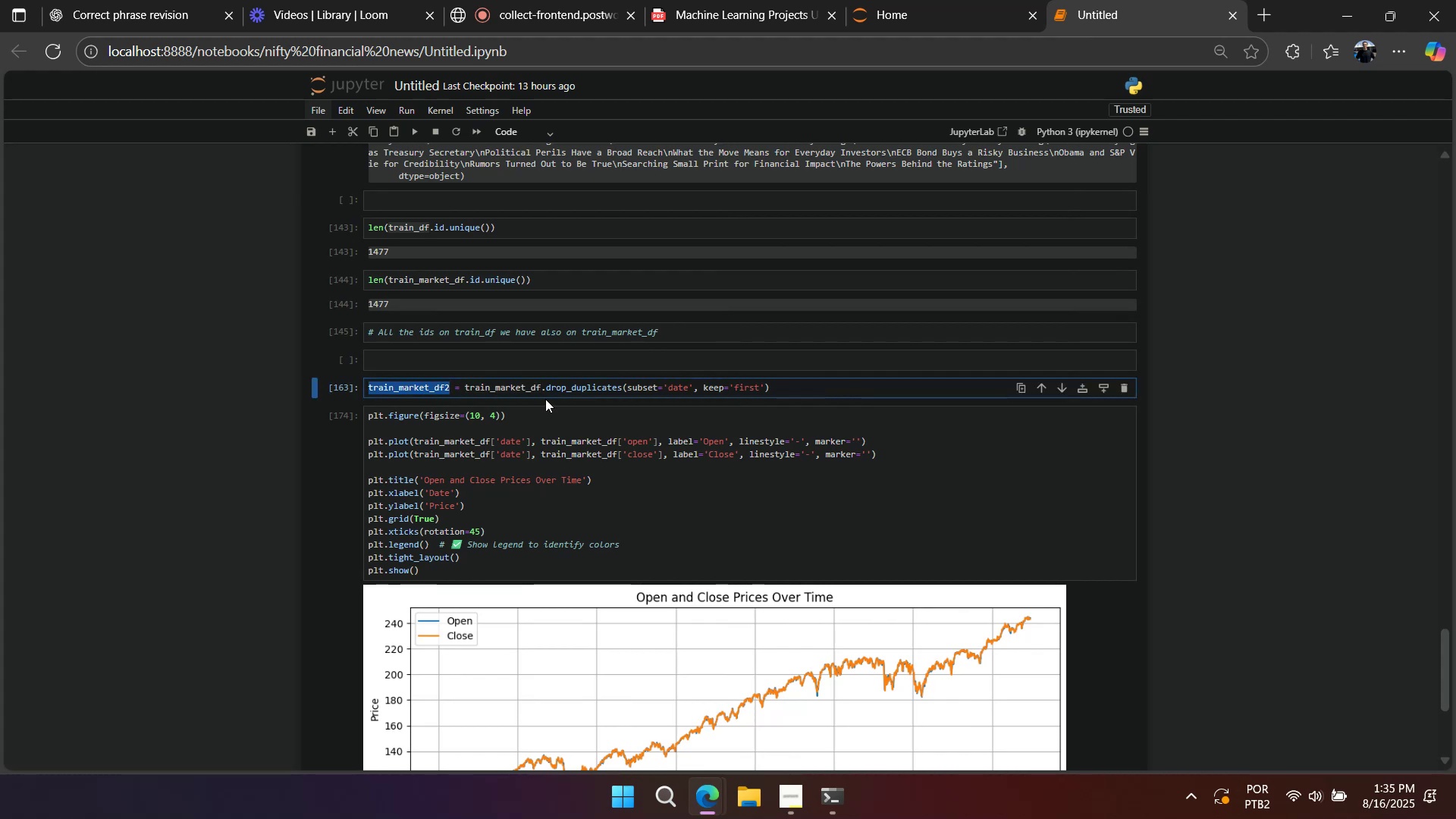 
key(Control+C)
 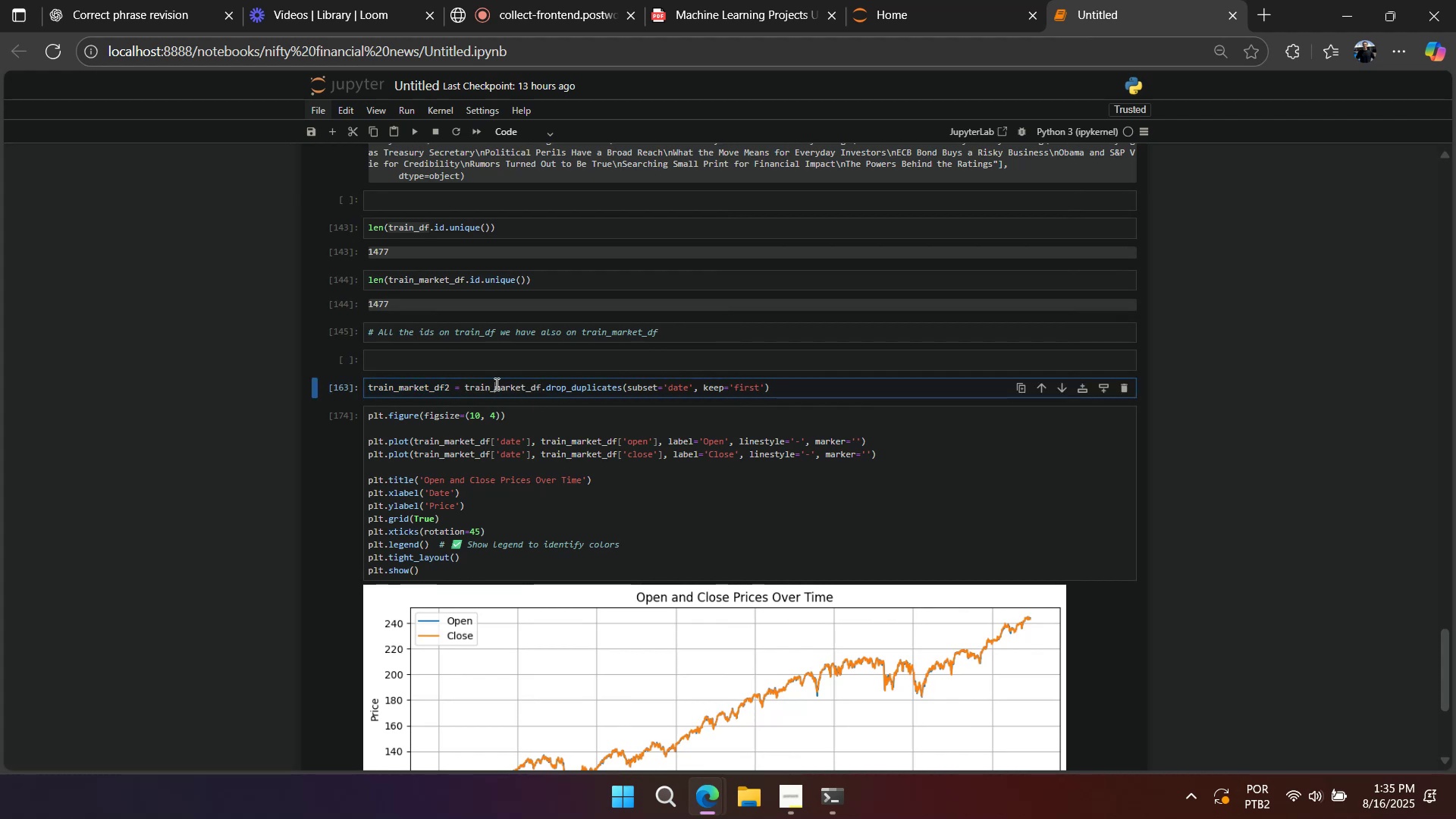 
double_click([495, 384])
 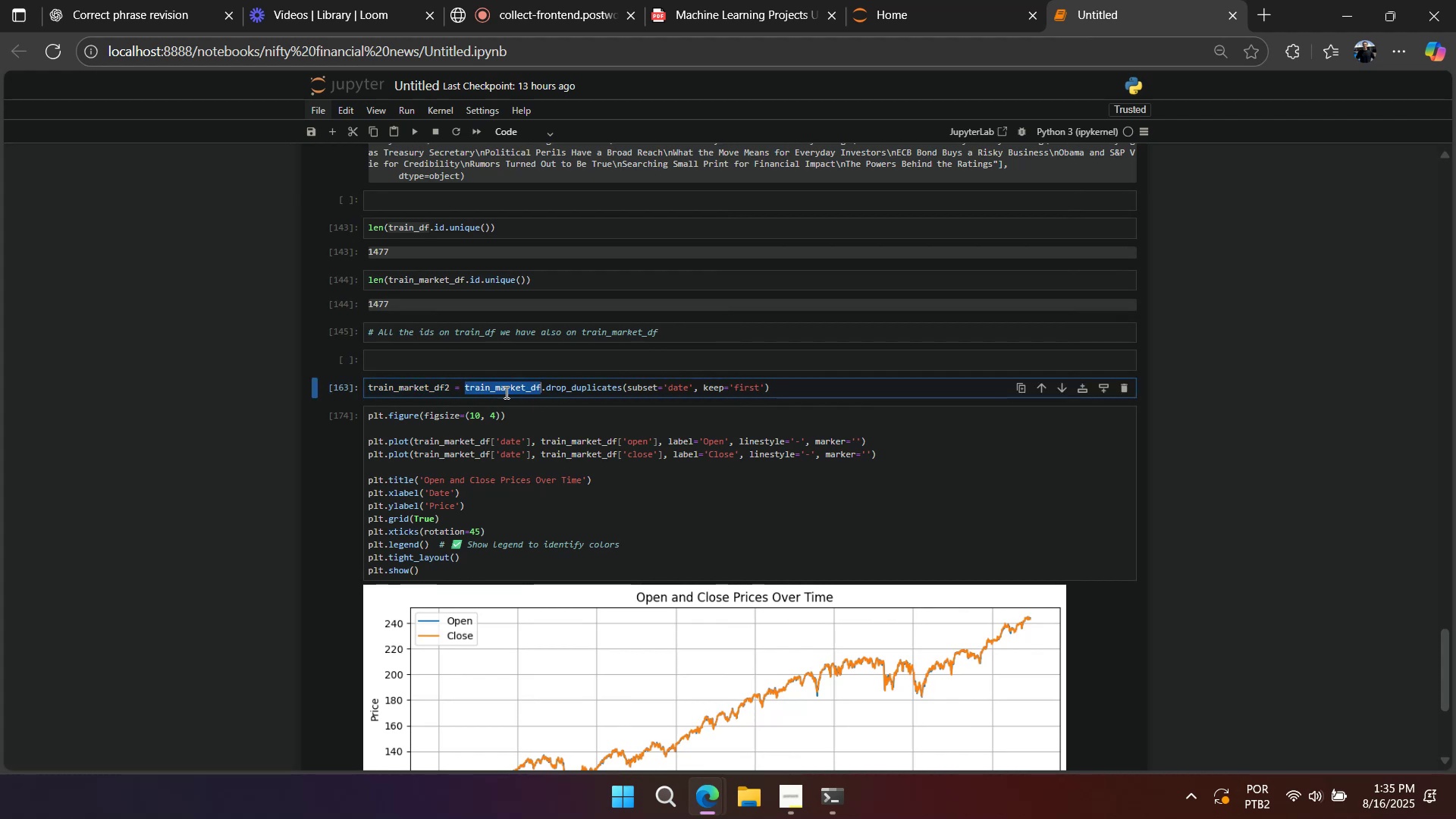 
key(Control+ControlLeft)
 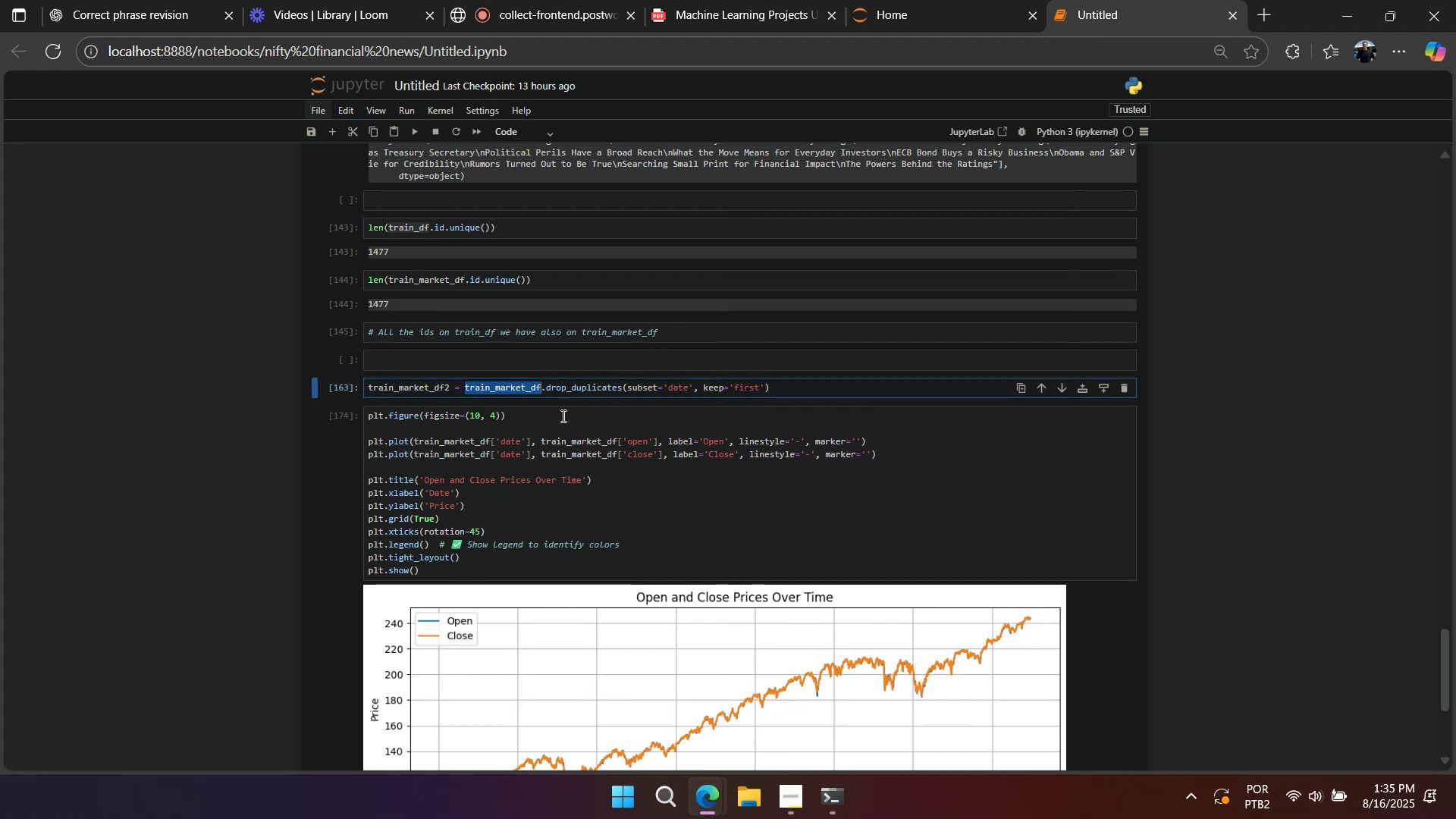 
key(Control+C)
 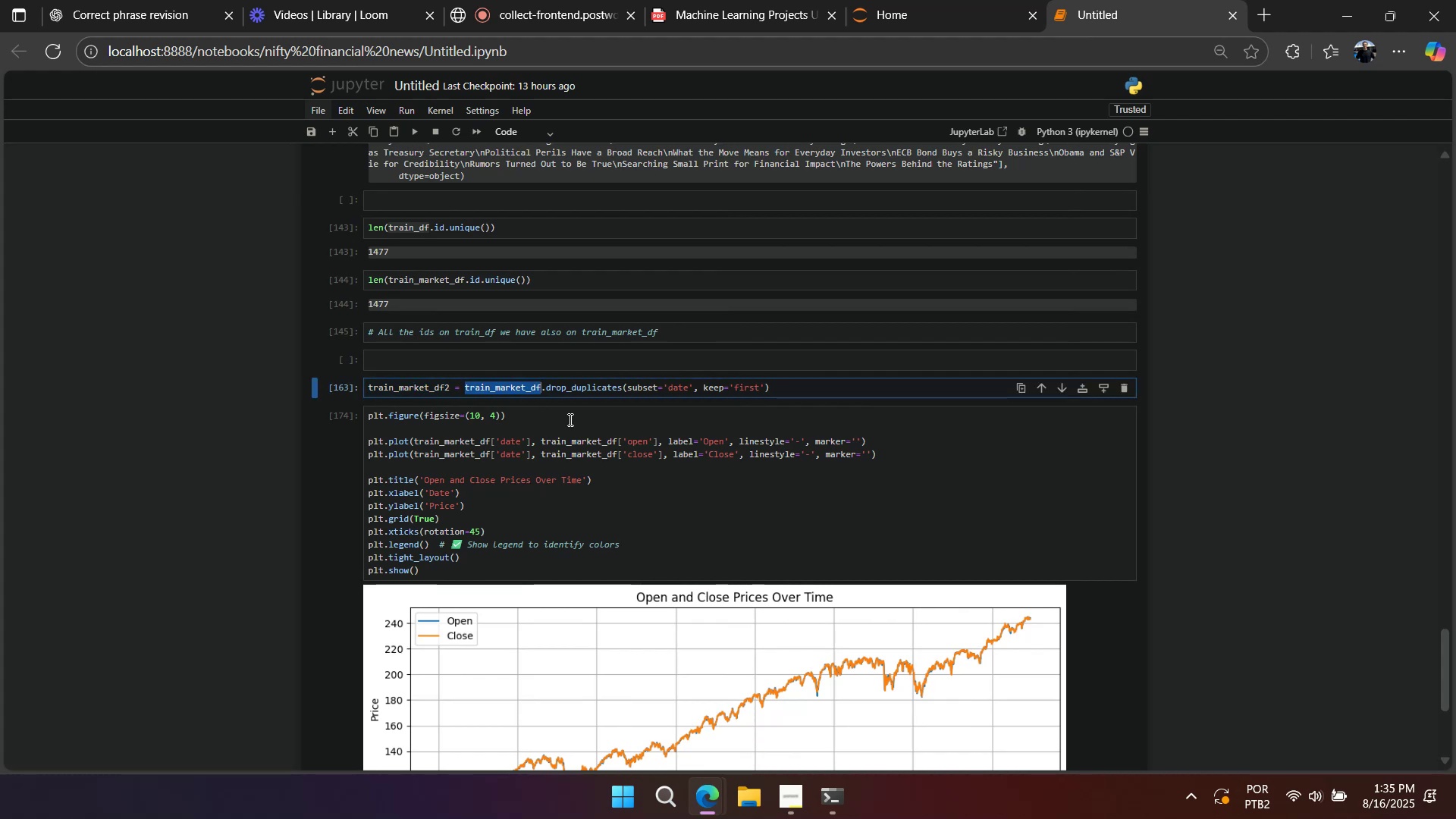 
left_click([569, 419])
 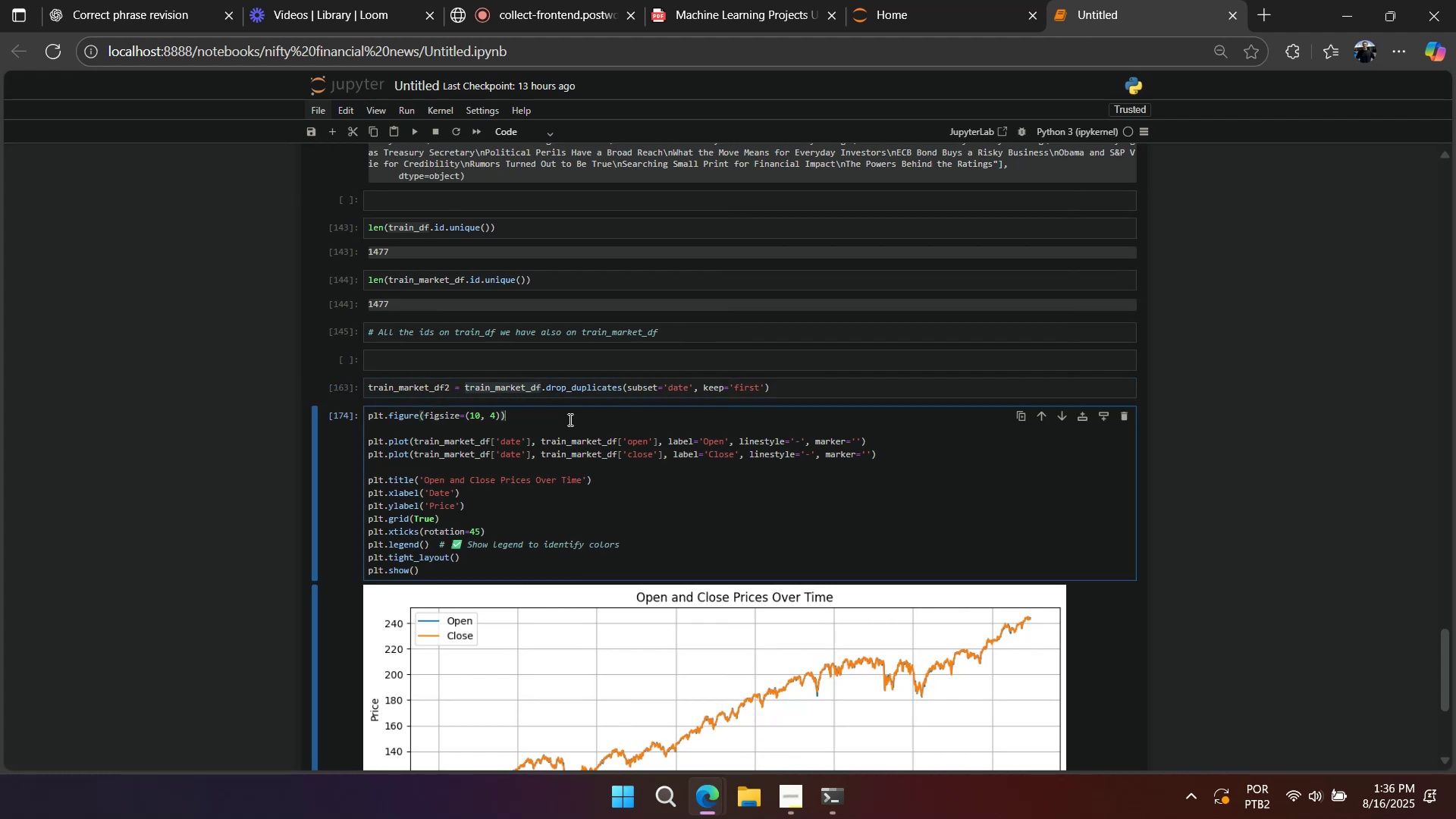 
scroll: coordinate [569, 420], scroll_direction: down, amount: 3.0
 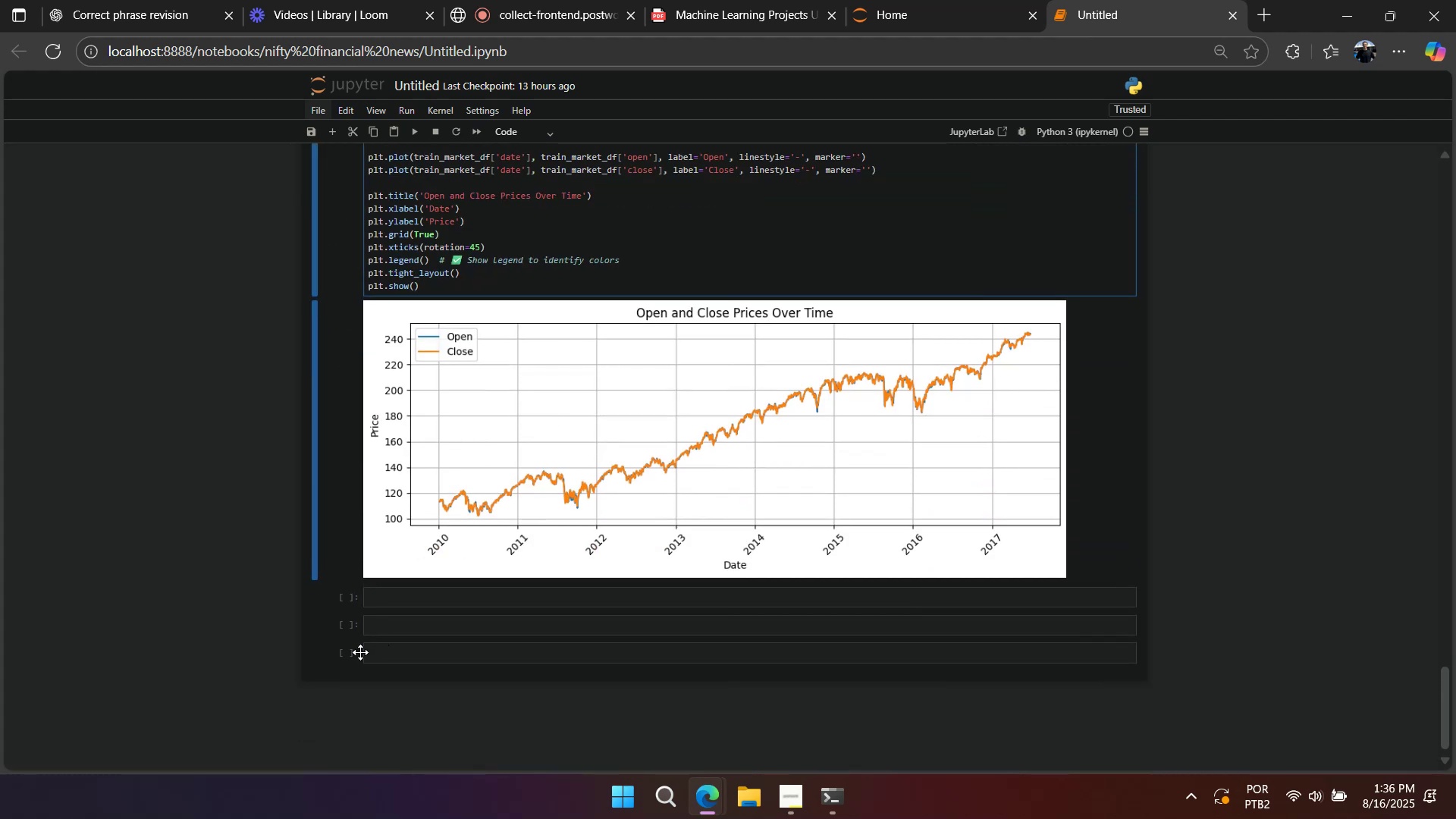 
type(aaaaaa)
 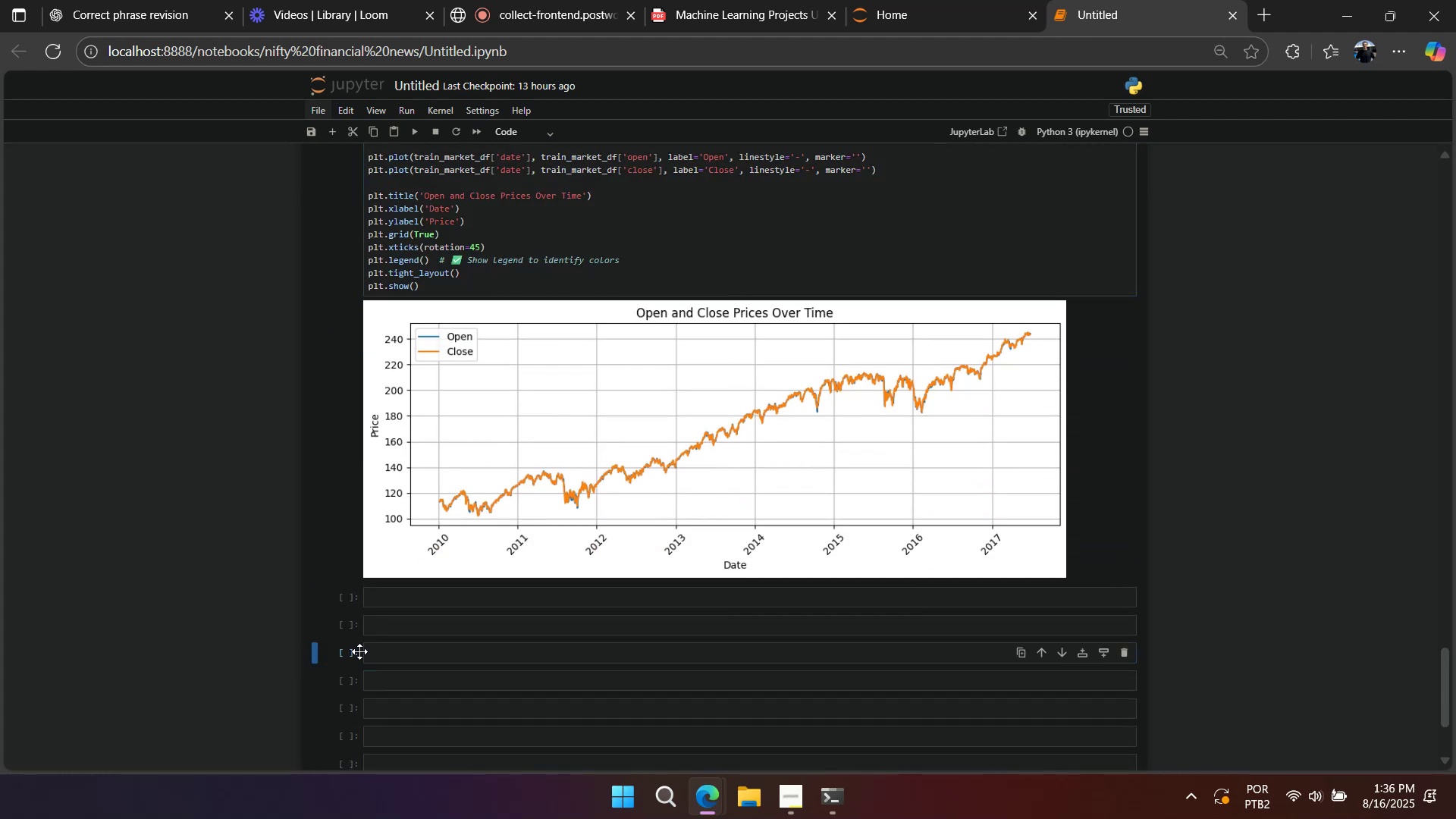 
scroll: coordinate [363, 642], scroll_direction: down, amount: 5.0
 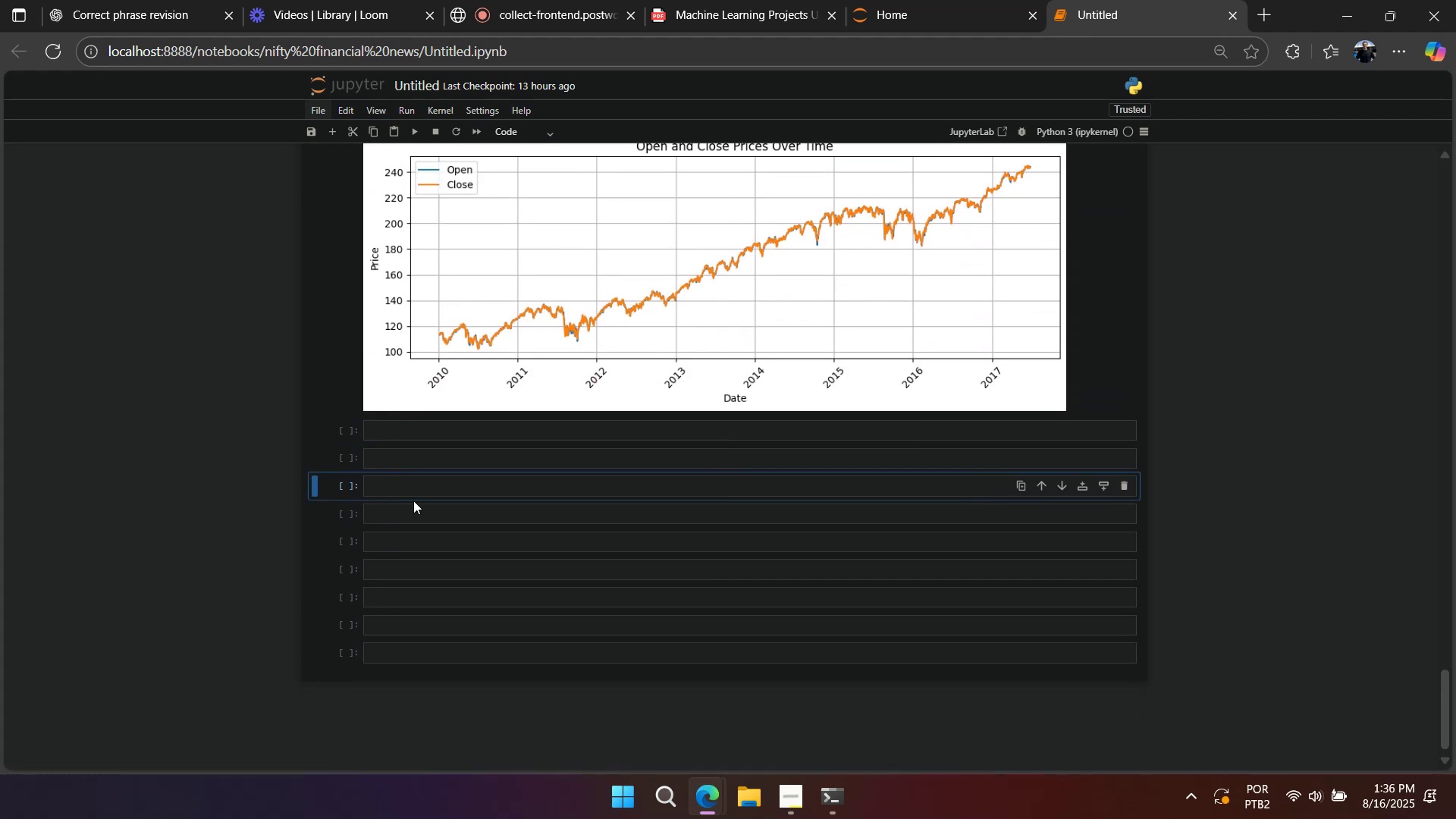 
left_click([414, 512])
 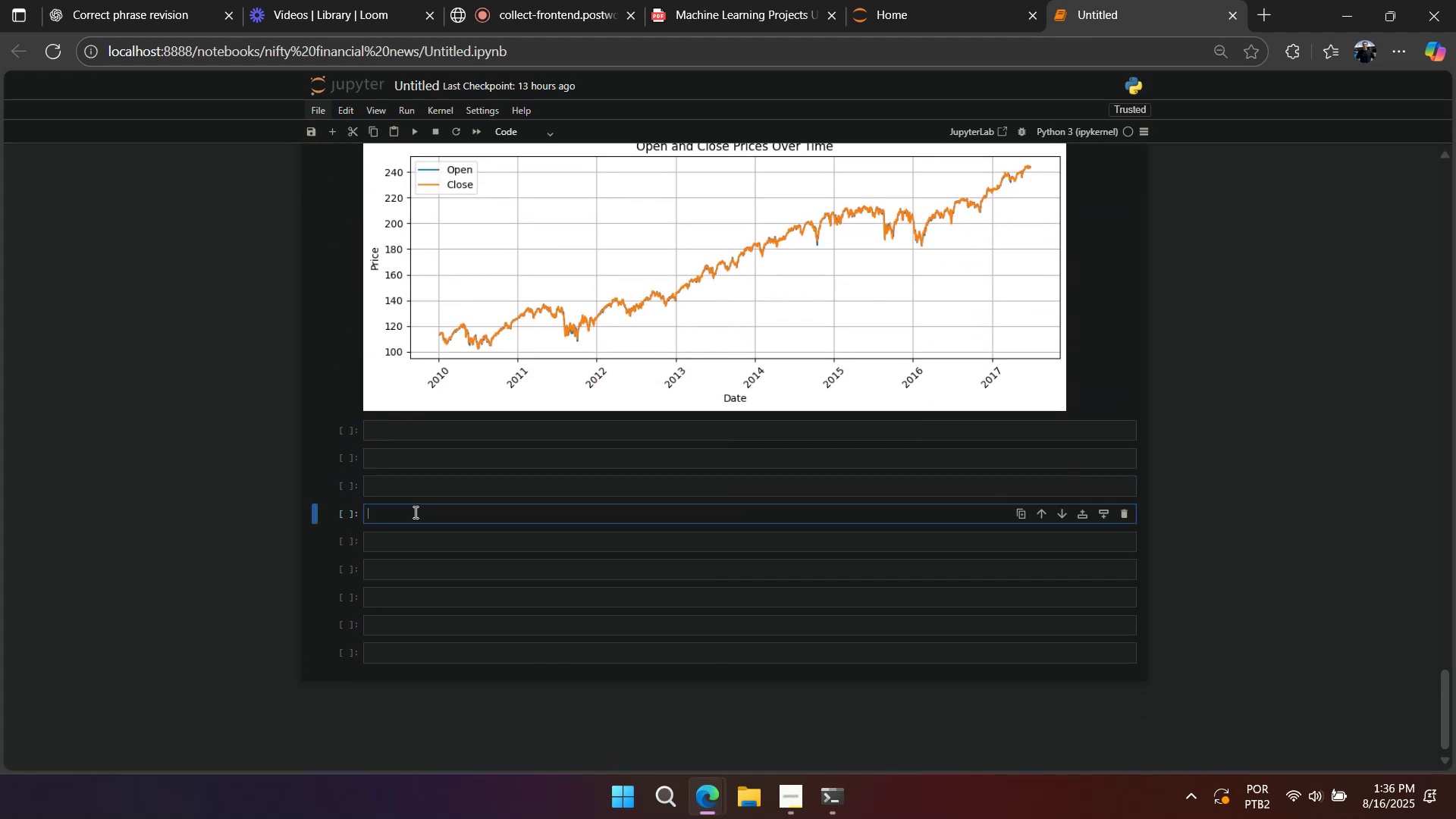 
key(Control+ControlLeft)
 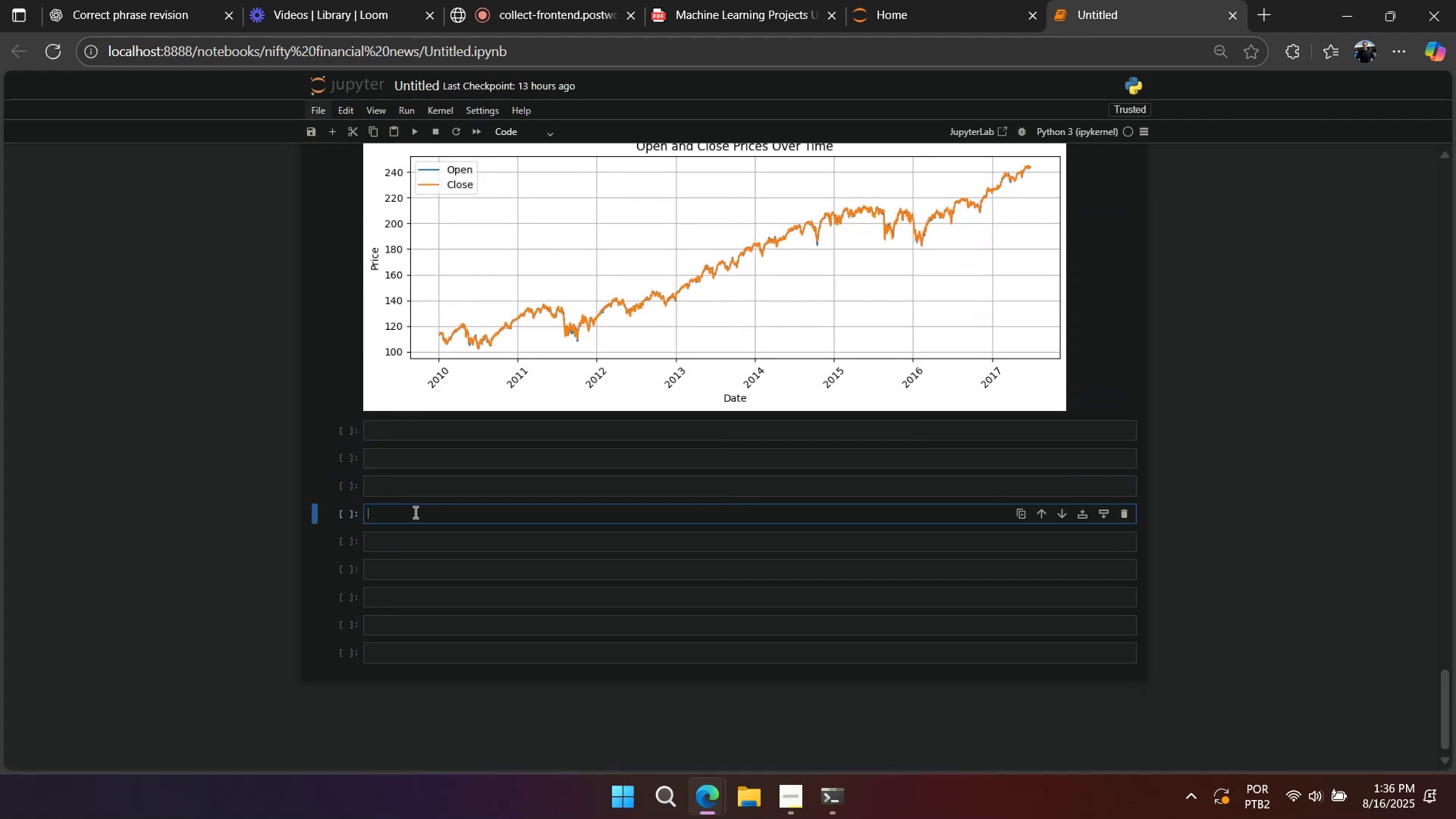 
key(Control+V)
 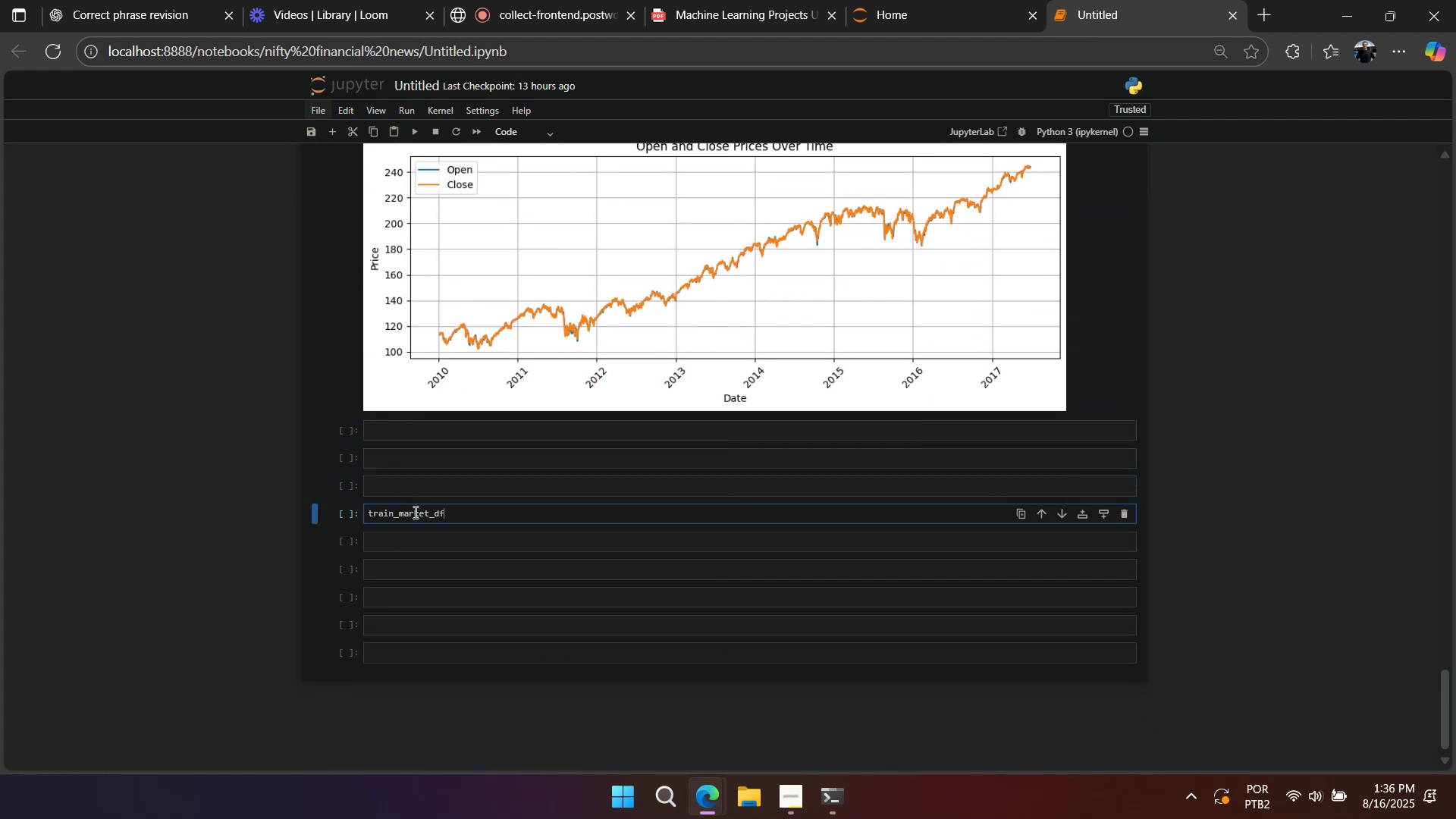 
key(Shift+Enter)
 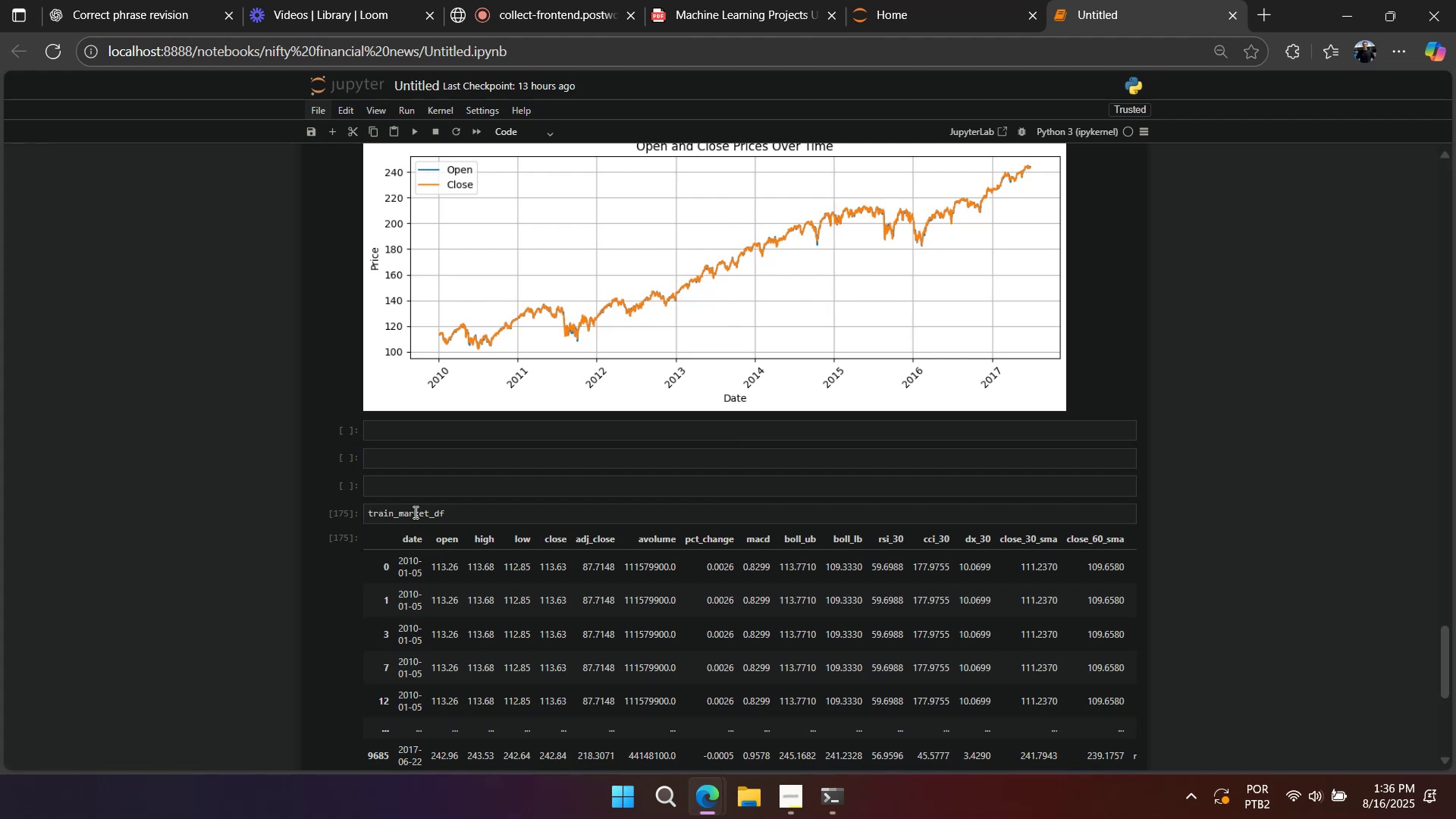 
left_click([455, 517])
 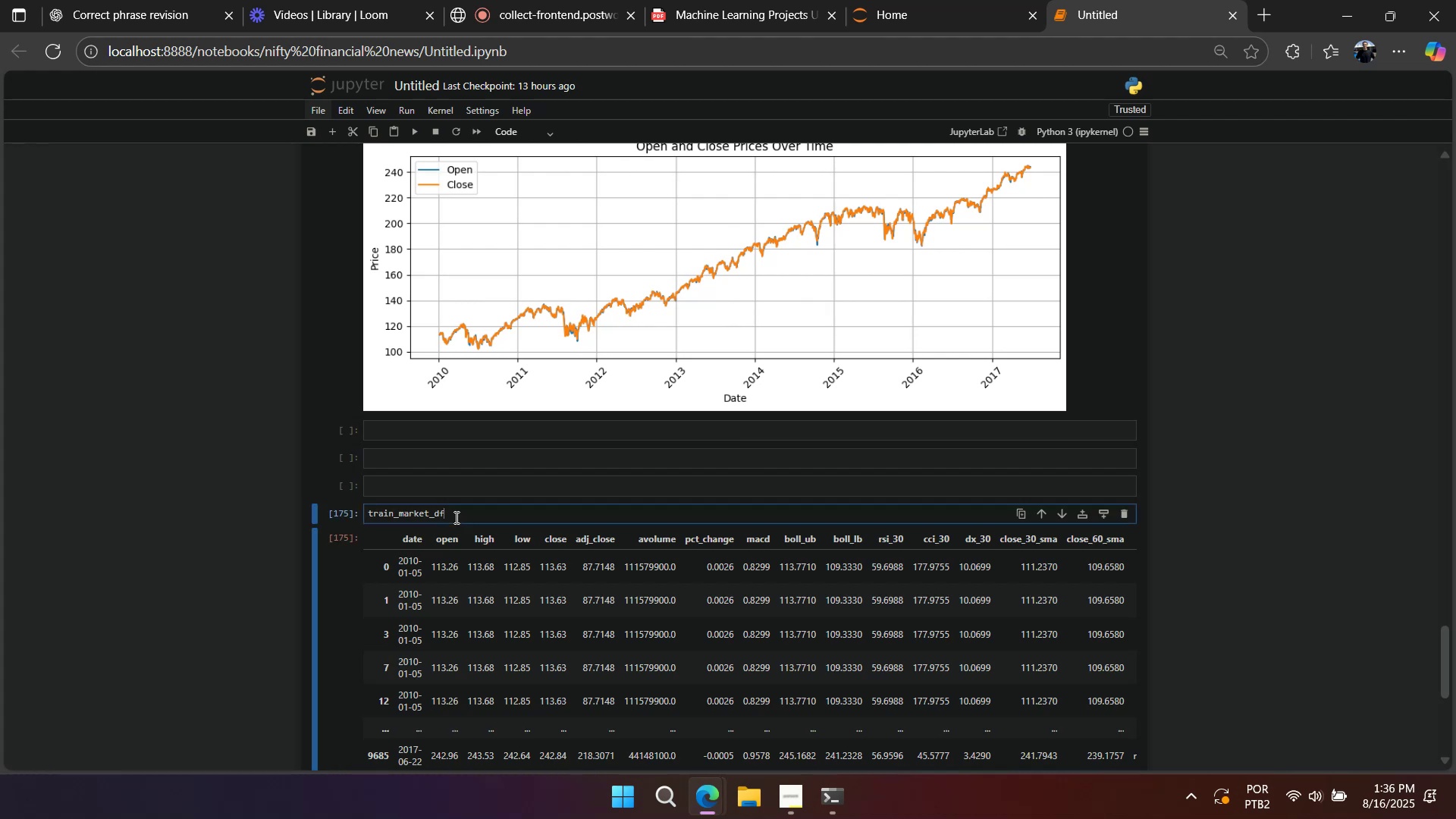 
type(. )
key(Backspace)
type(group_by)
key(Tab)
key(Backspace)
key(Backspace)
key(Backspace)
key(Tab)
key(Tab)
 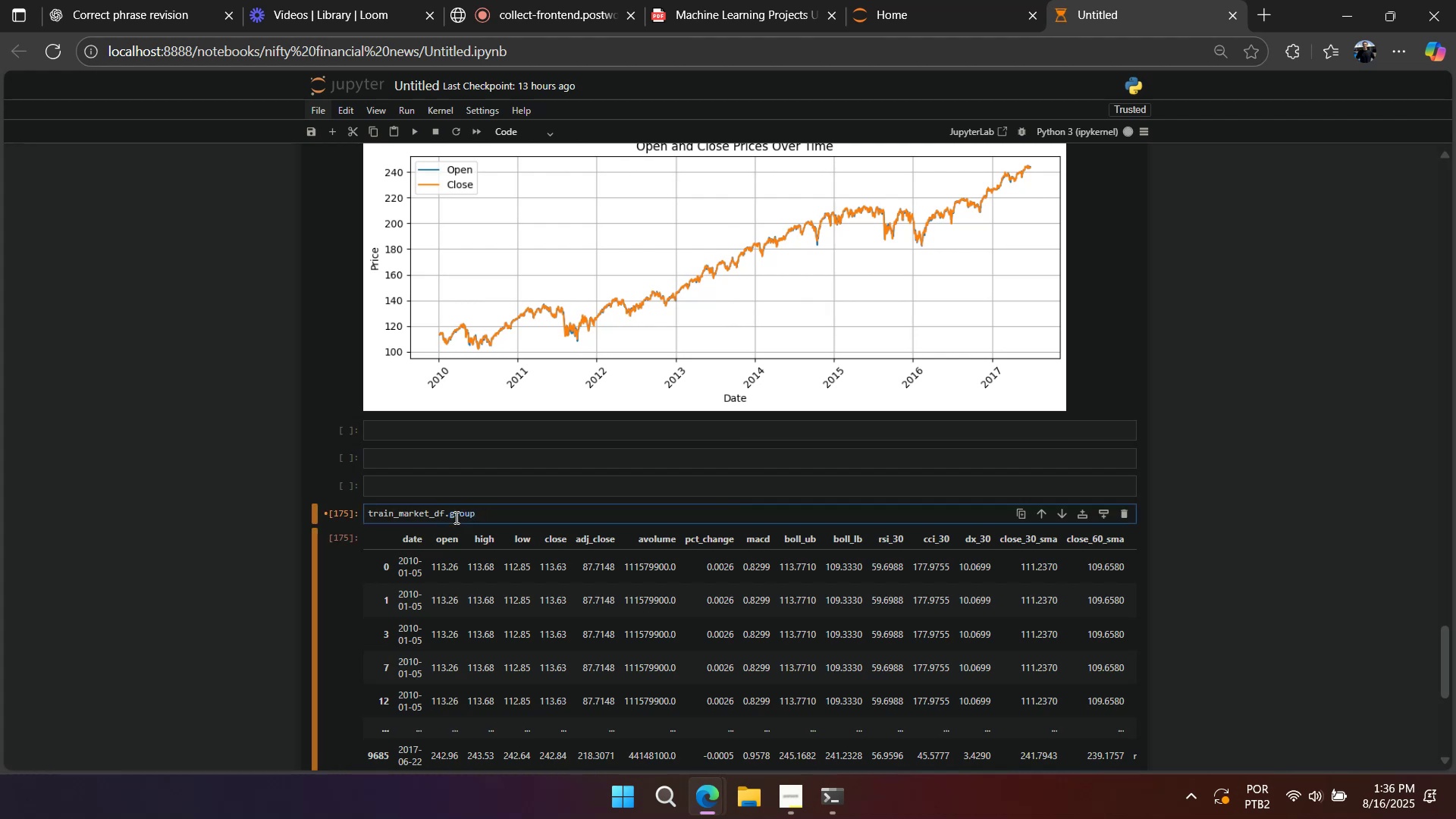 
left_click([494, 516])
 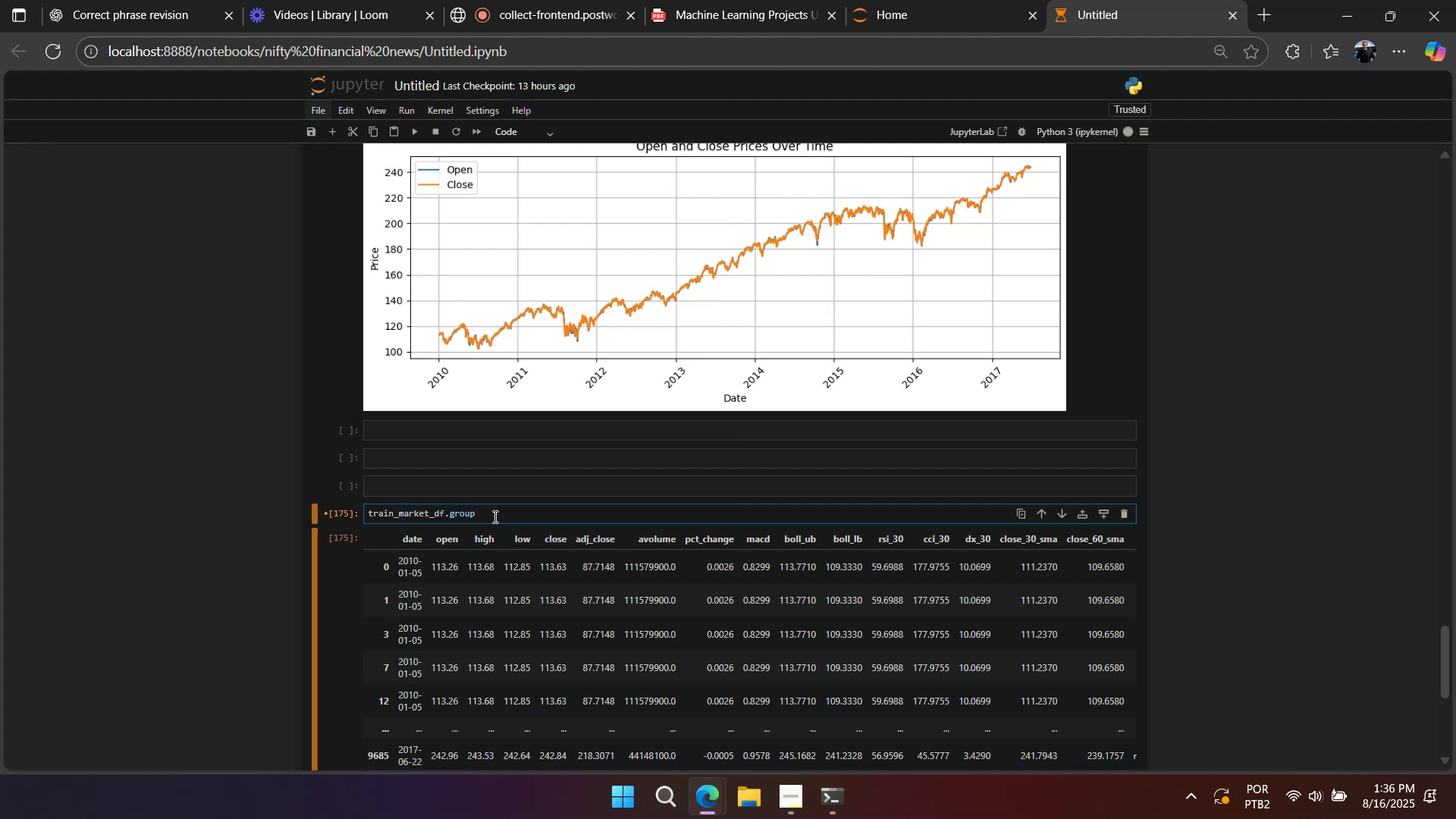 
key(Tab)
 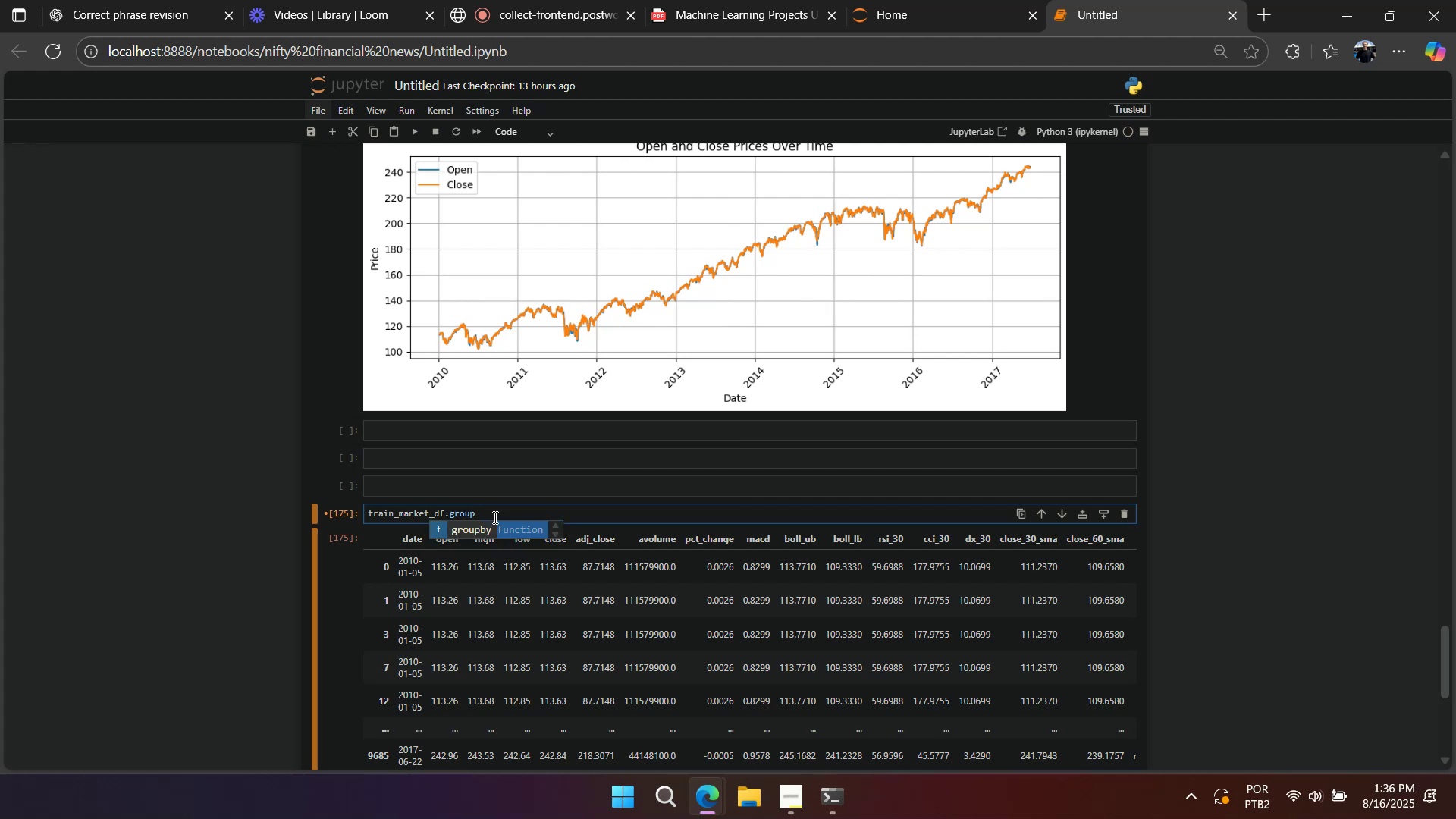 
left_click([482, 527])
 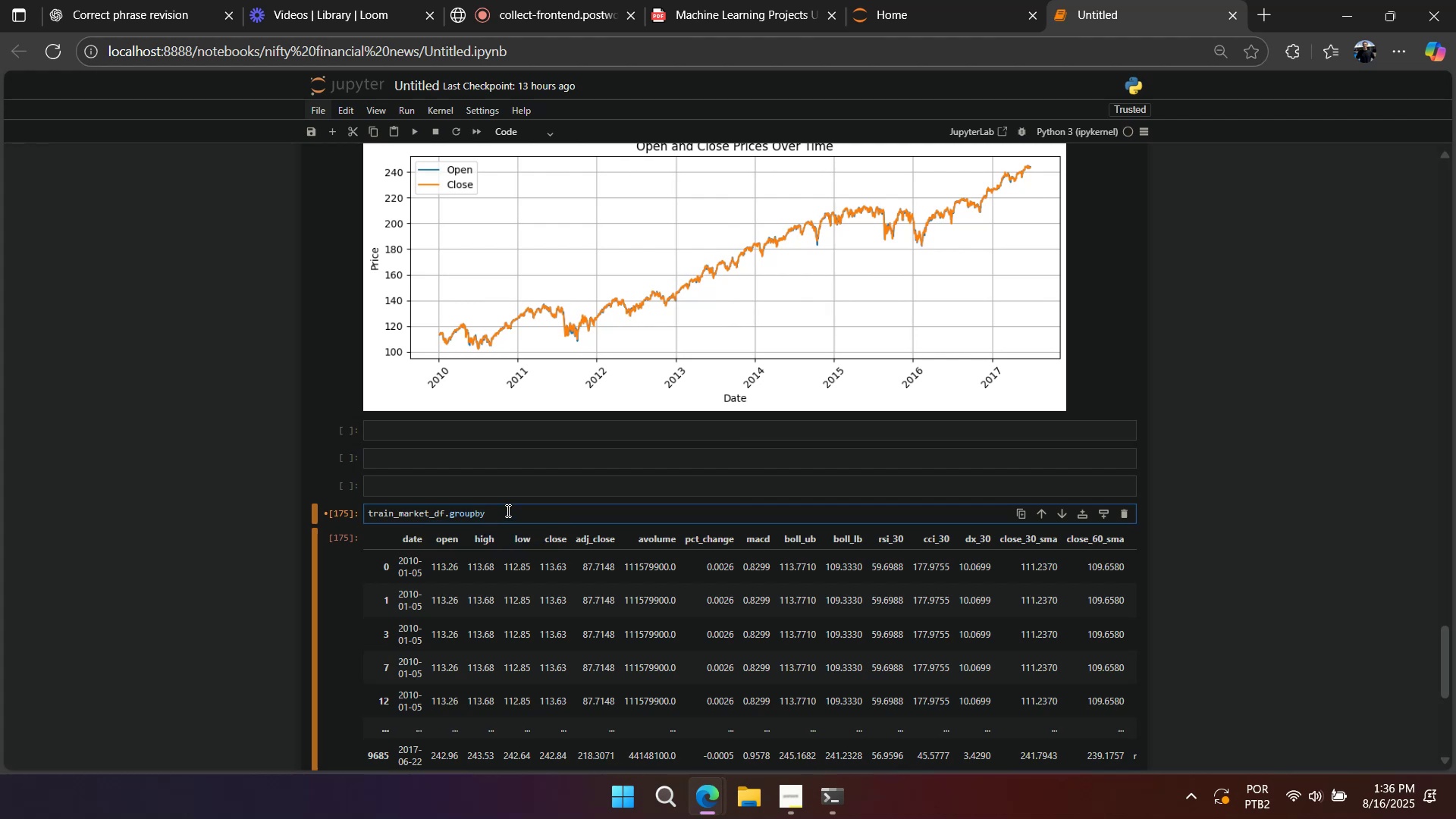 
type((` id=)
key(Backspace)
key(Backspace)
key(Backspace)
key(Backspace)
type(id`))
 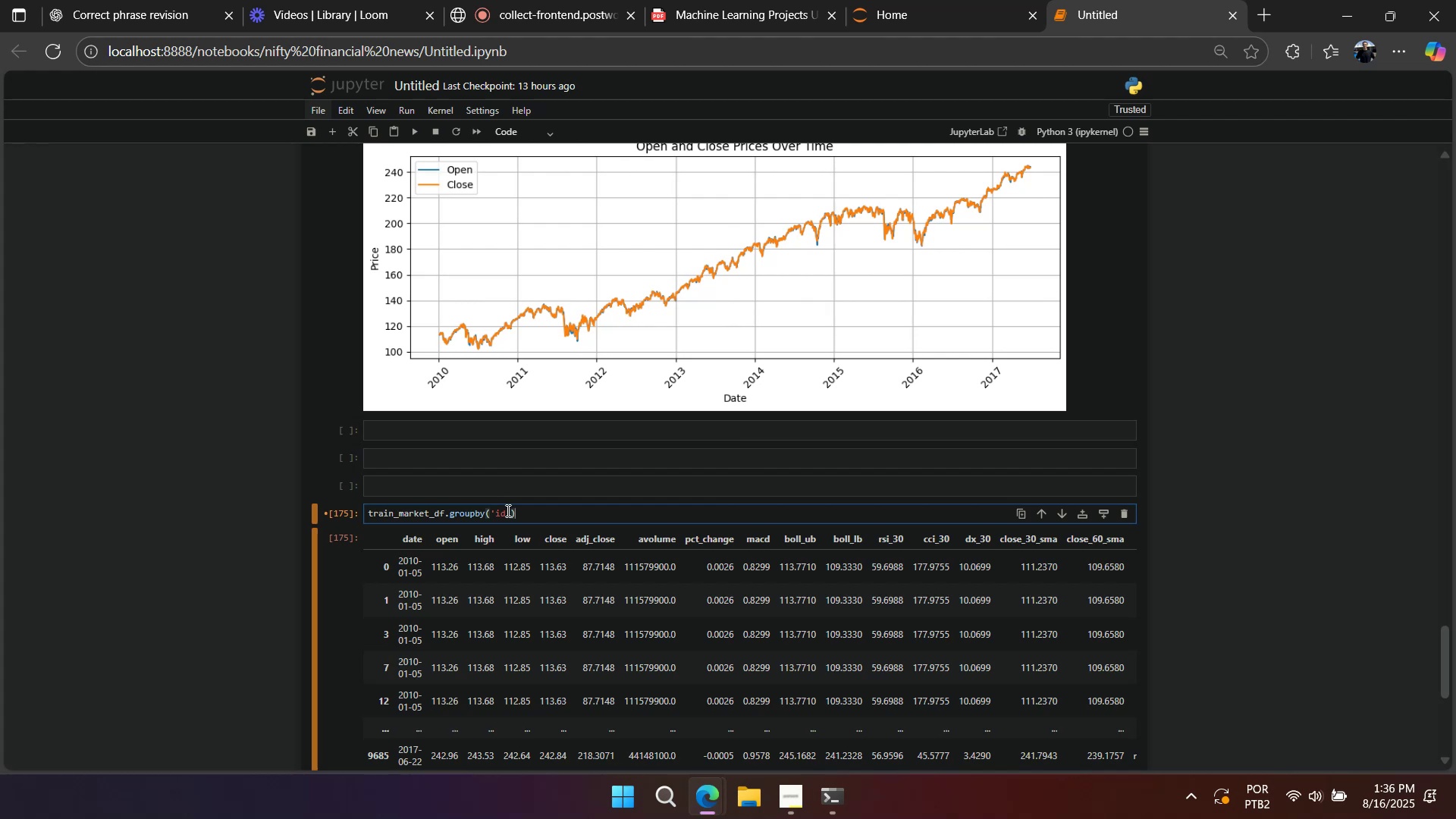 
key(Shift+Enter)
 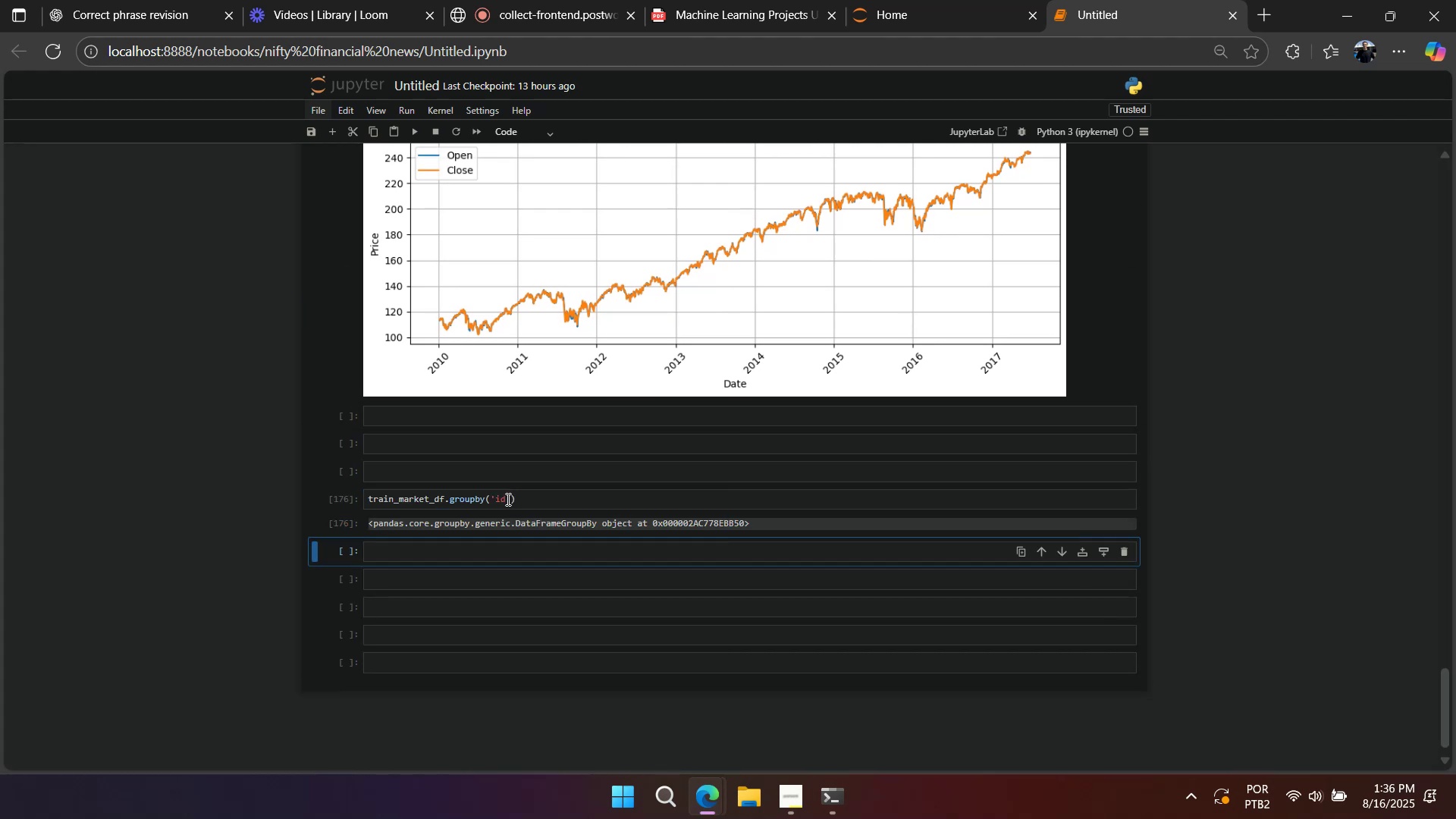 
left_click([504, 499])
 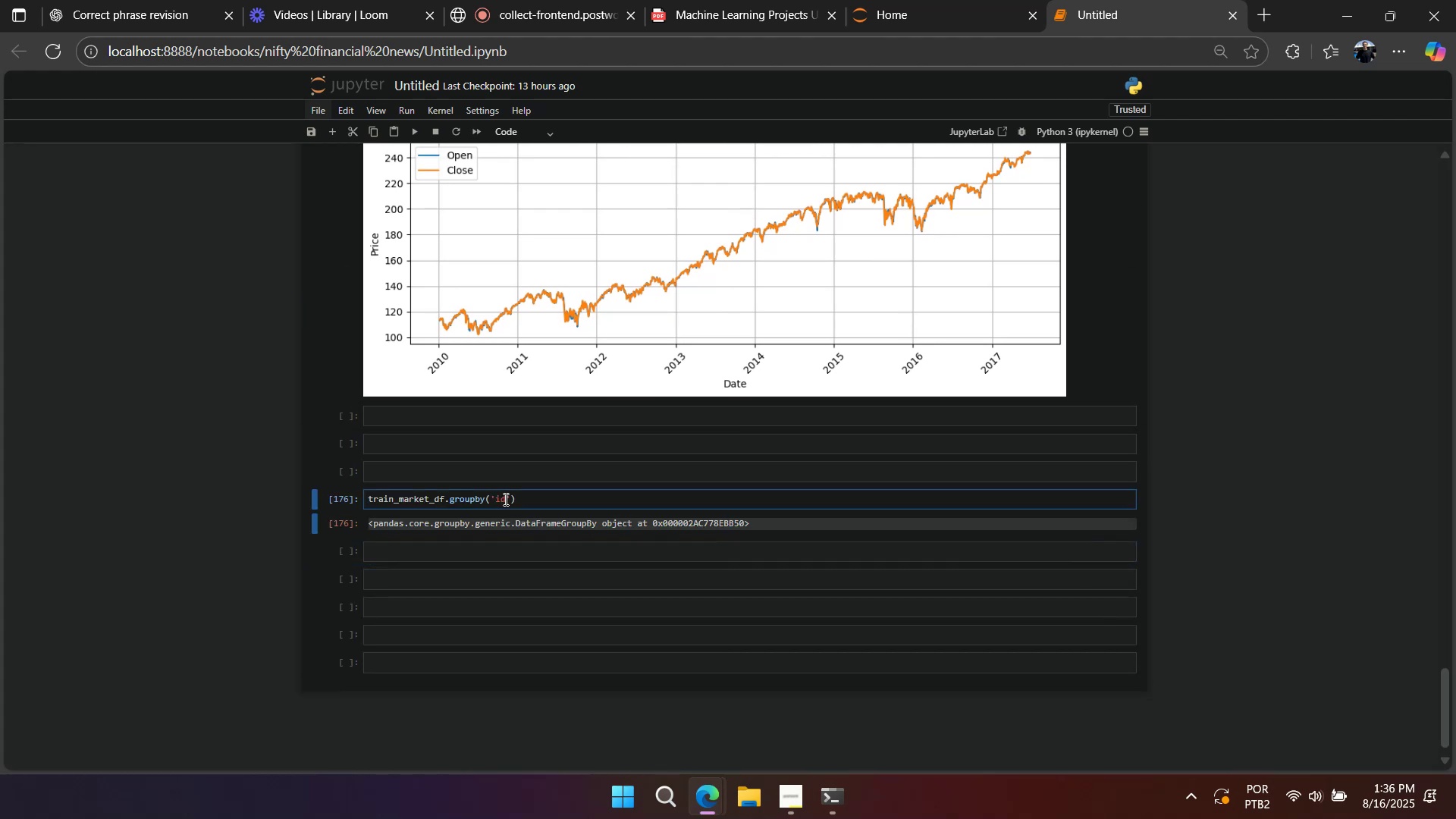 
key(Control+Z)
 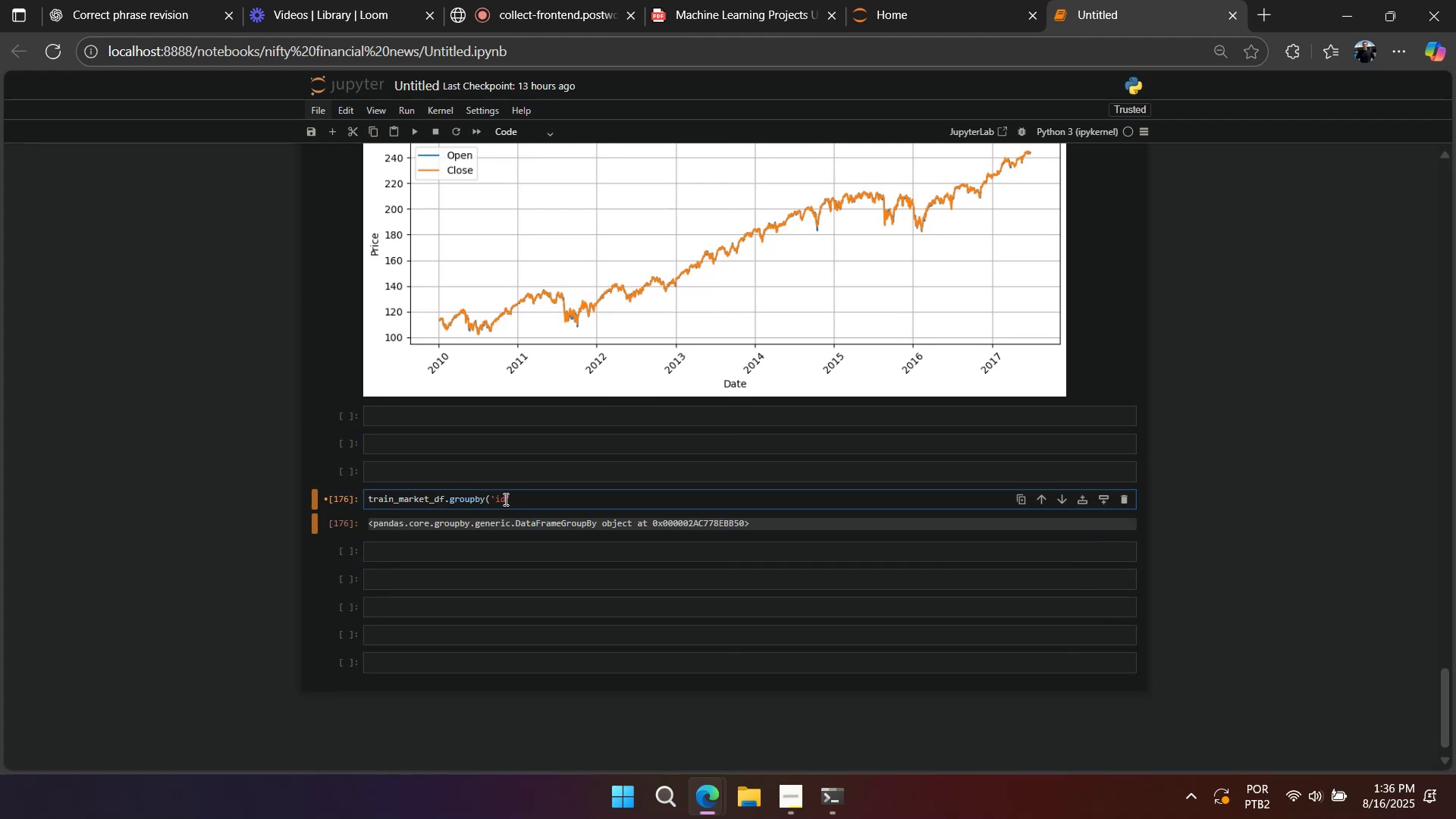 
hold_key(key=ShiftLeft, duration=0.42)
 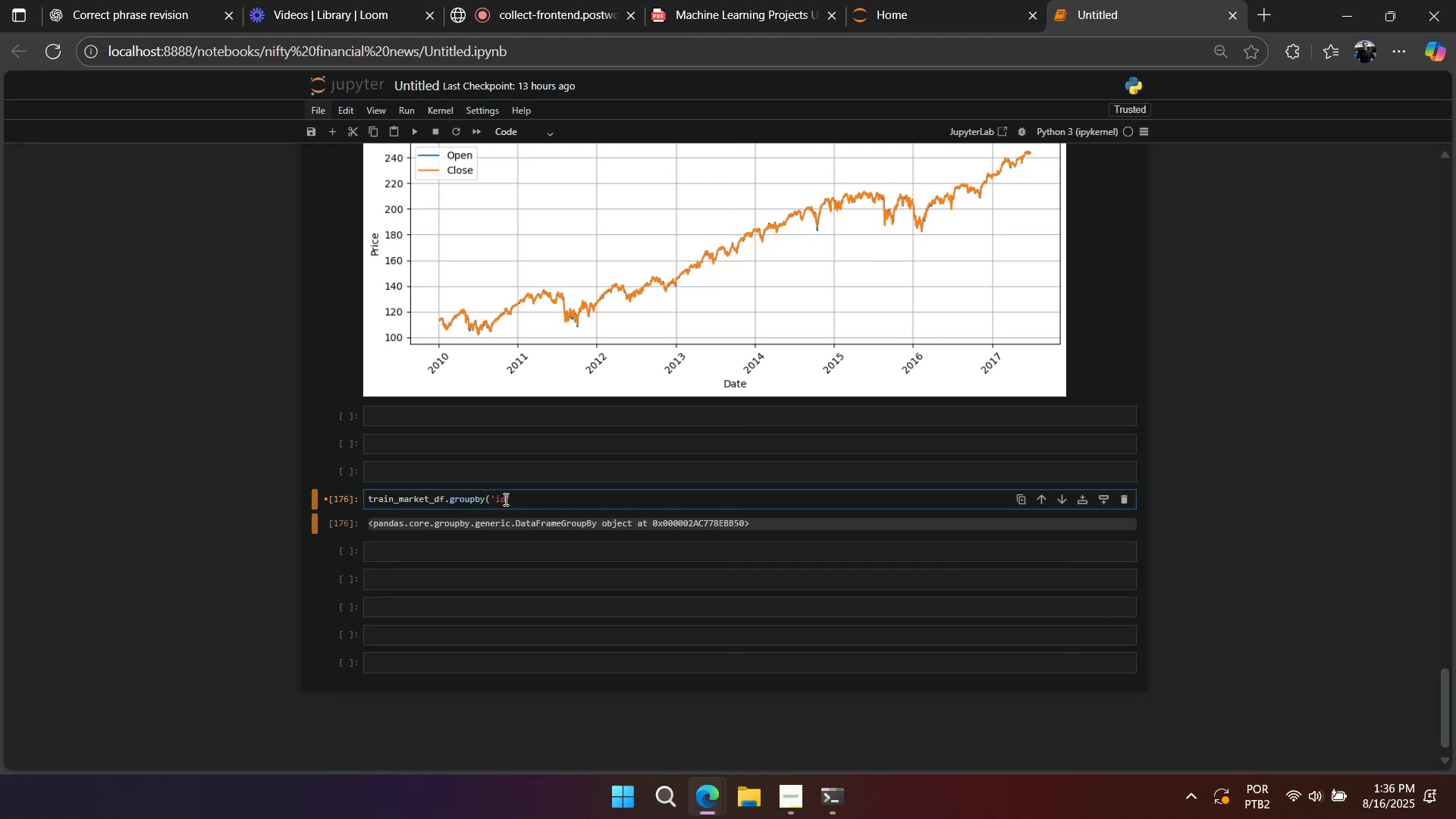 
key(Control+Y)
 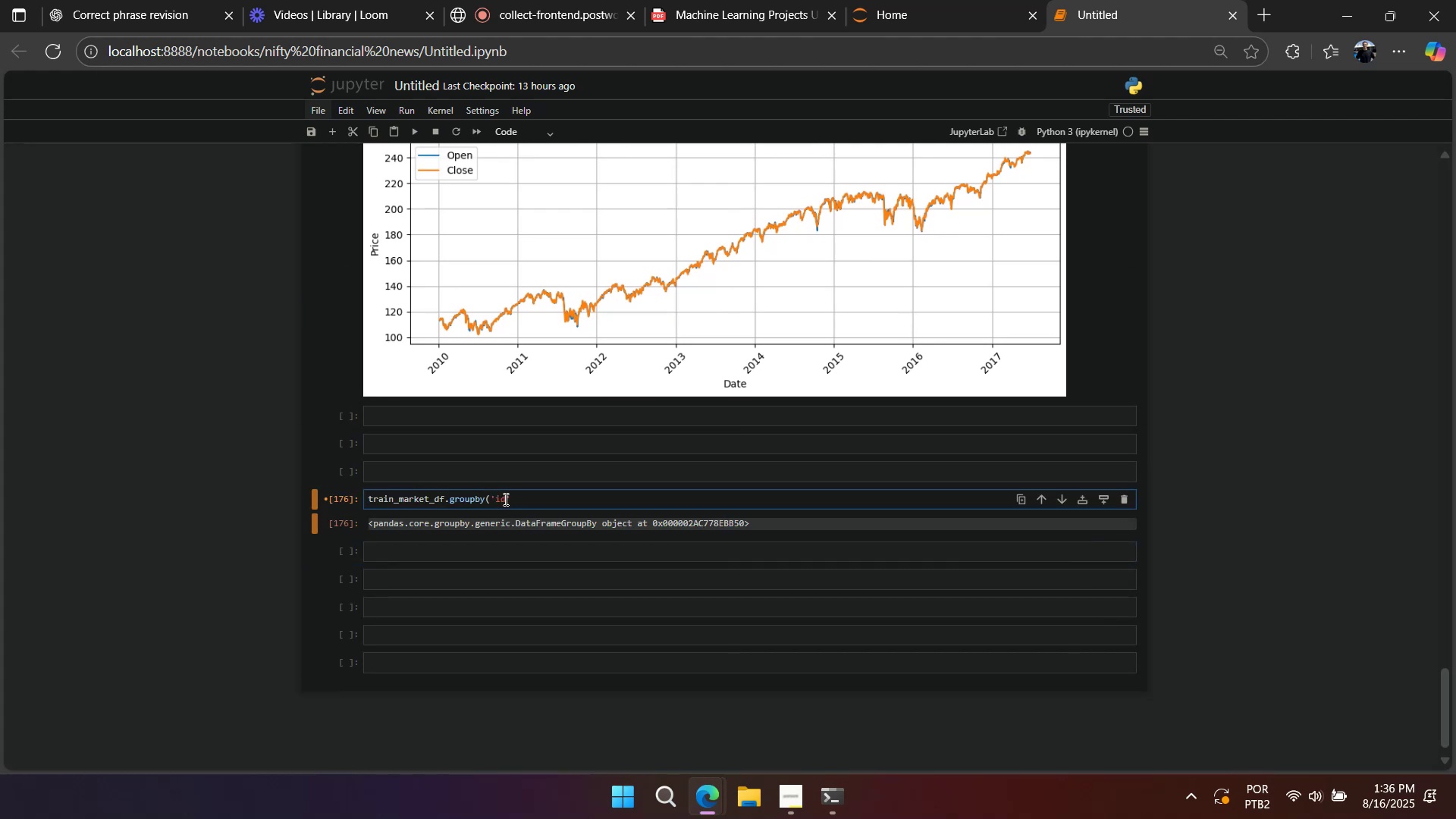 
key(Shift+0)
 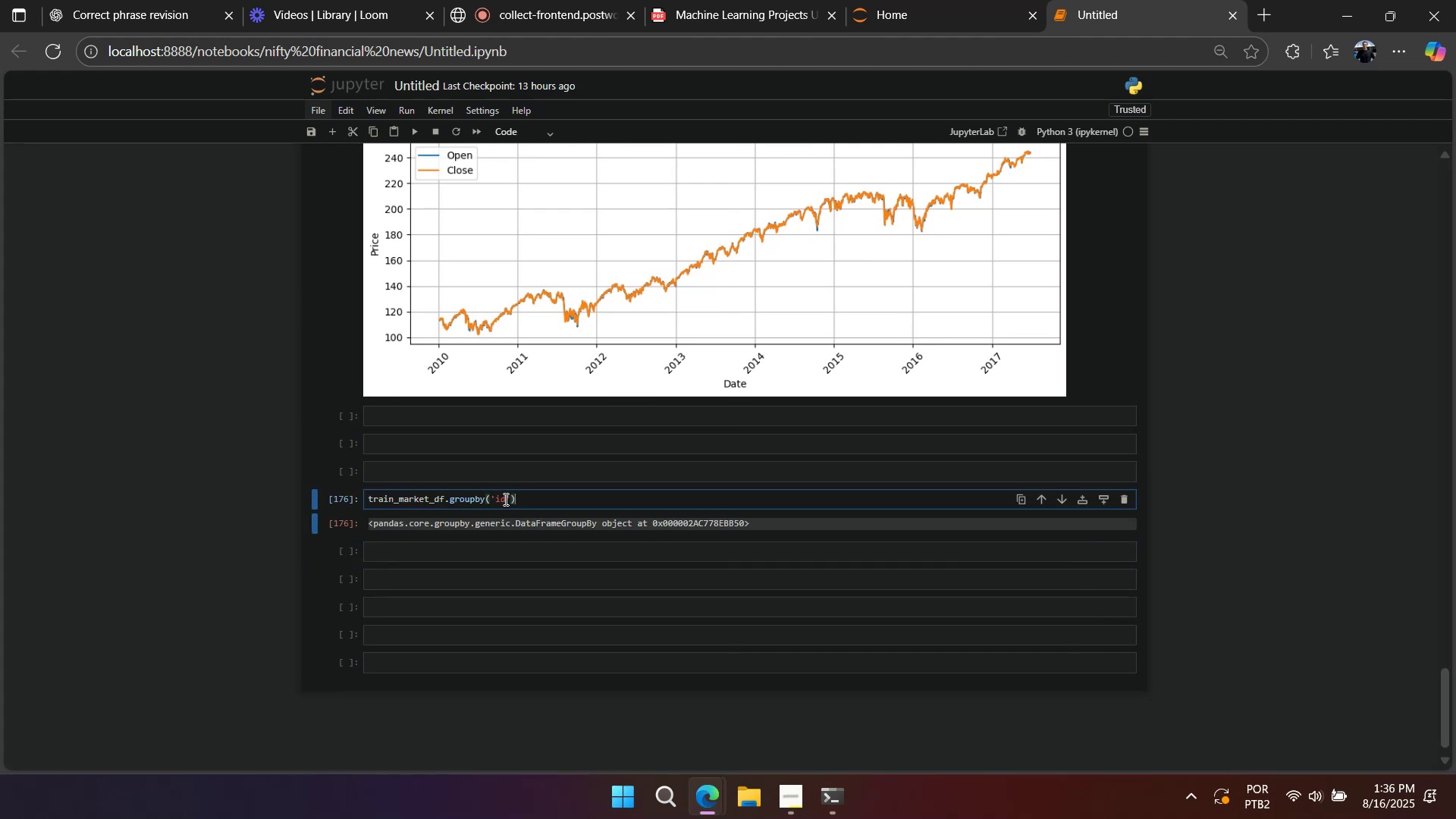 
key(Shift+Enter)
 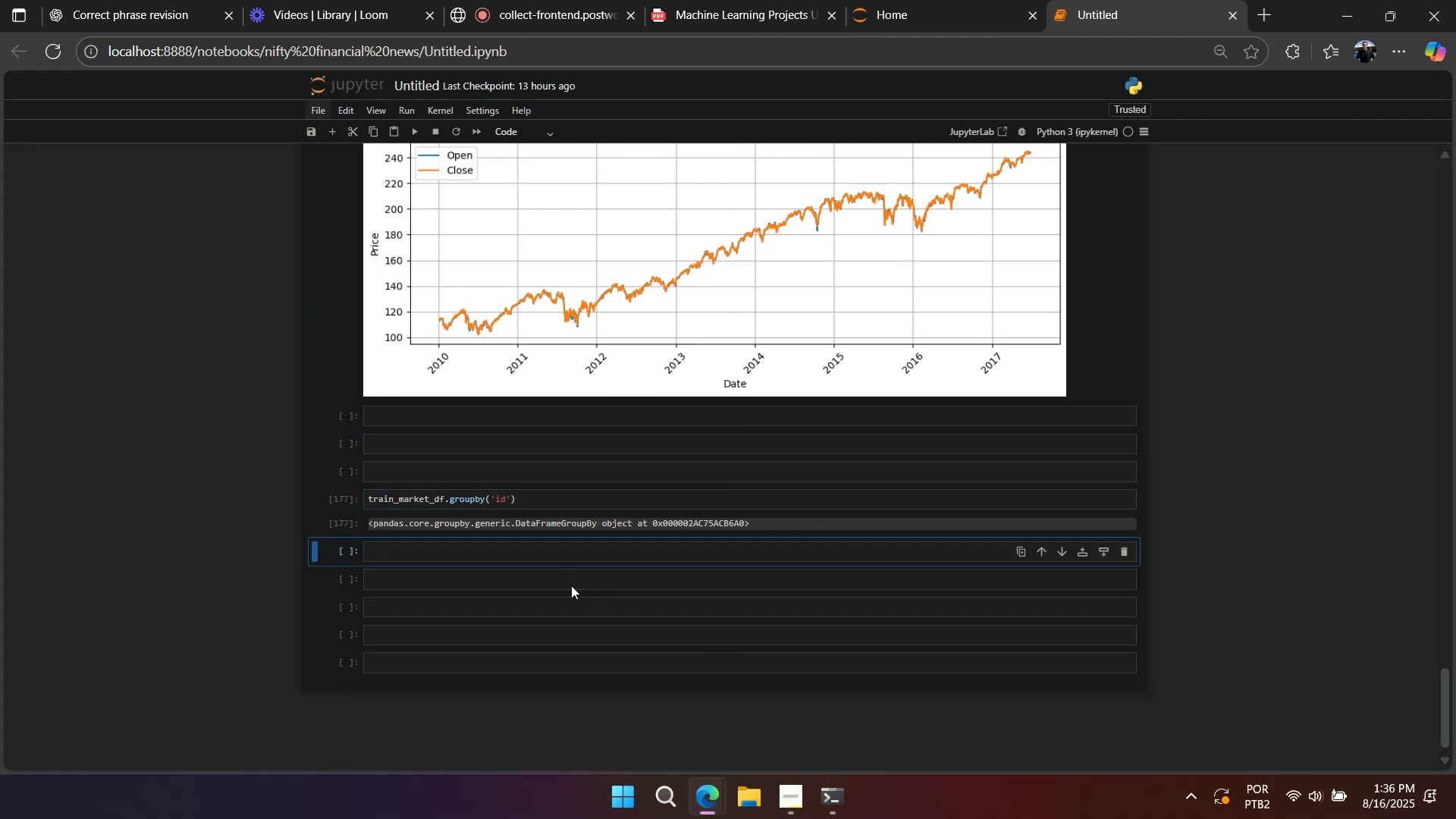 
left_click([540, 564])
 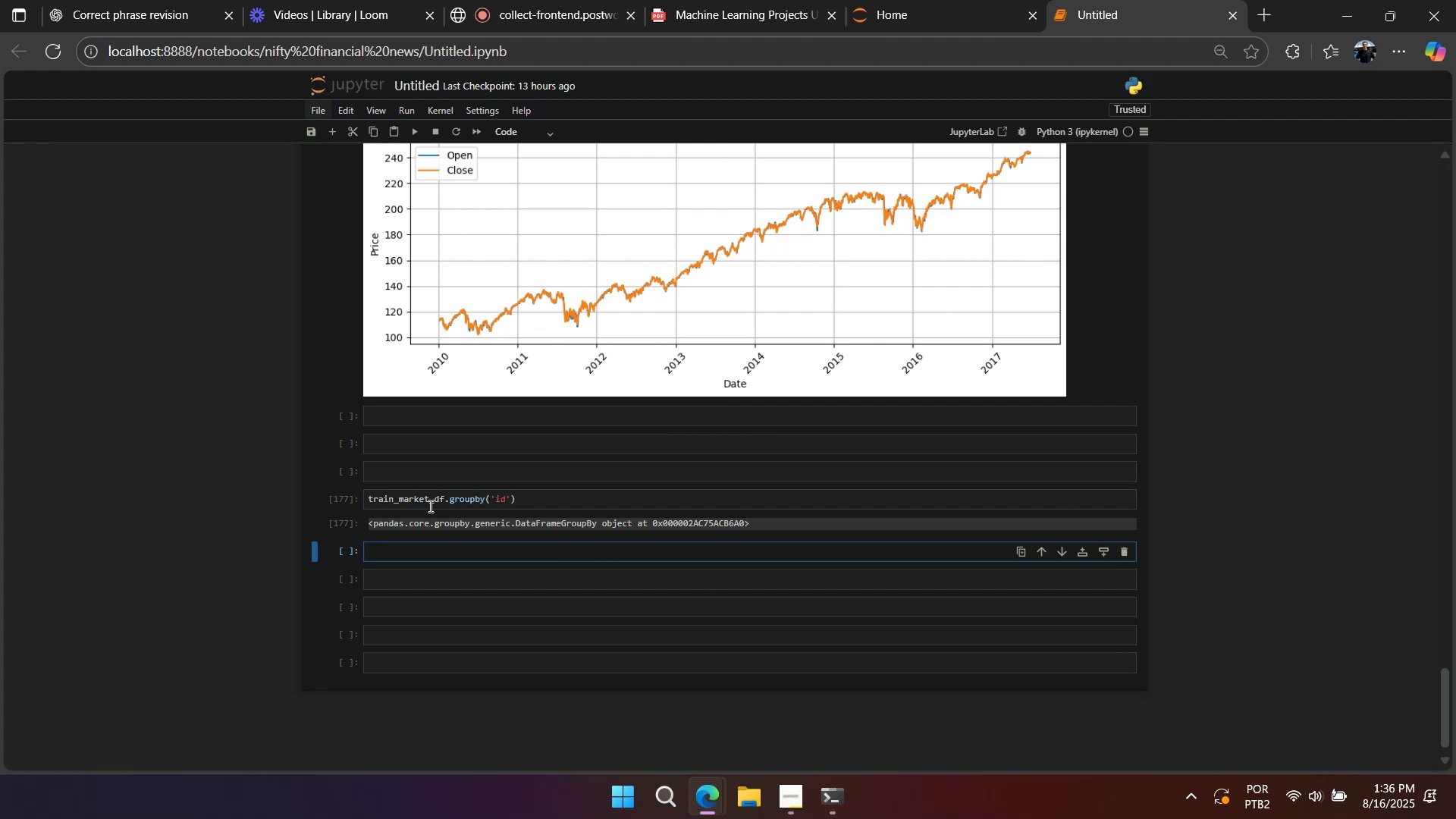 
double_click([429, 506])
 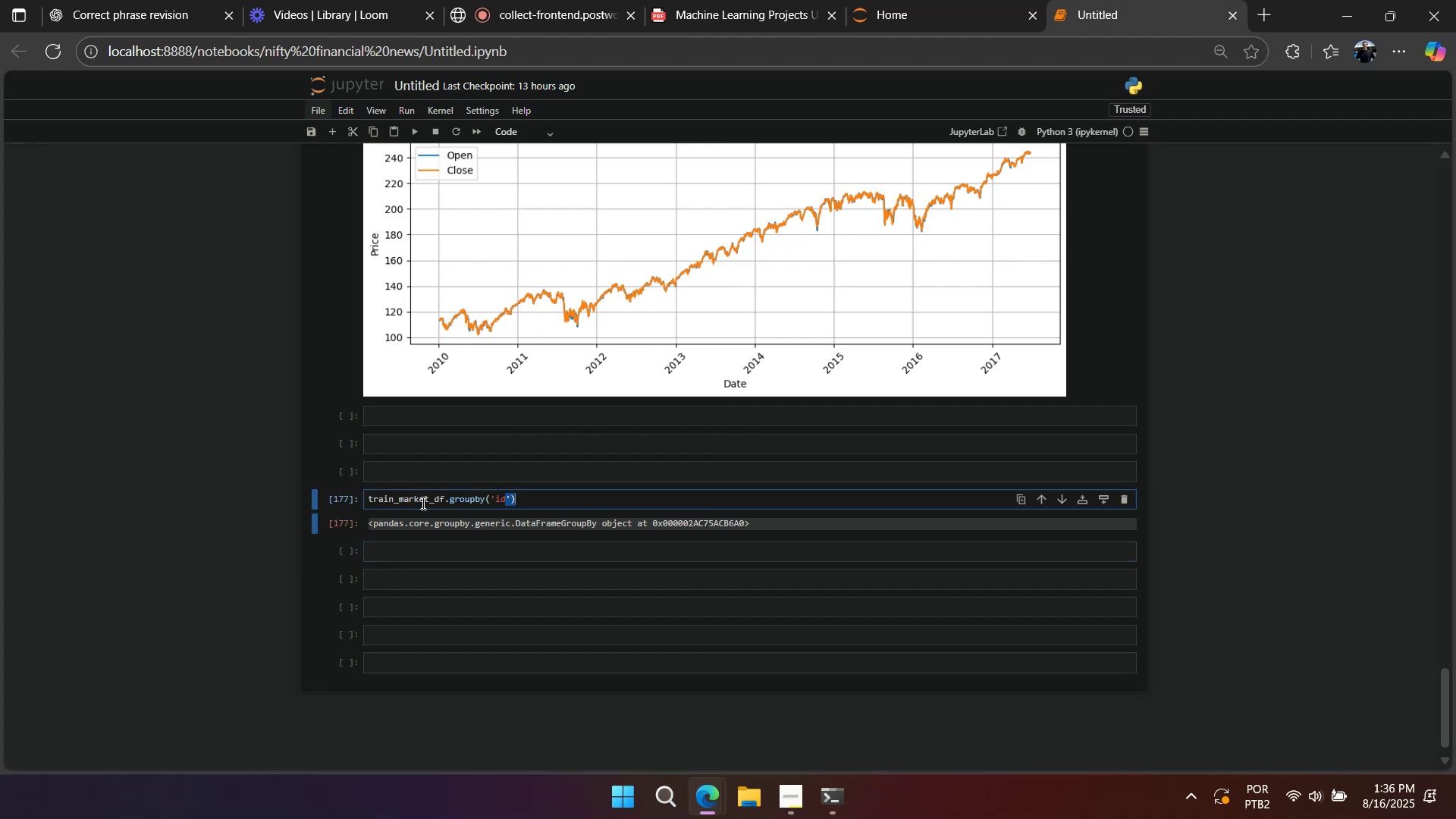 
key(Control+ControlLeft)
 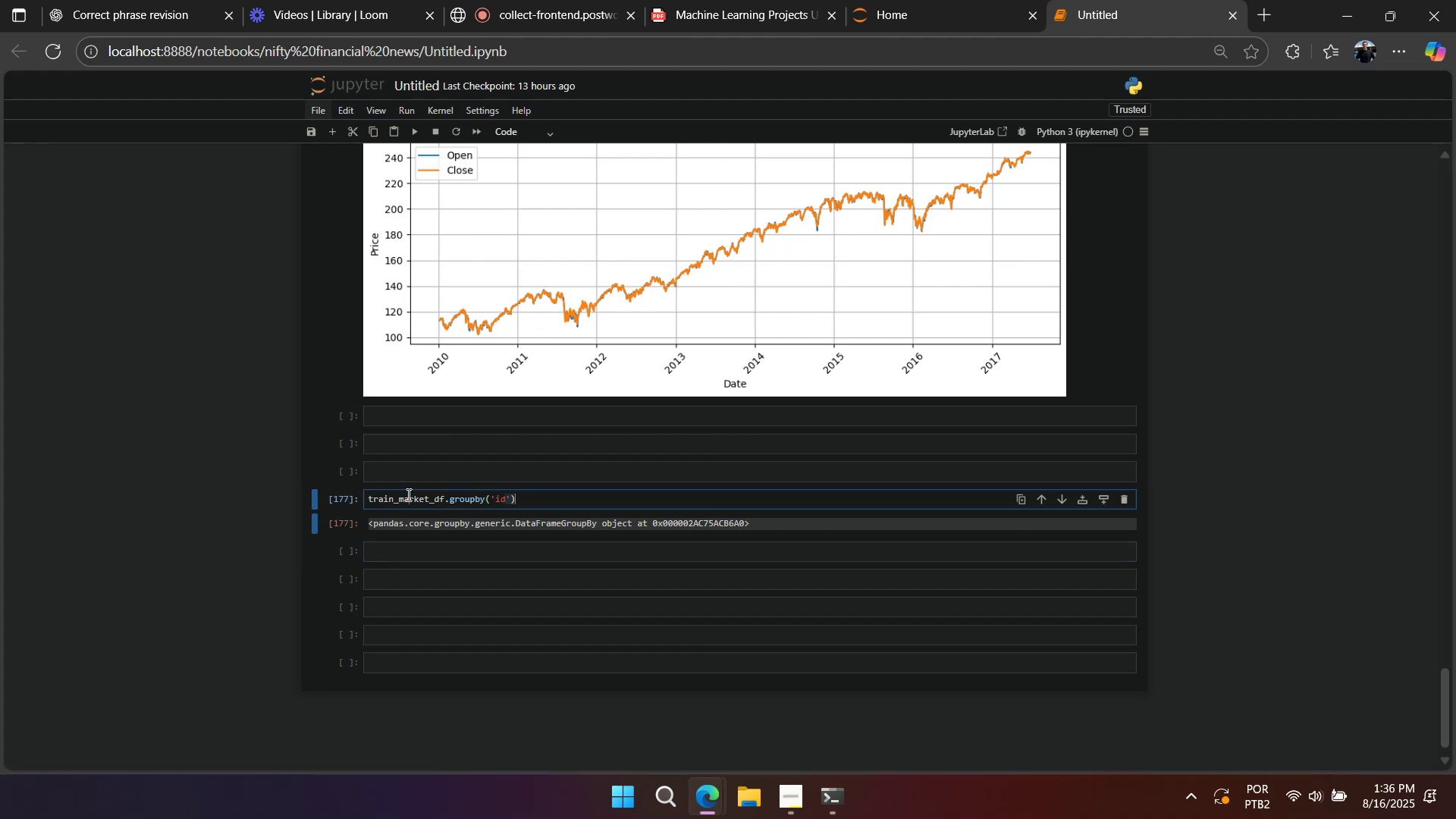 
triple_click([407, 494])
 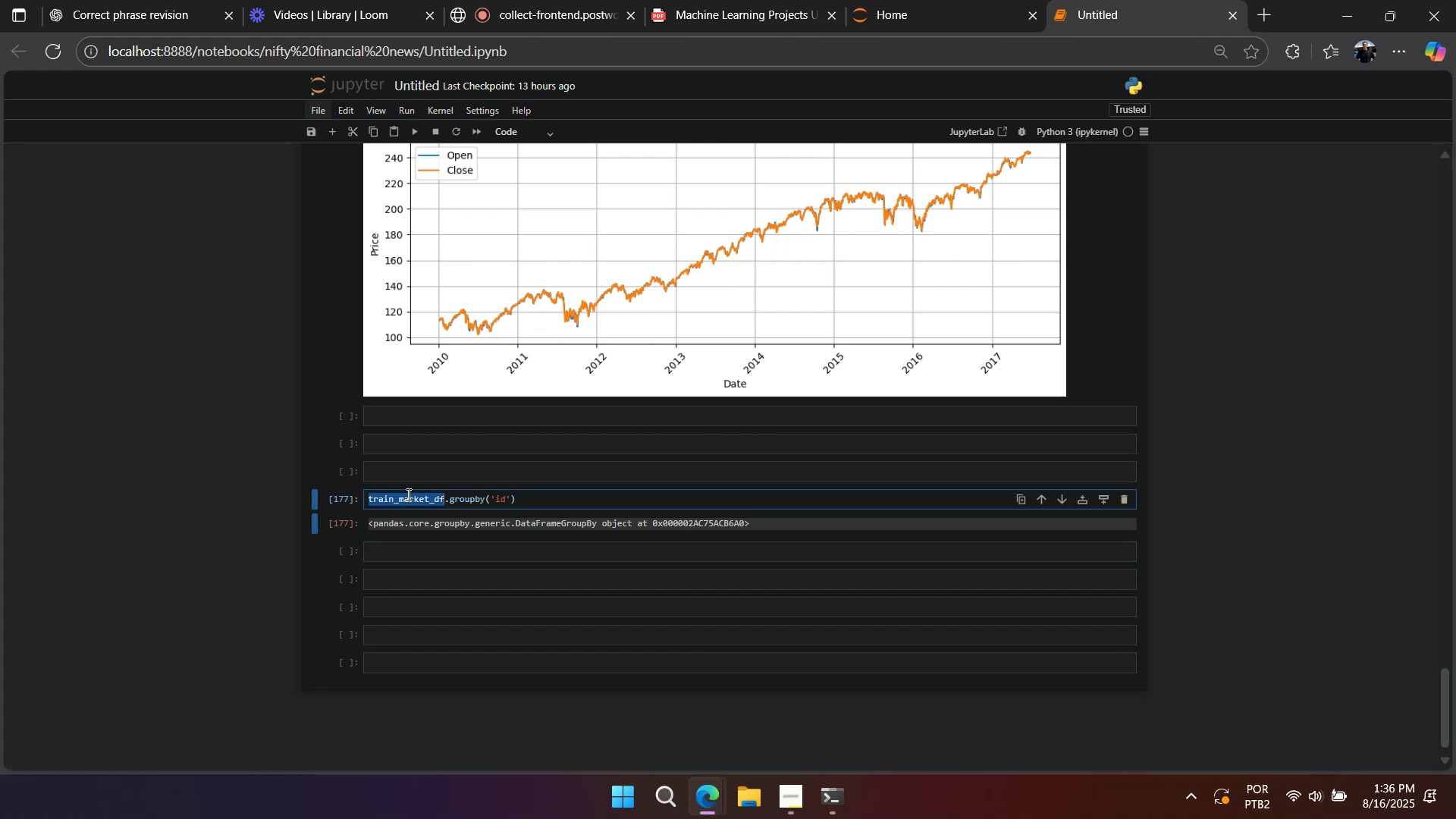 
triple_click([407, 494])
 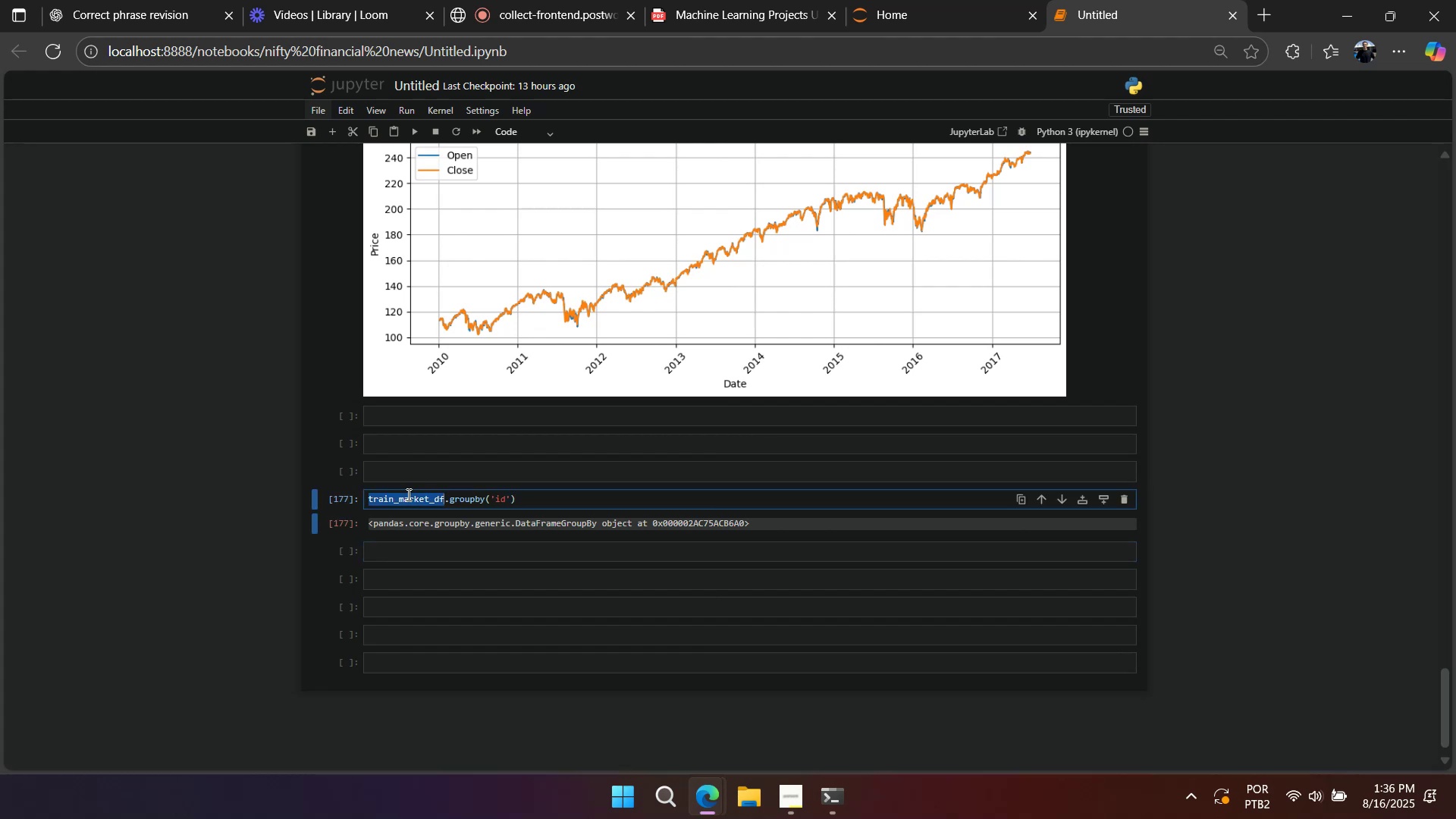 
key(Control+ControlLeft)
 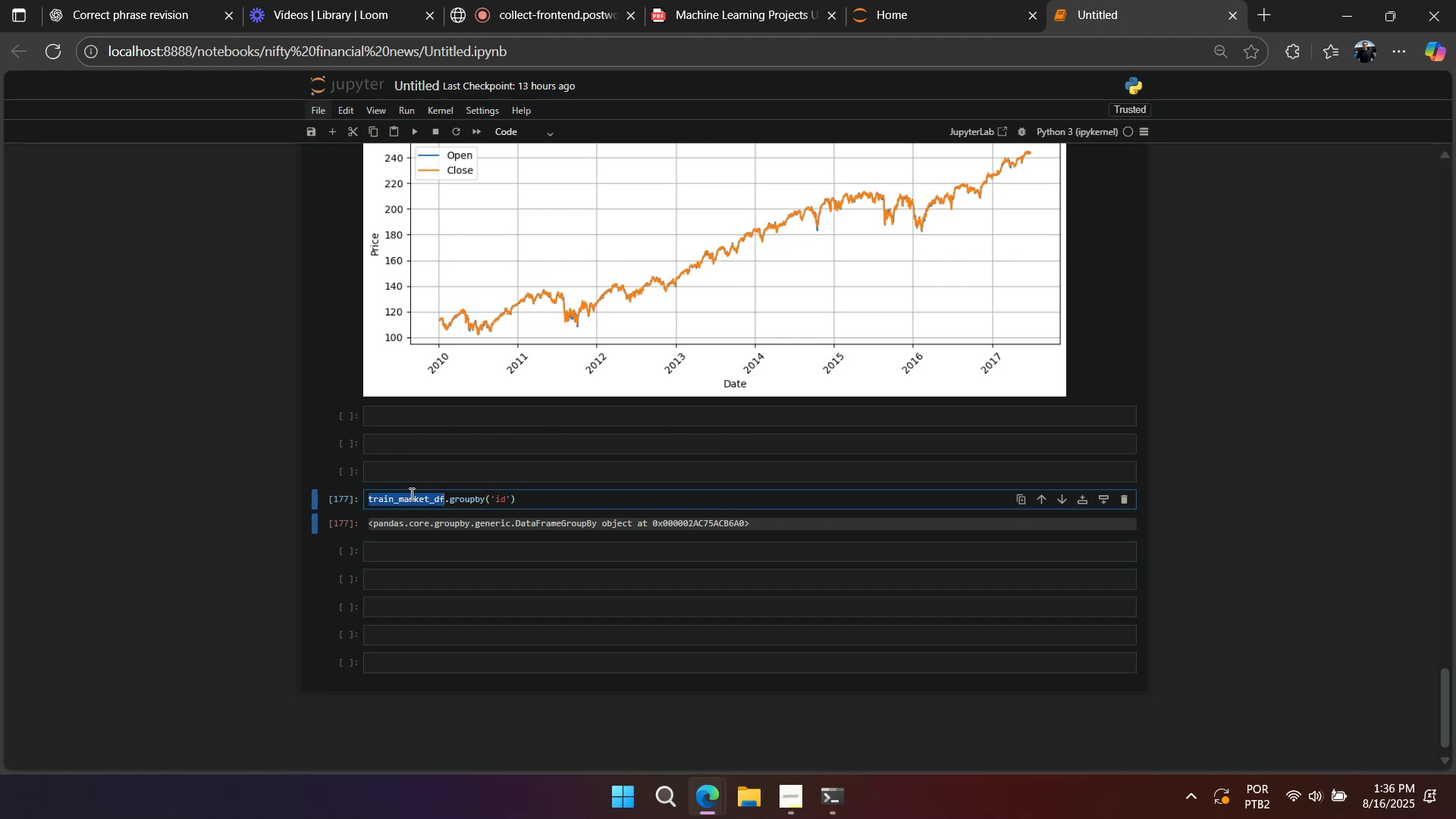 
key(Control+C)
 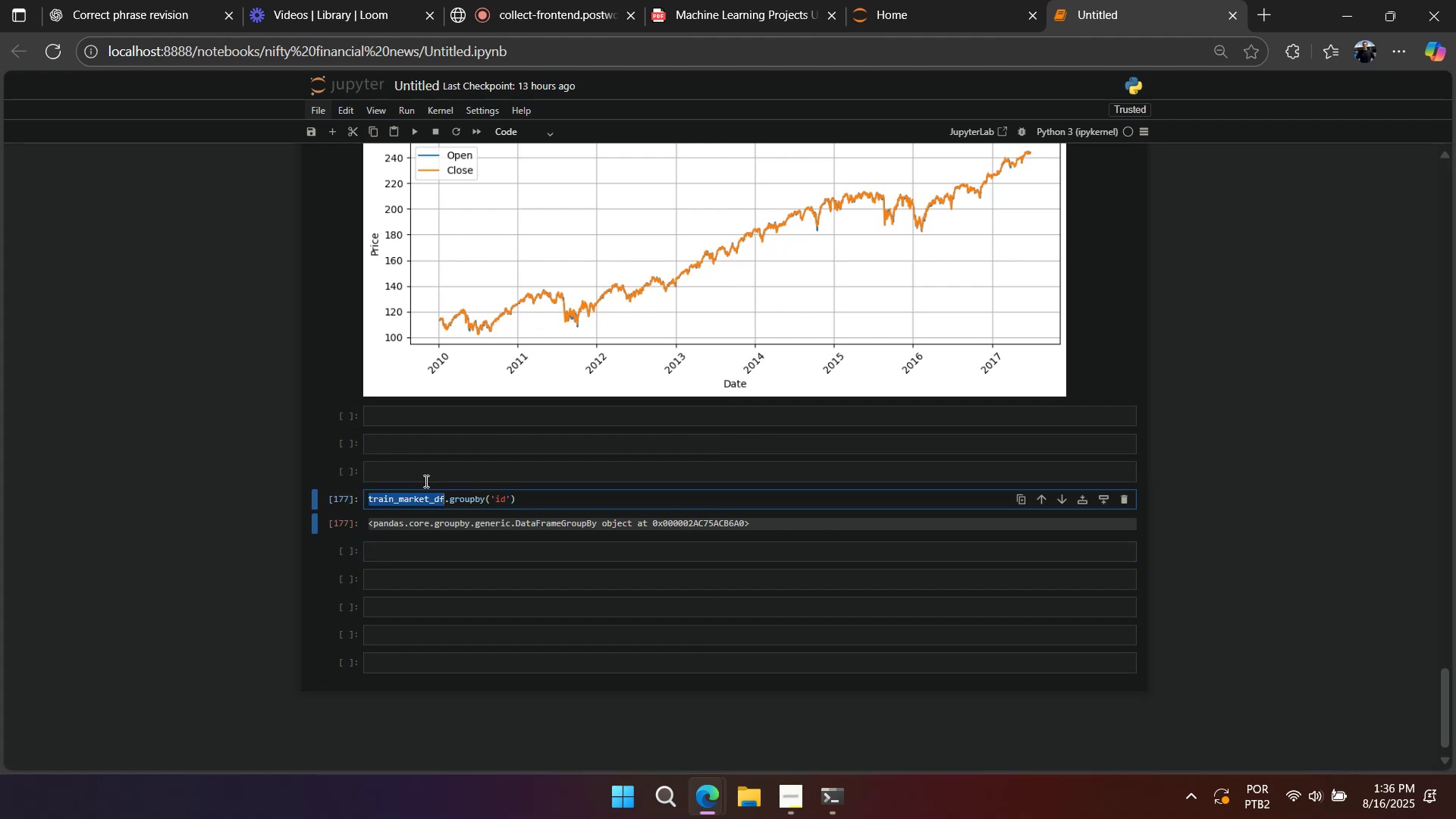 
key(Control+V)
 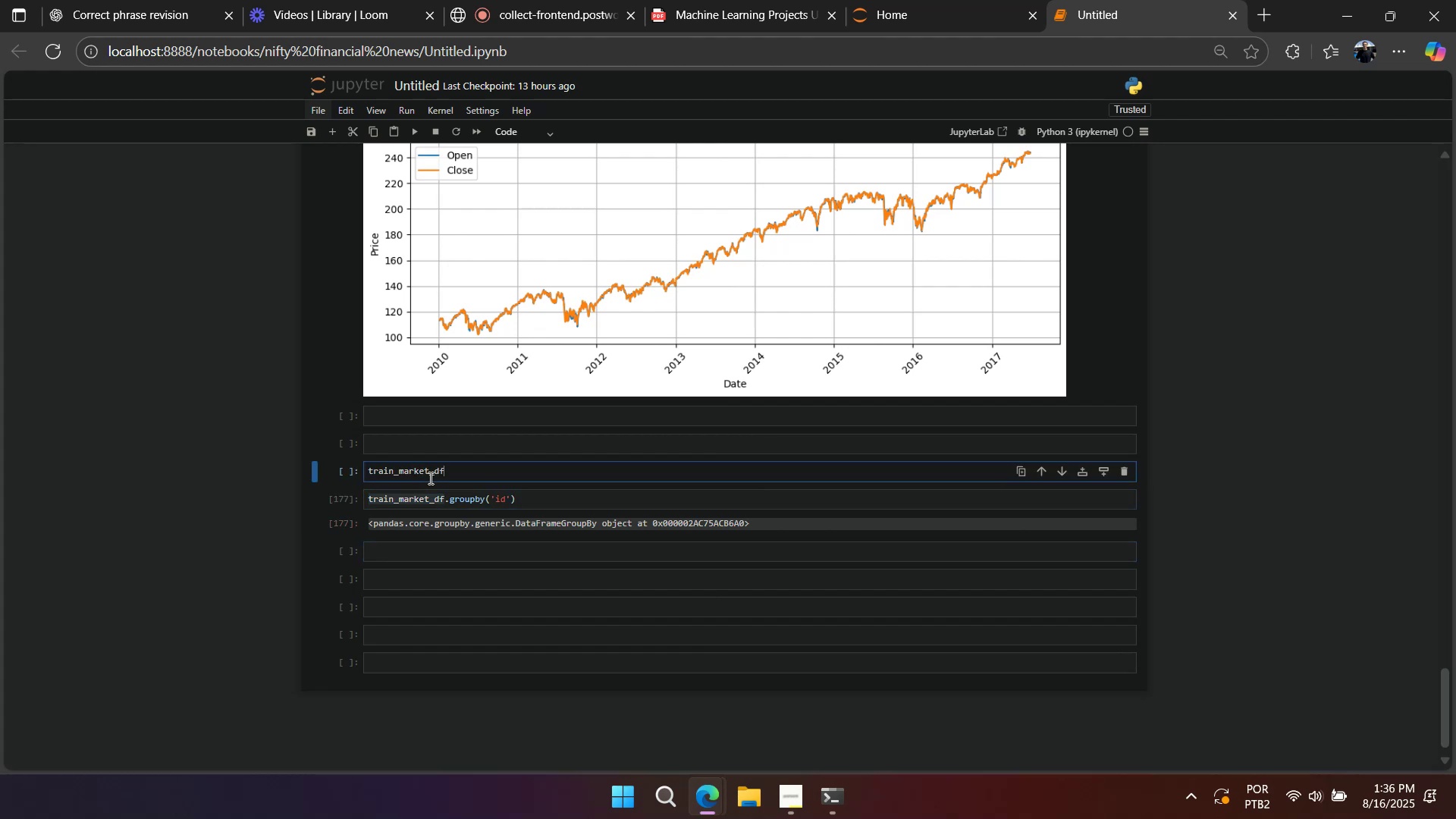 
key(Shift+Enter)
 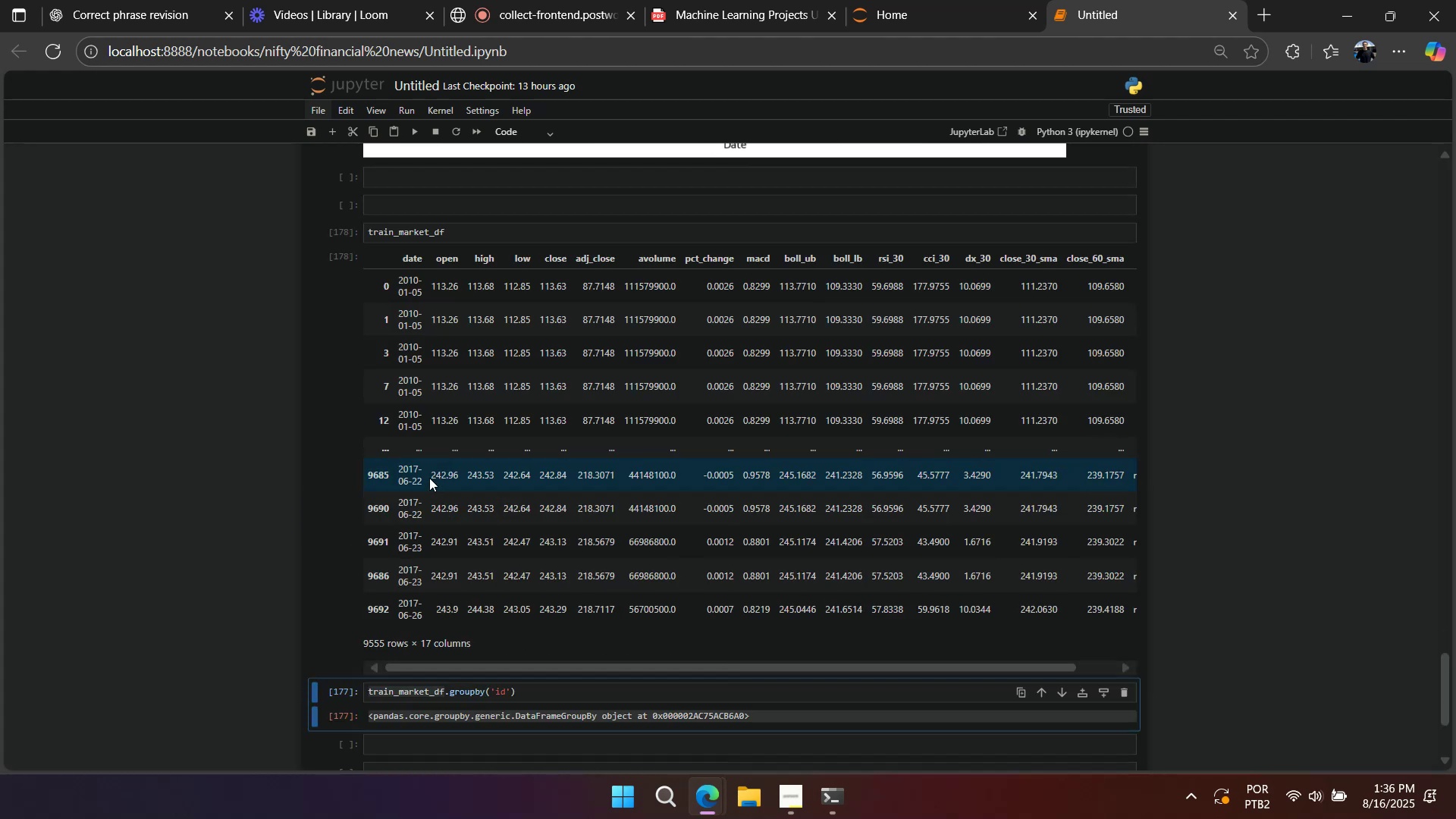 
wait(7.25)
 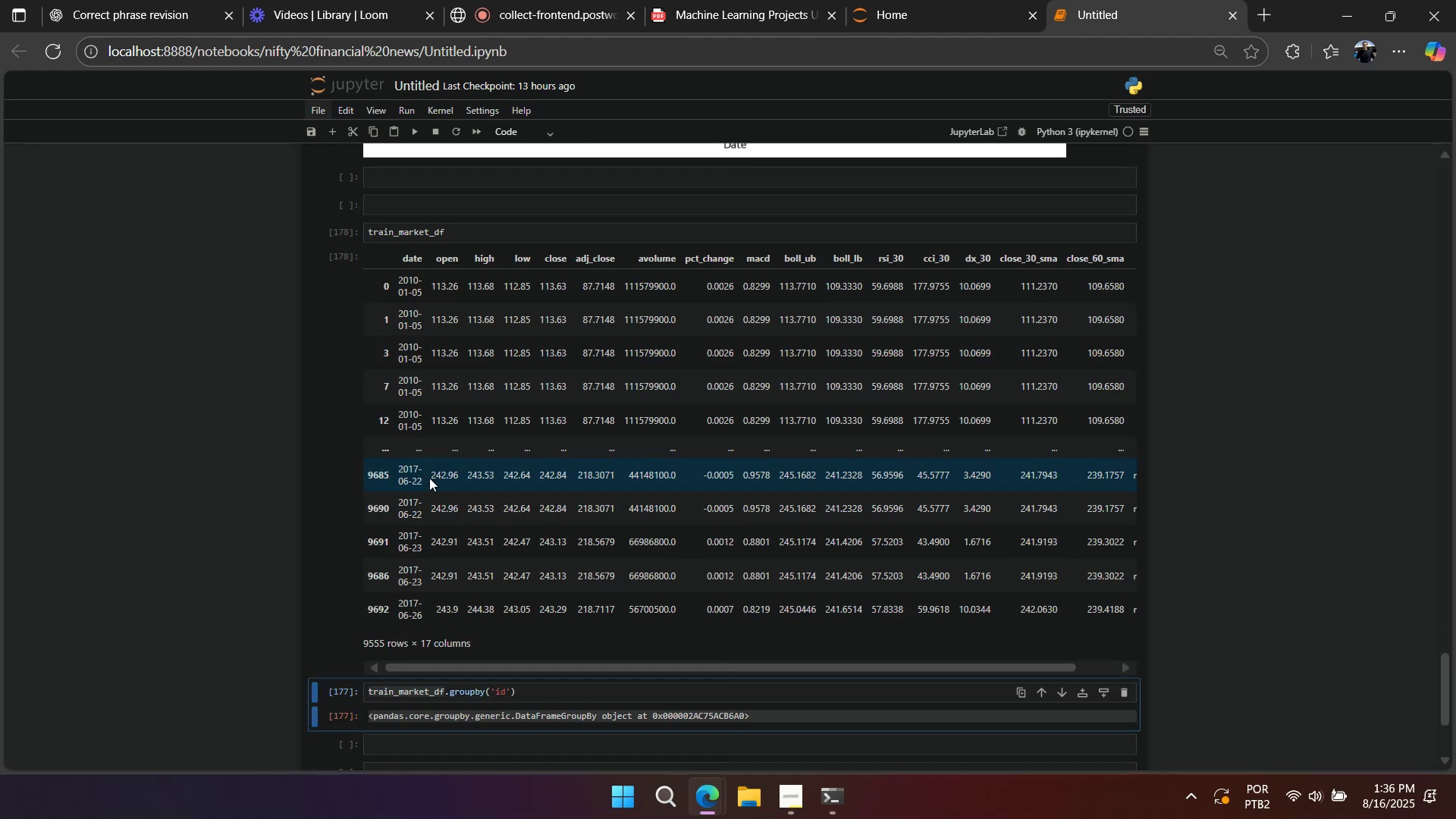 
left_click([507, 693])
 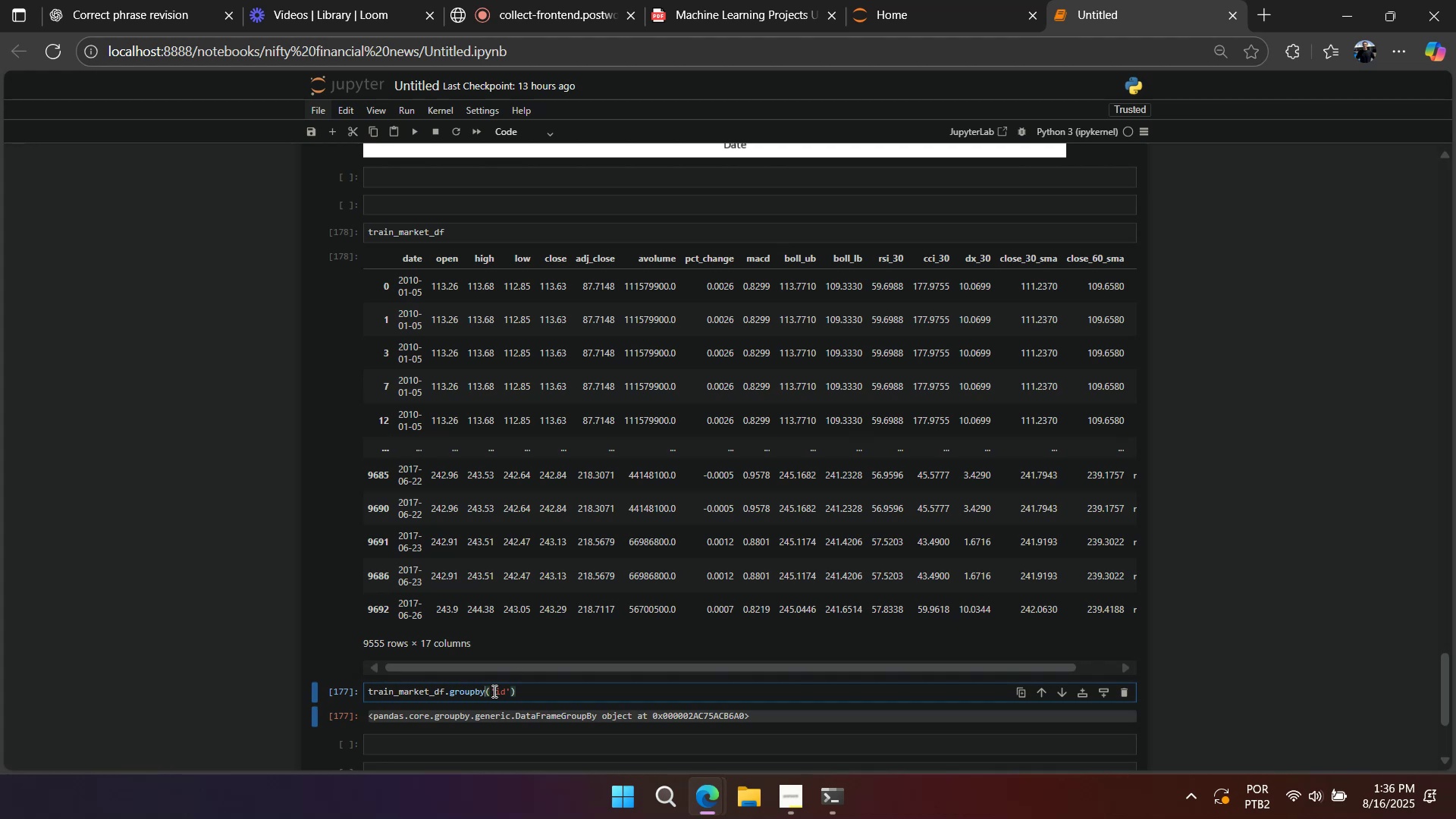 
double_click([490, 692])
 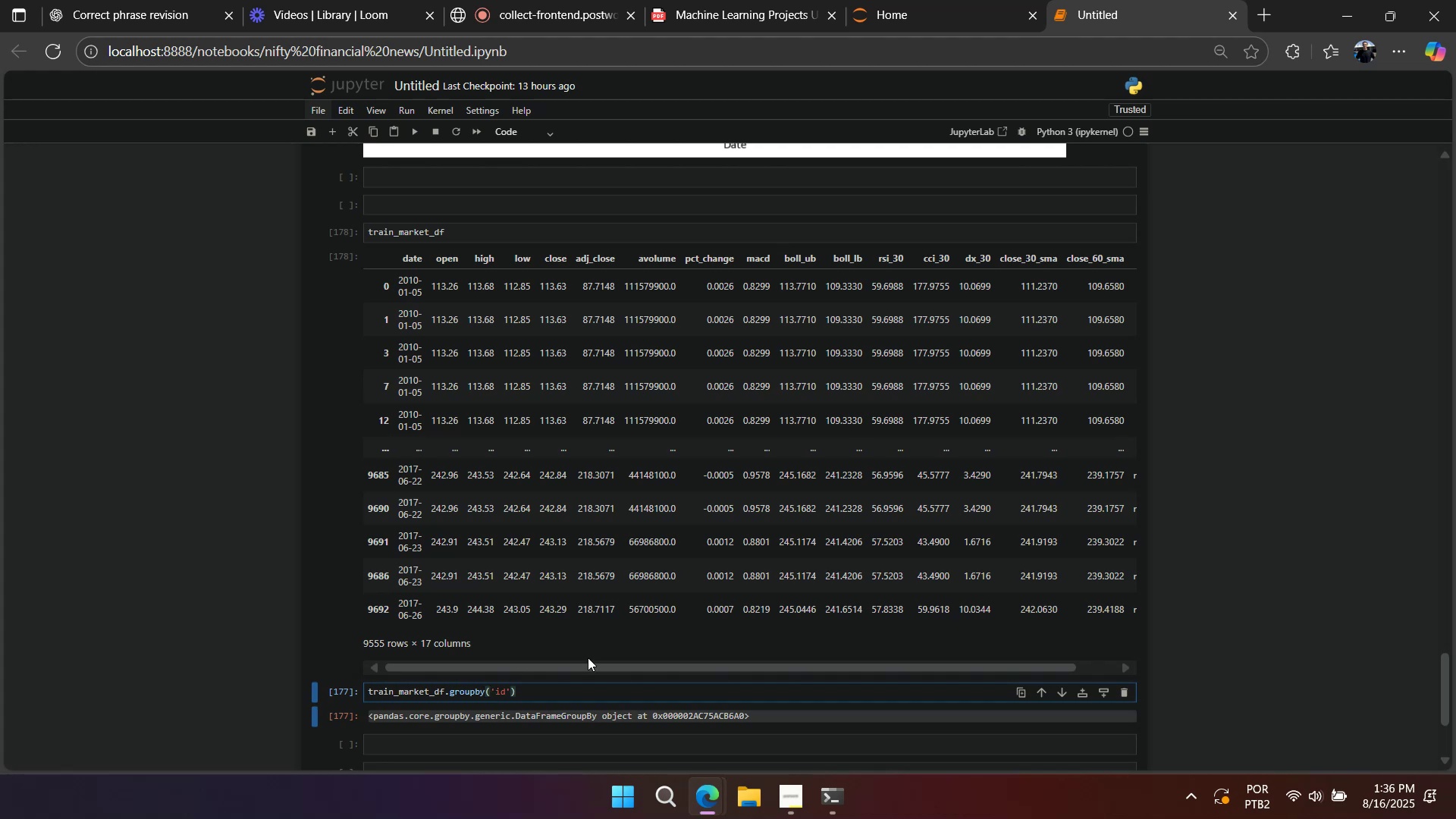 
key(BracketRight)
 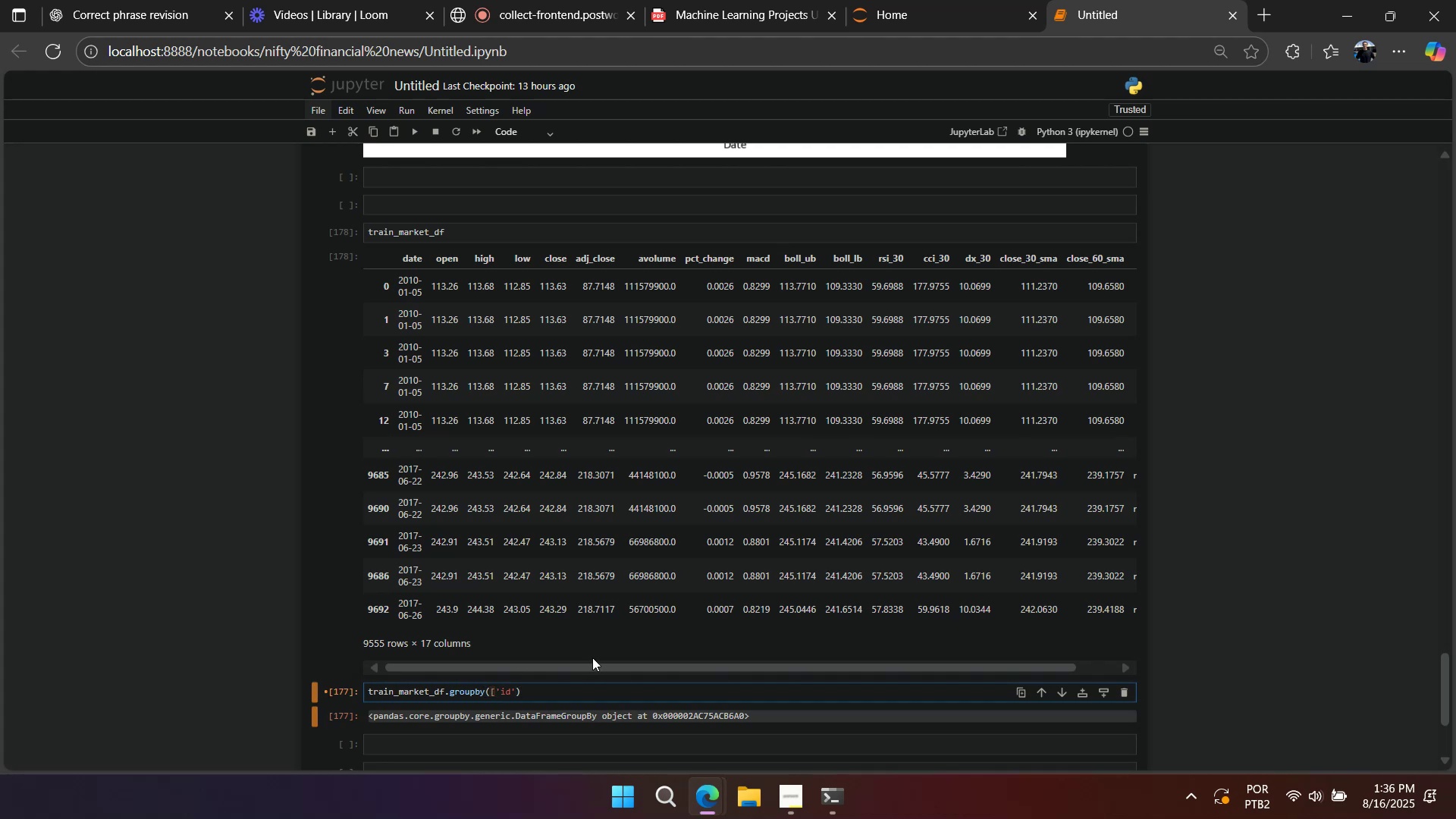 
key(ArrowRight)
 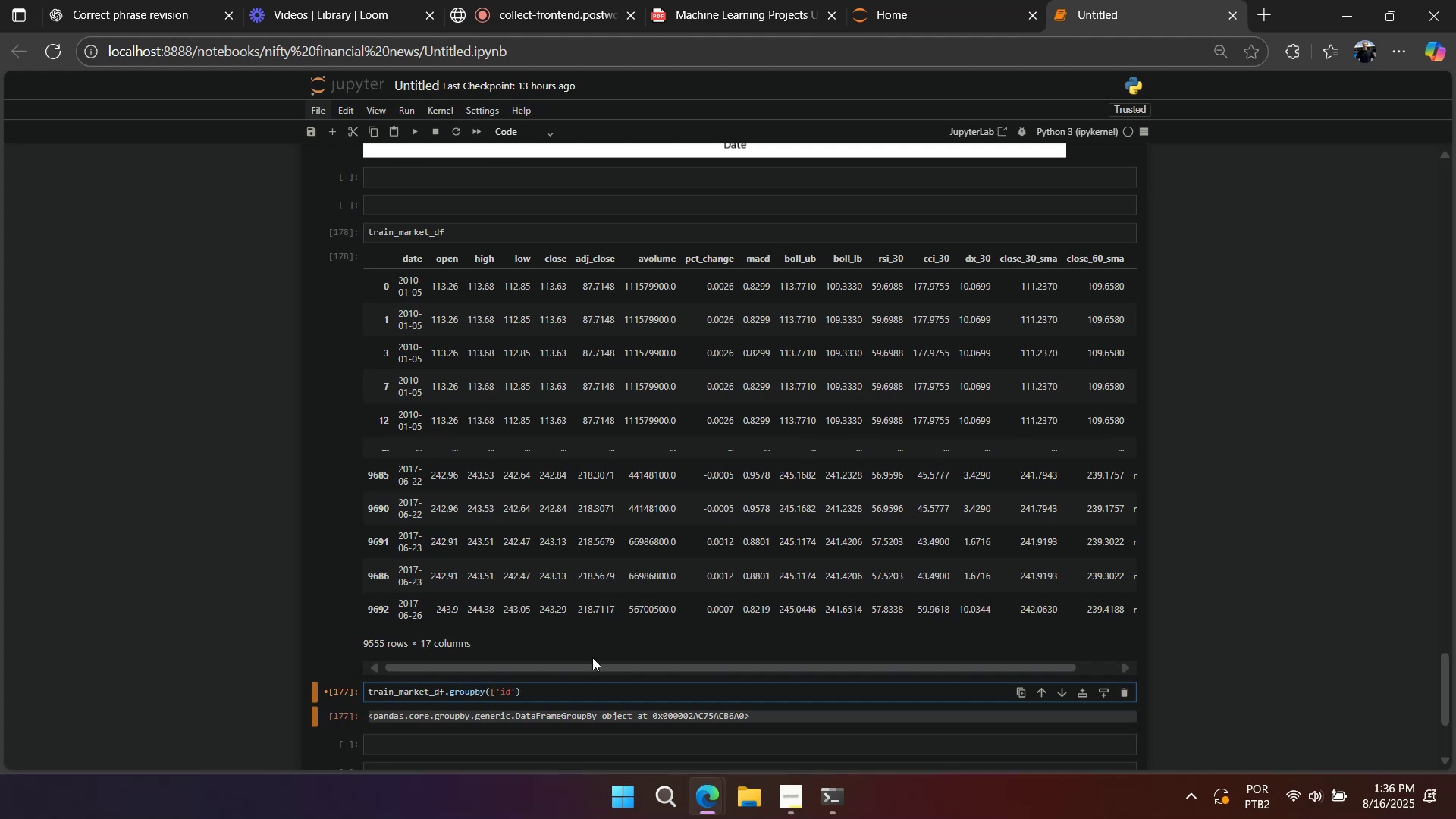 
key(ArrowRight)
 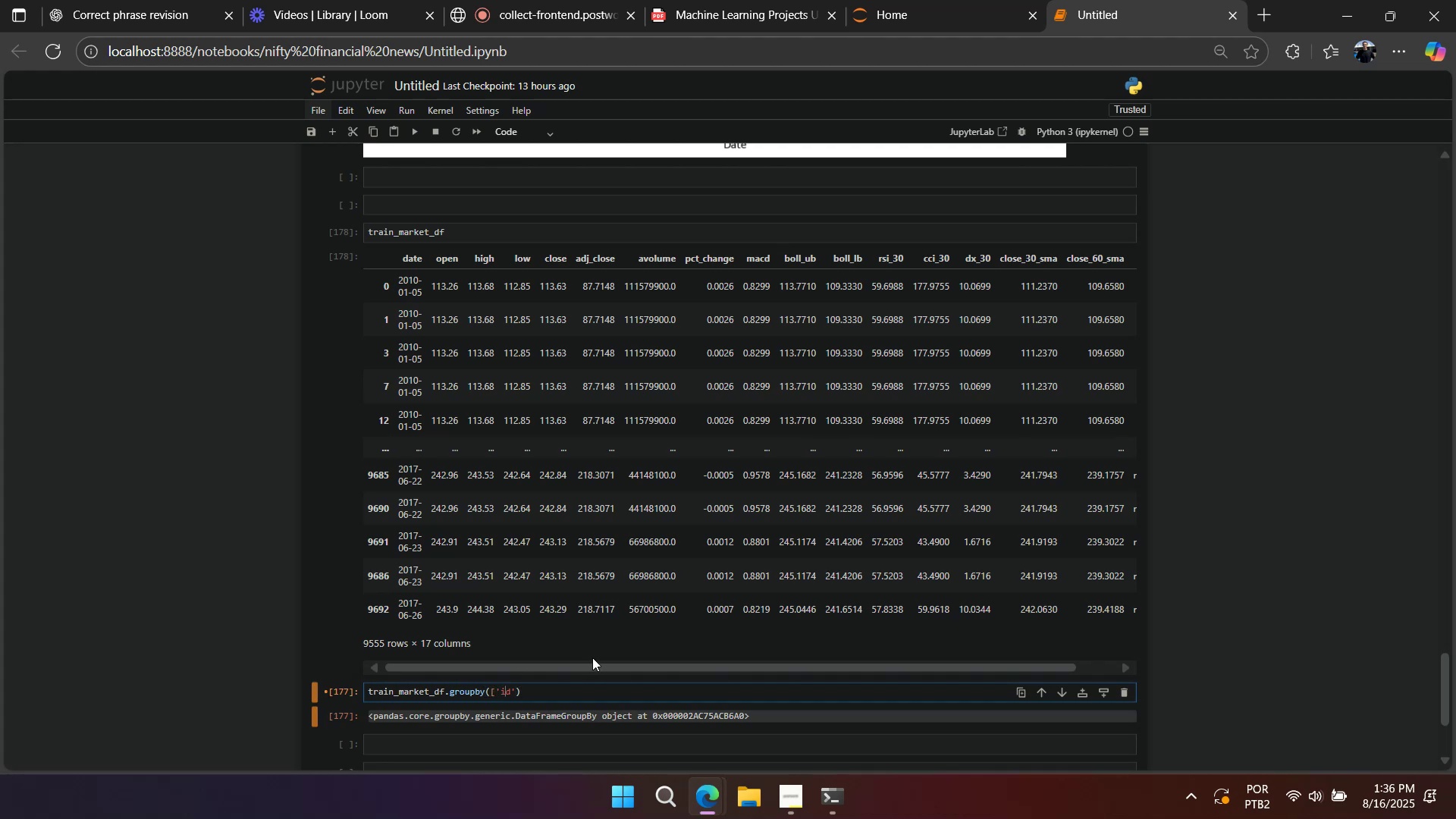 
key(ArrowRight)
 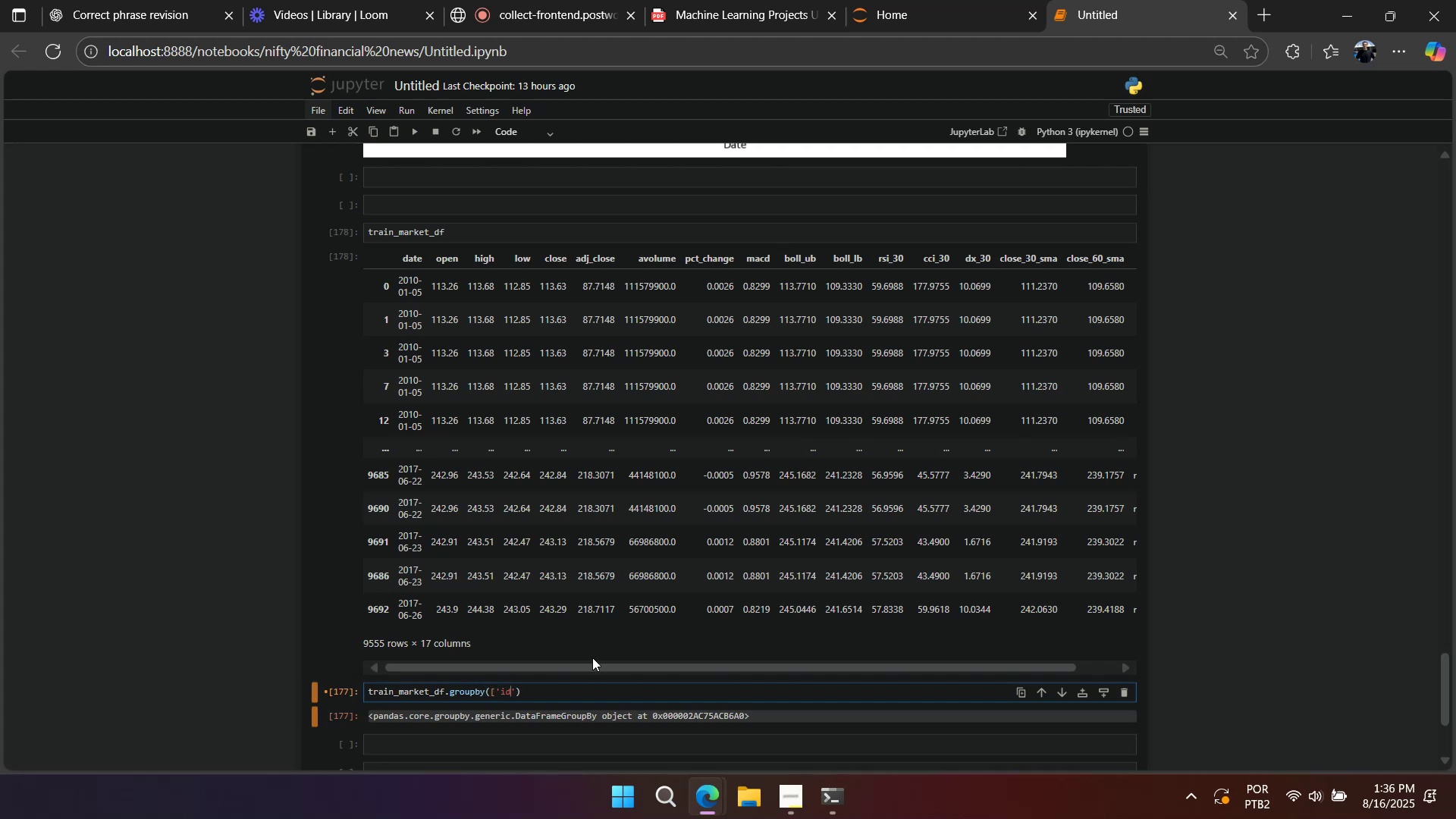 
key(ArrowRight)
 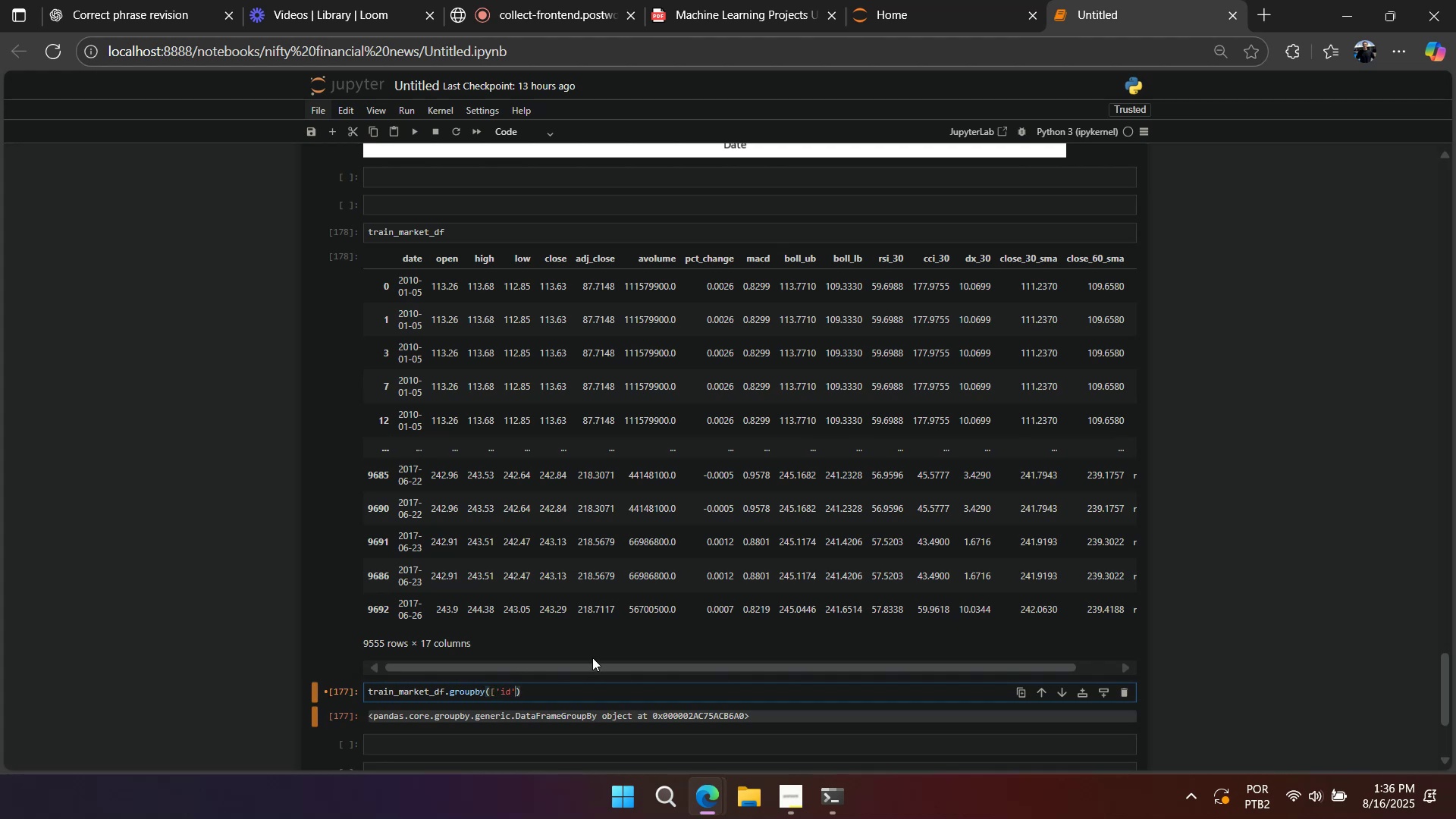 
type(, `date`\)
 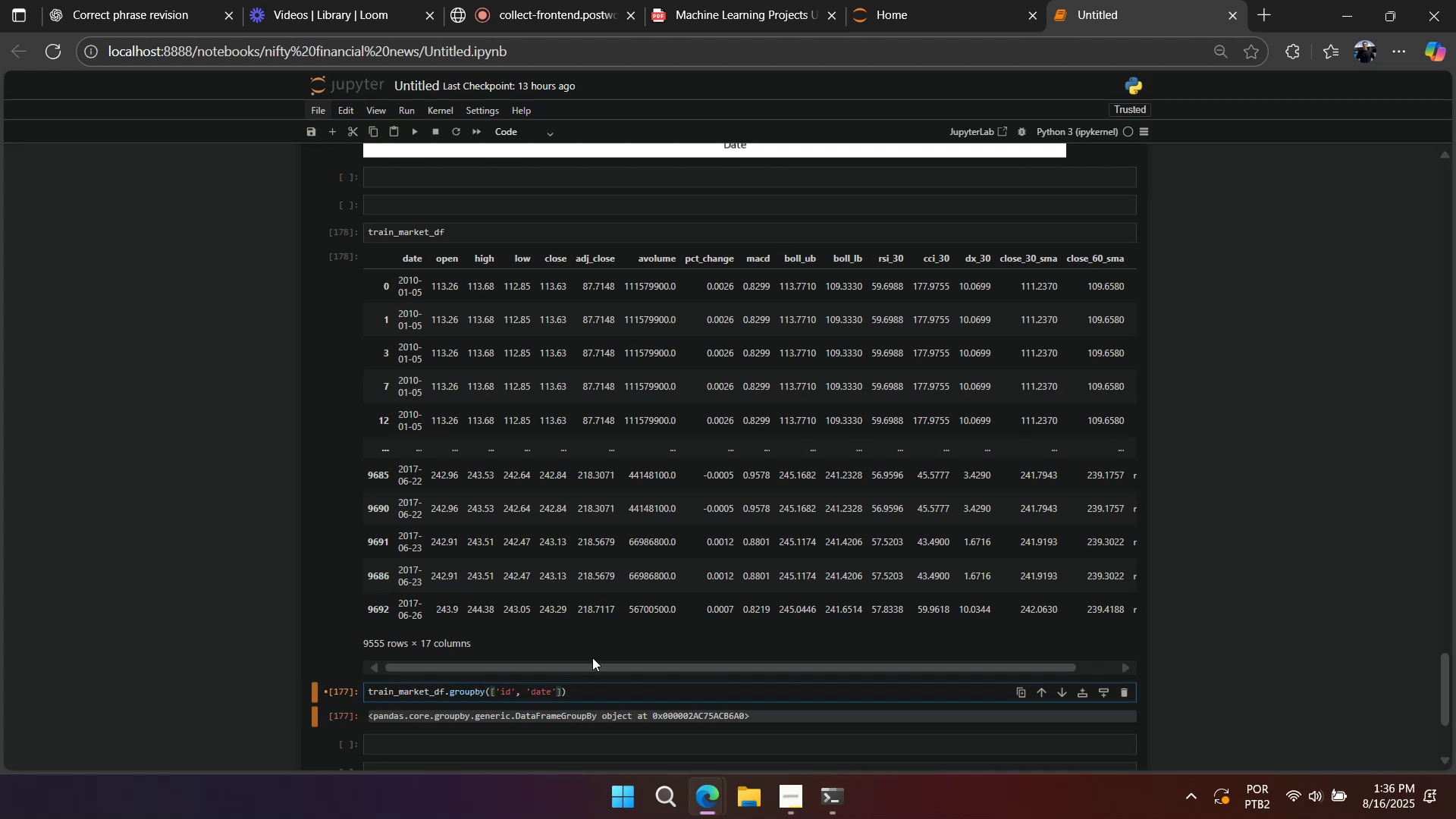 
key(Shift+Enter)
 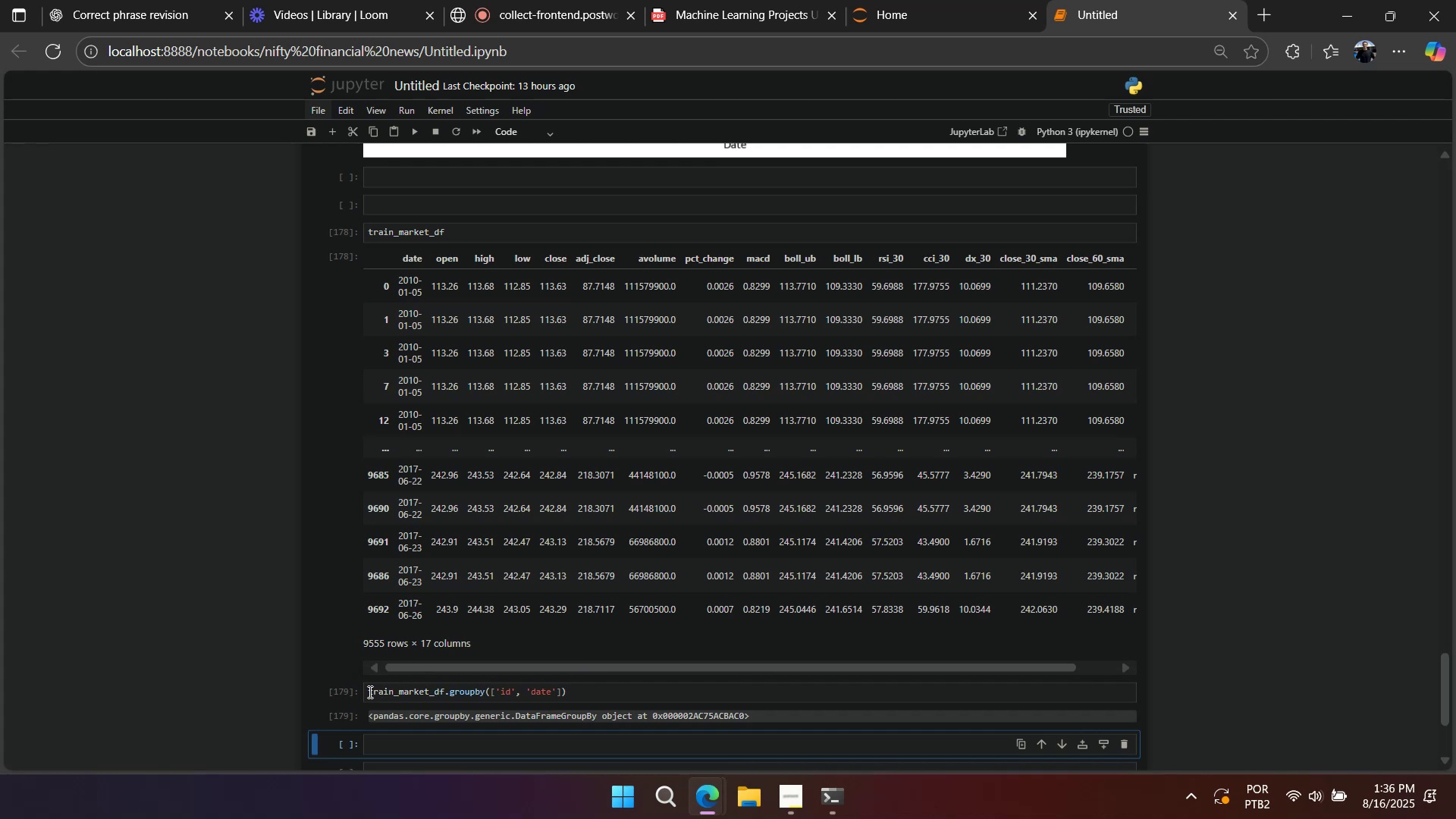 
left_click([358, 690])
 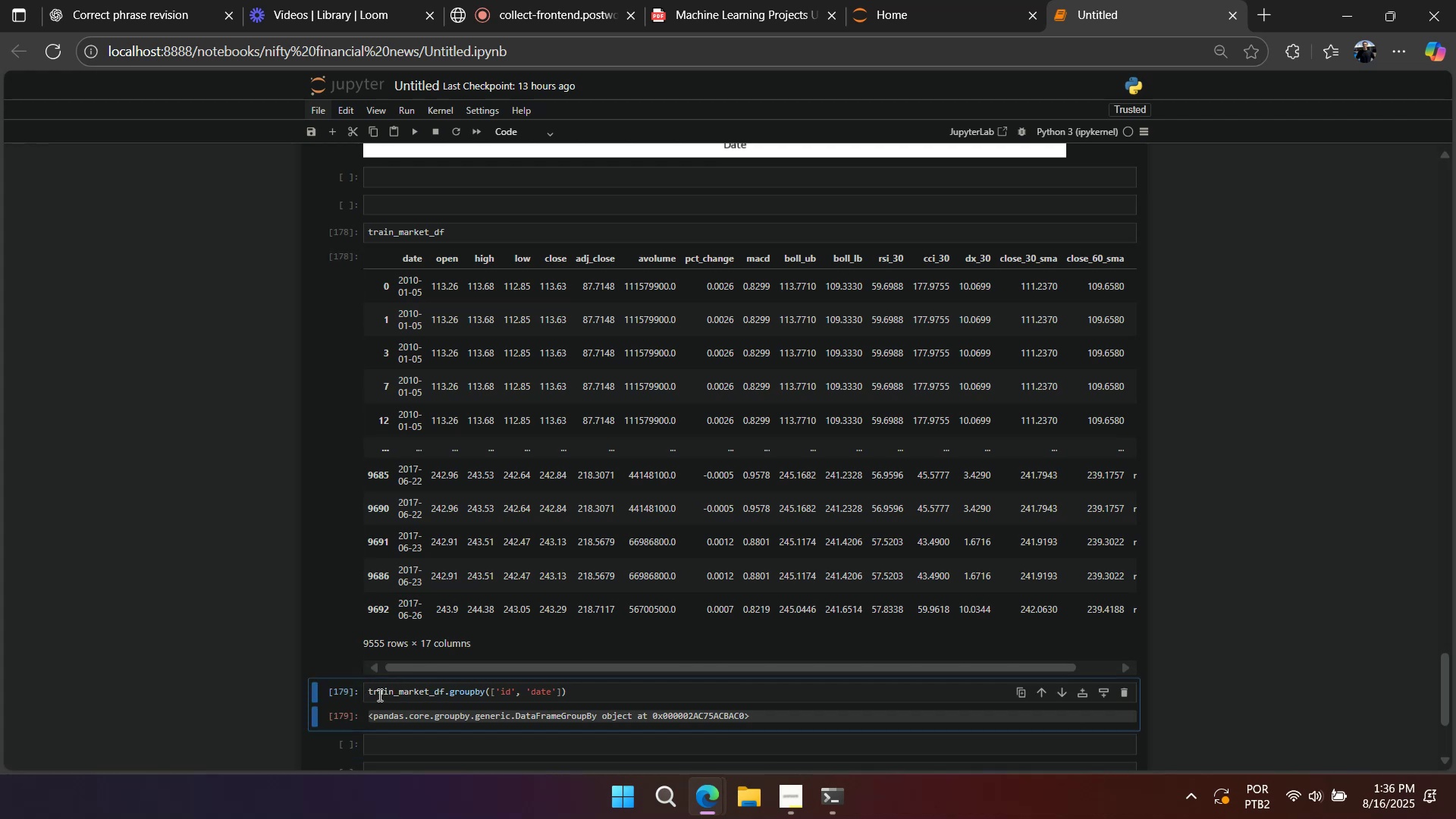 
key(A)
 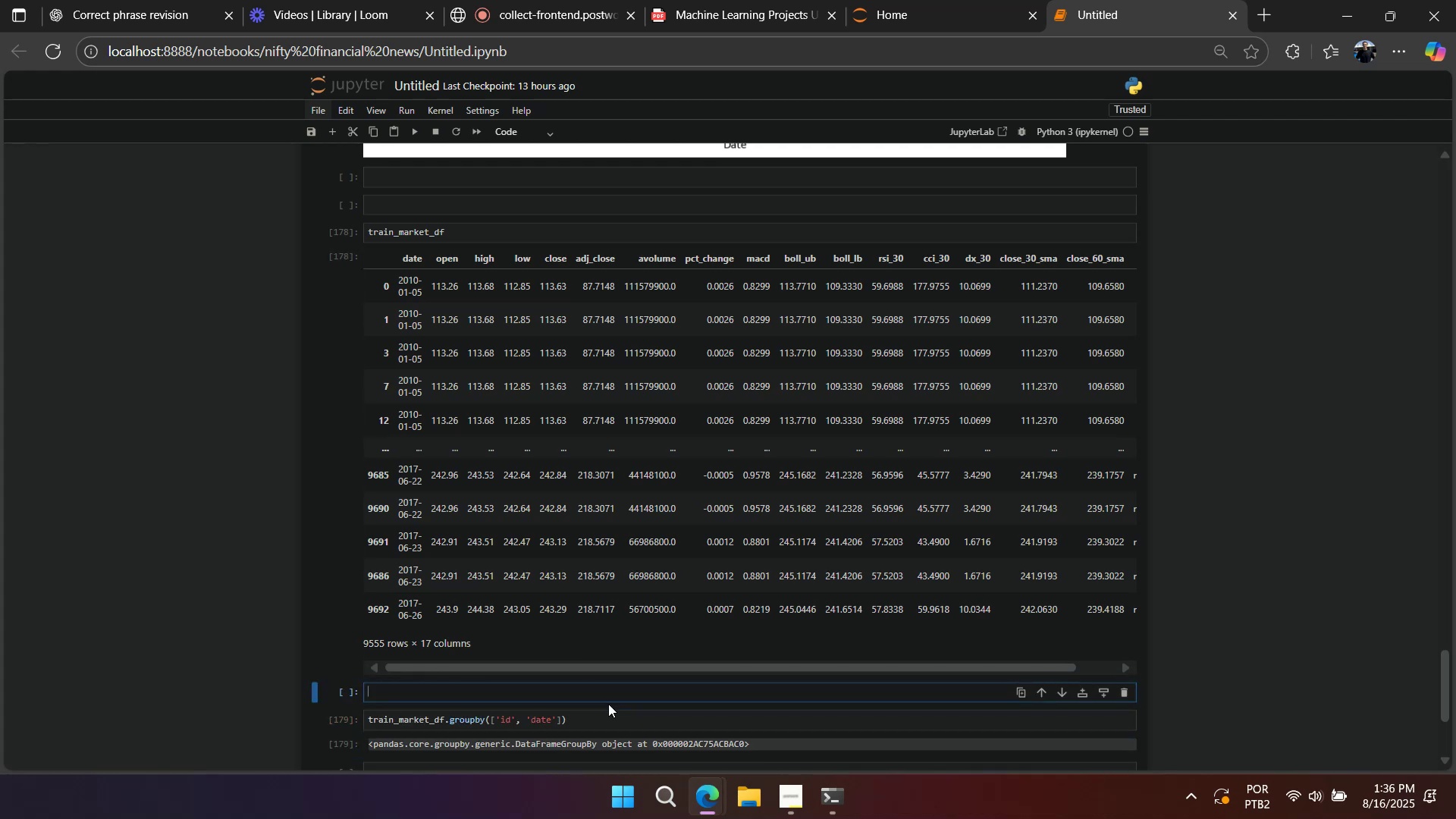 
double_click([610, 716])
 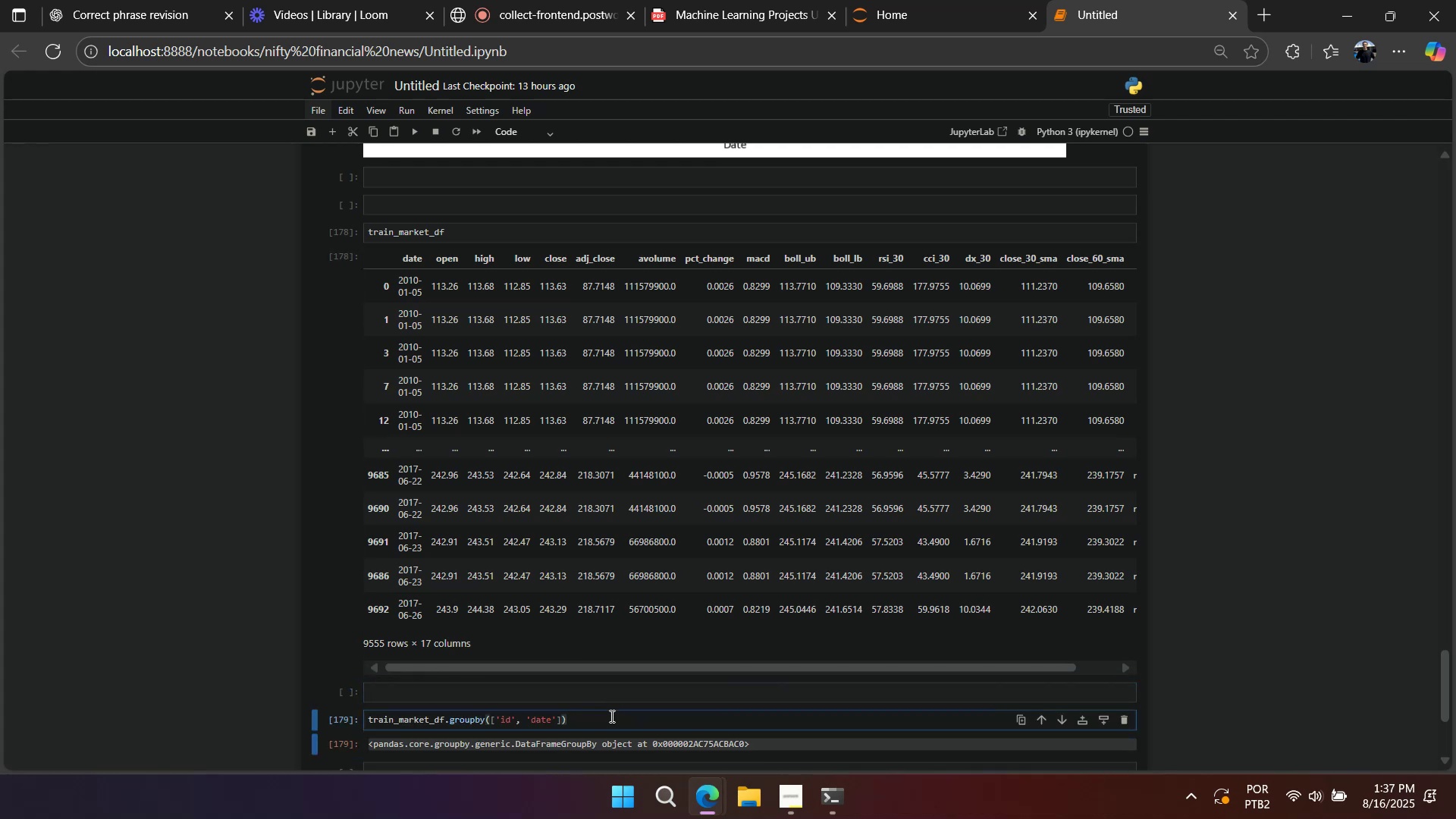 
type(c)
key(Backspace)
type(.values())
 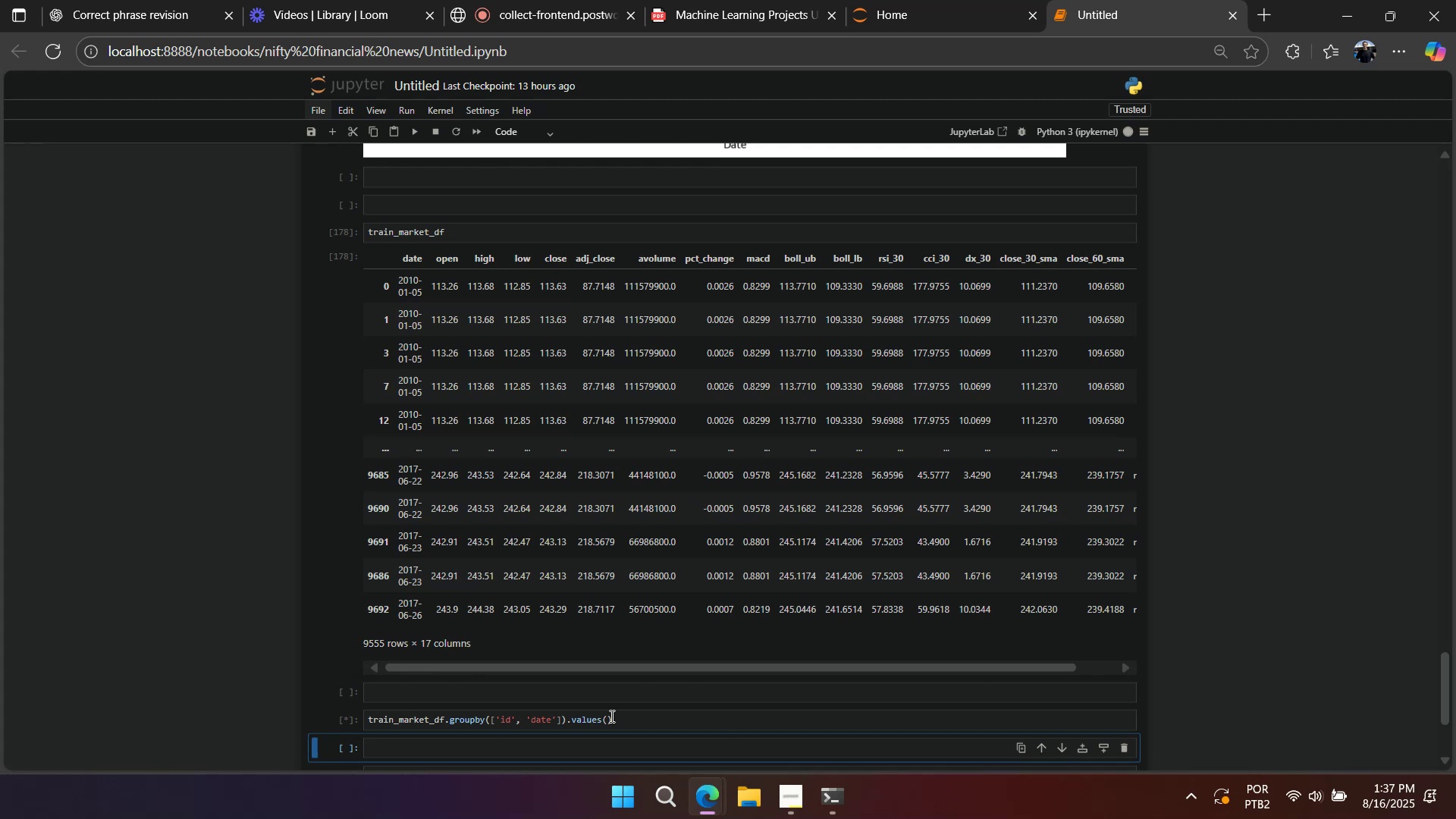 
key(Shift+Enter)
 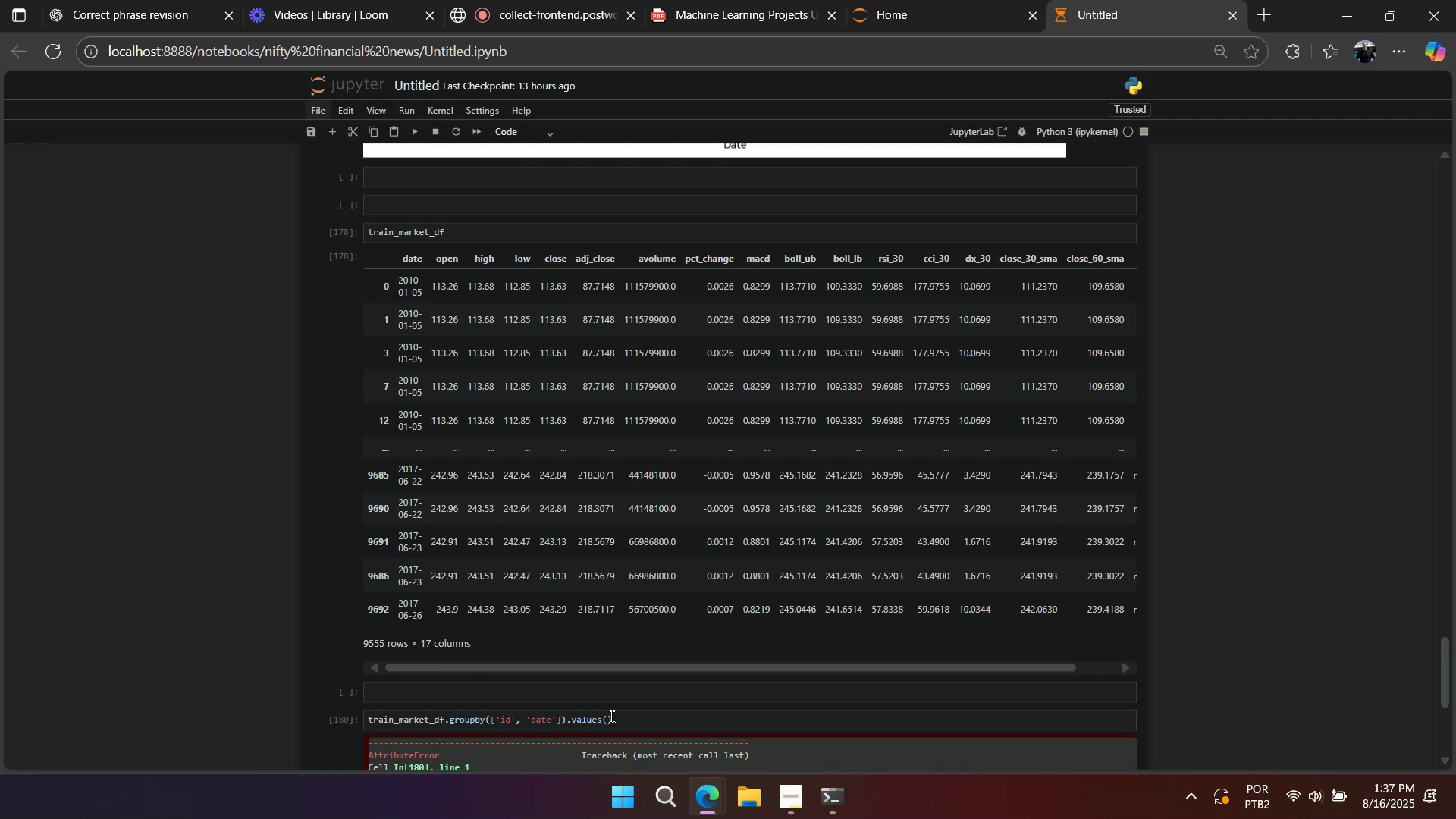 
scroll: coordinate [761, 543], scroll_direction: down, amount: 4.0
 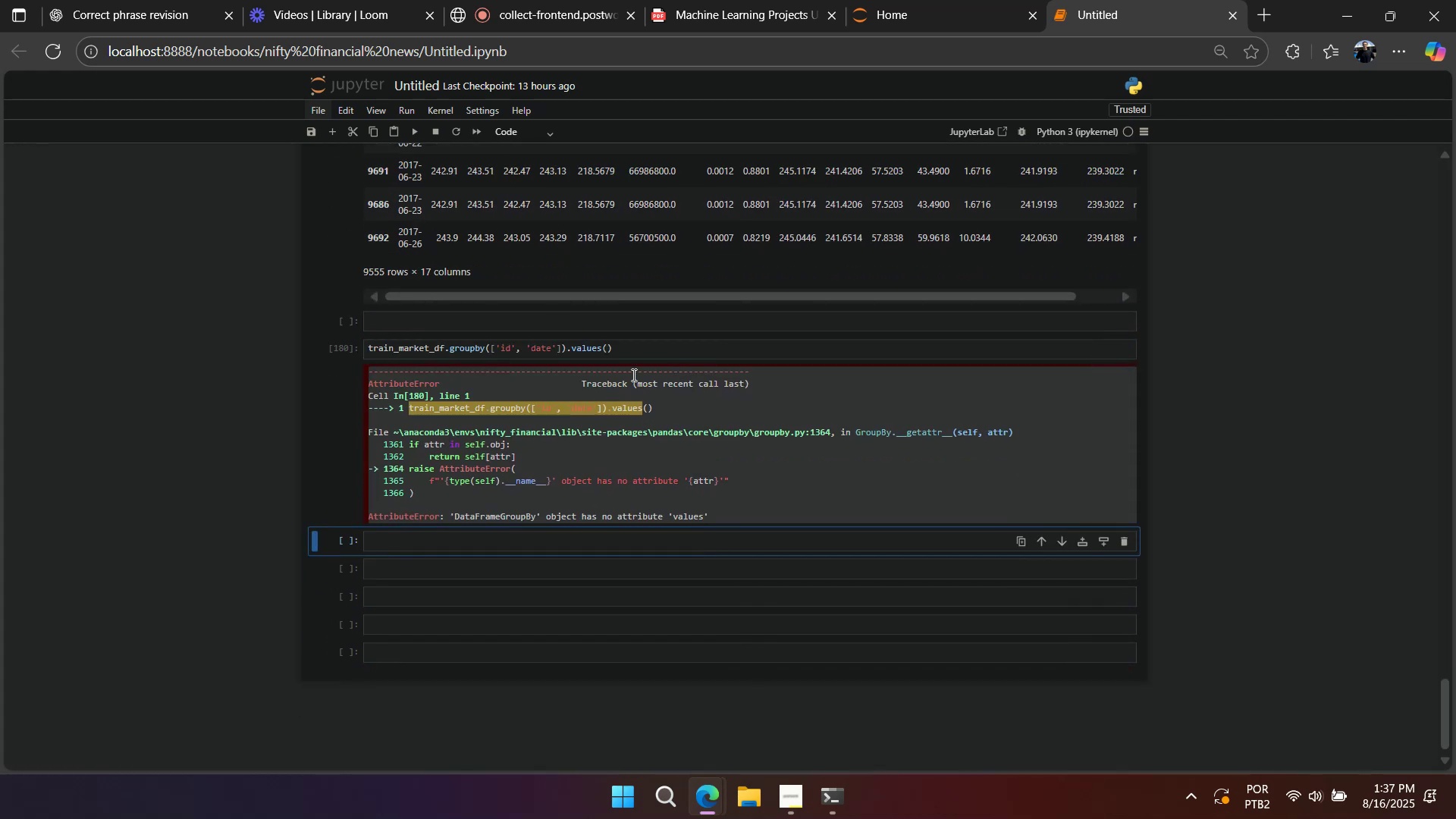 
left_click_drag(start_coordinate=[638, 346], to_coordinate=[566, 345])
 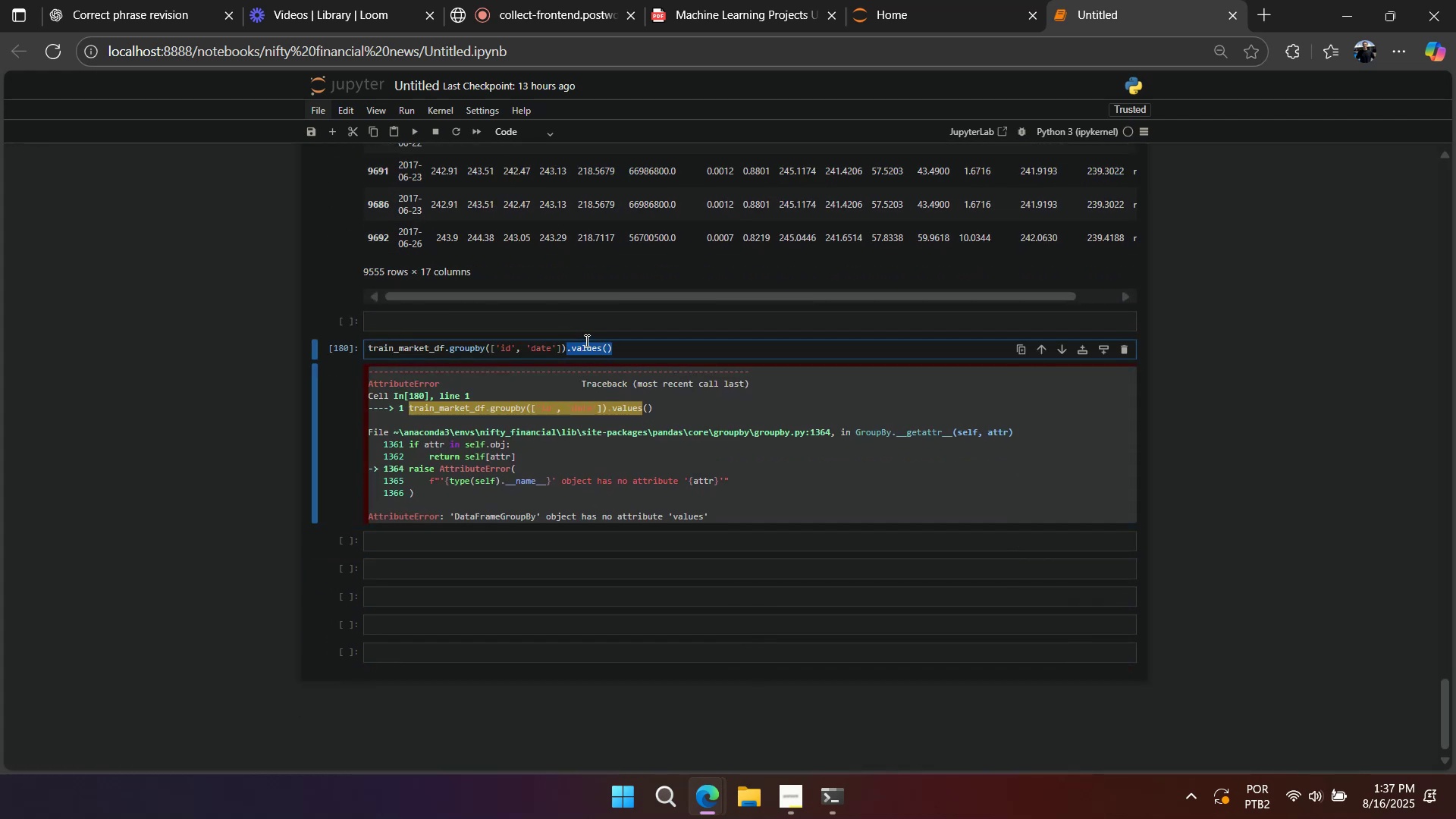 
key(Backspace)
 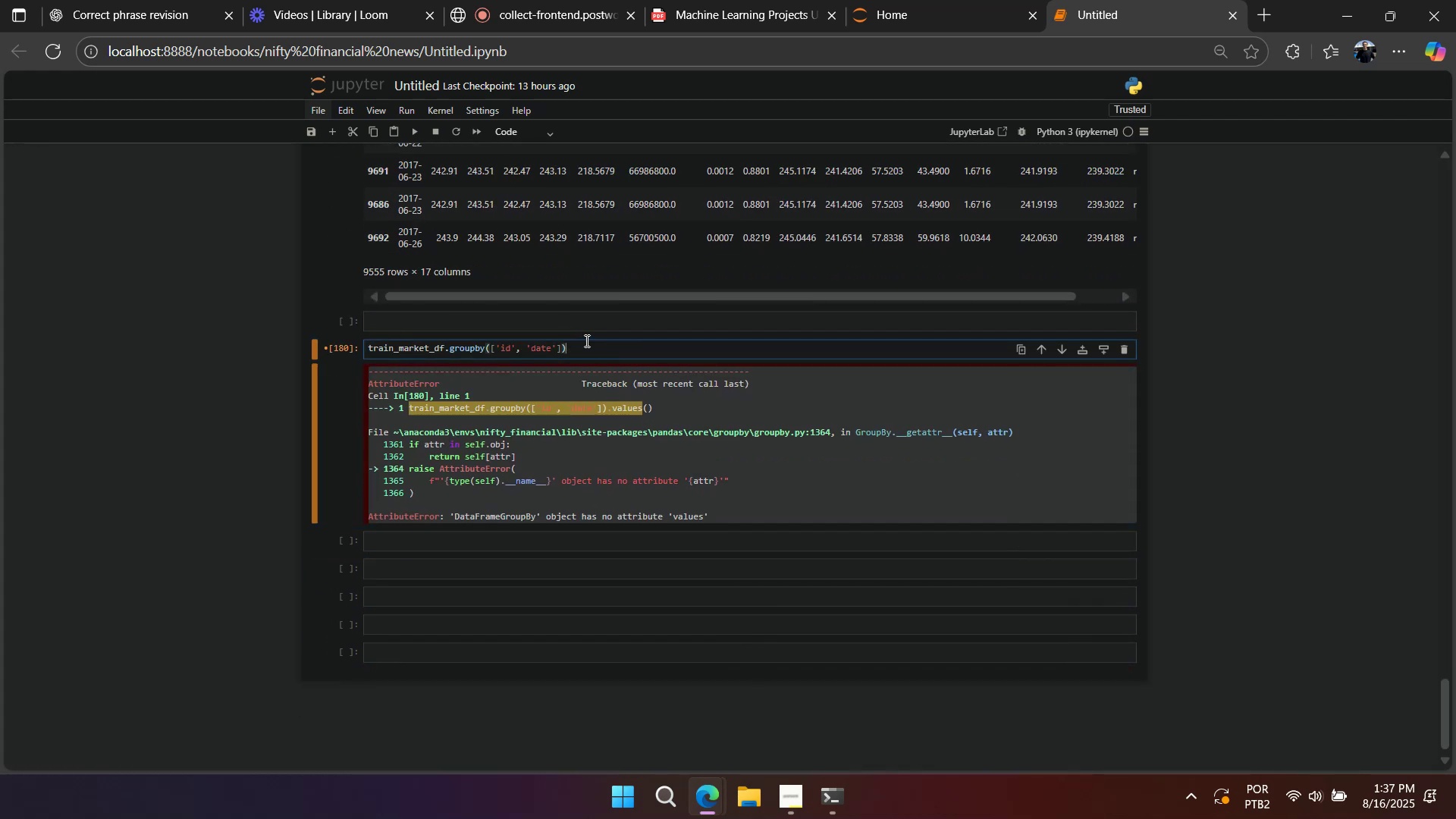 
key(Shift+Enter)
 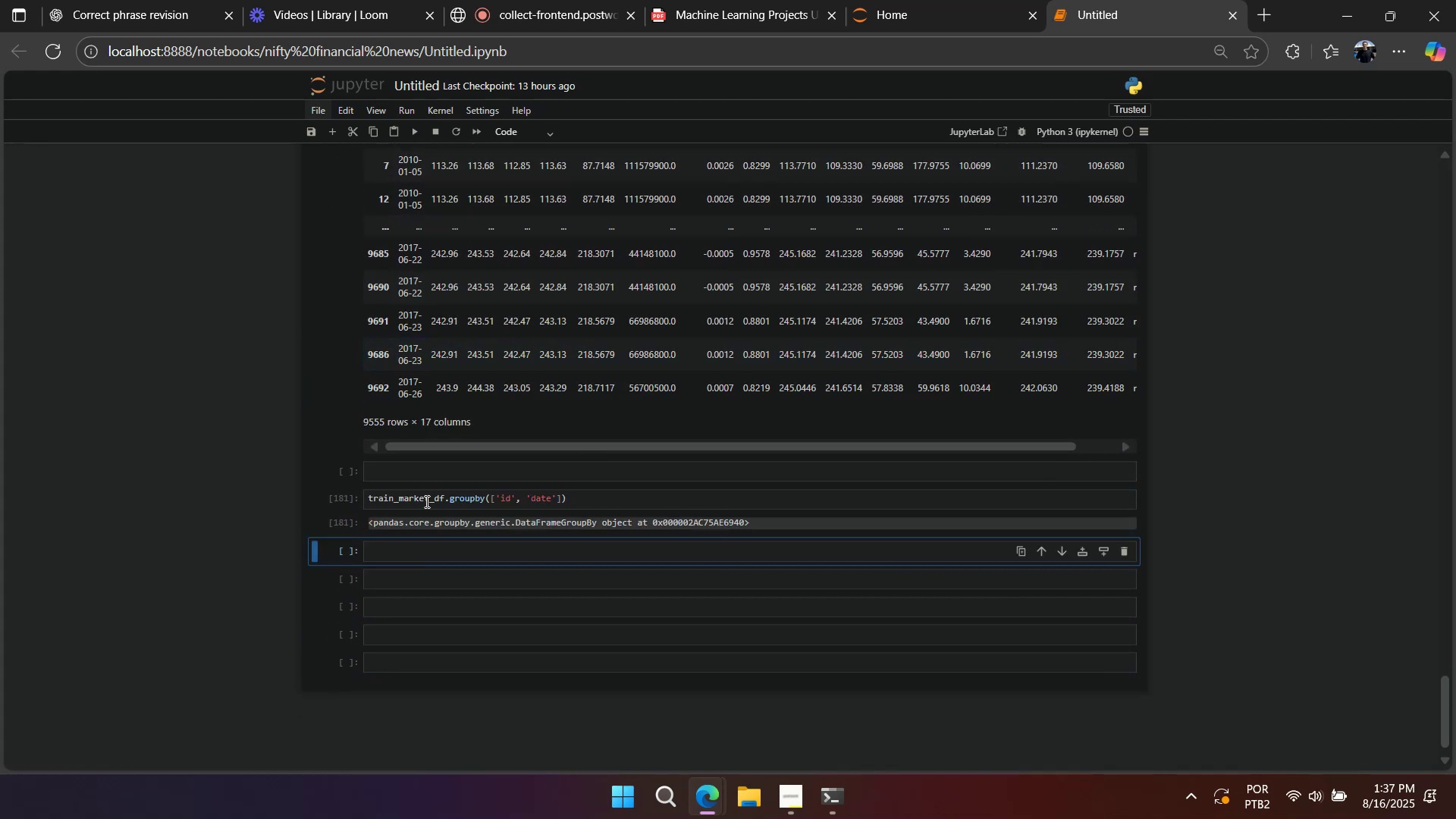 
double_click([389, 497])
 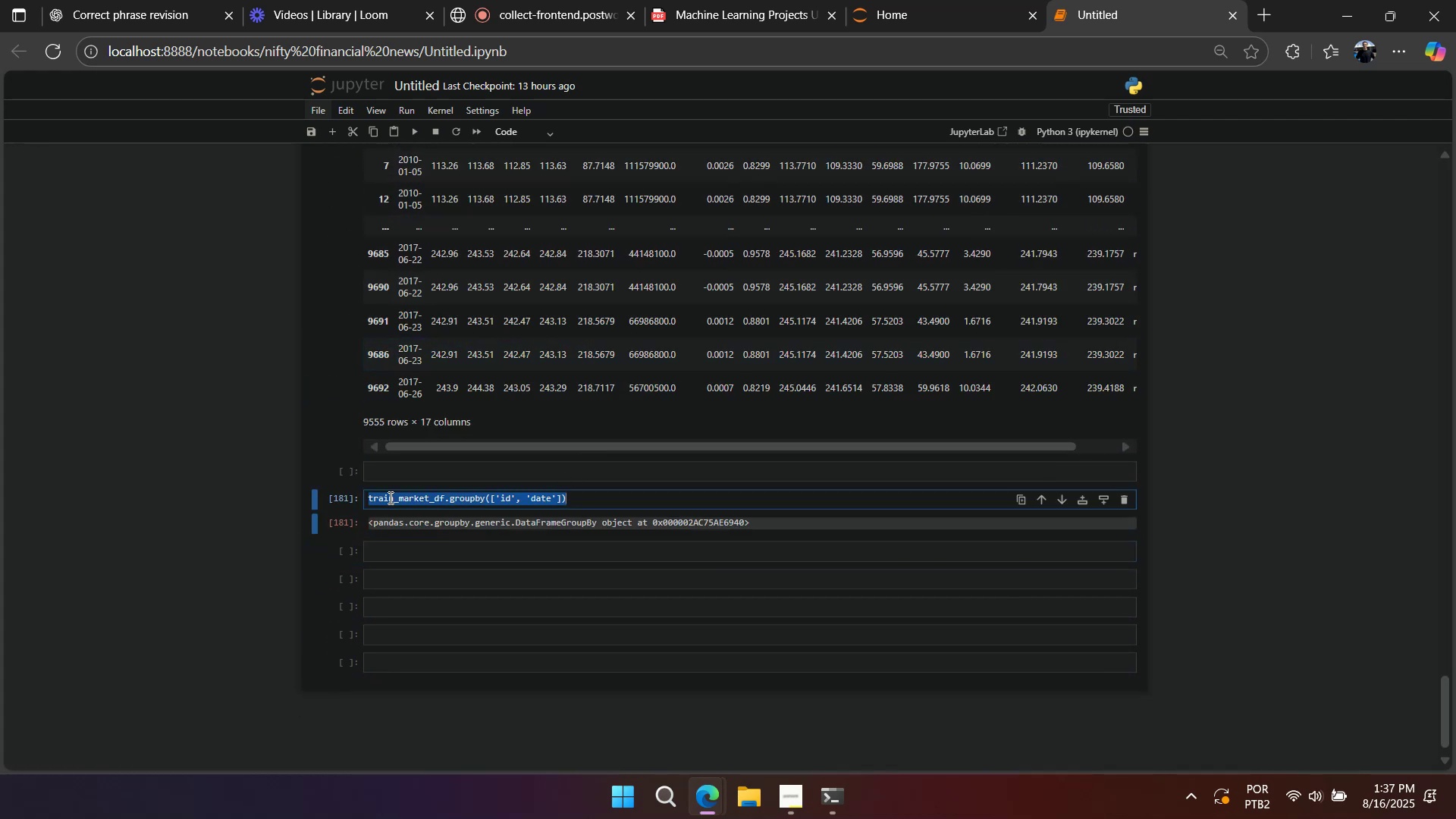 
triple_click([389, 497])
 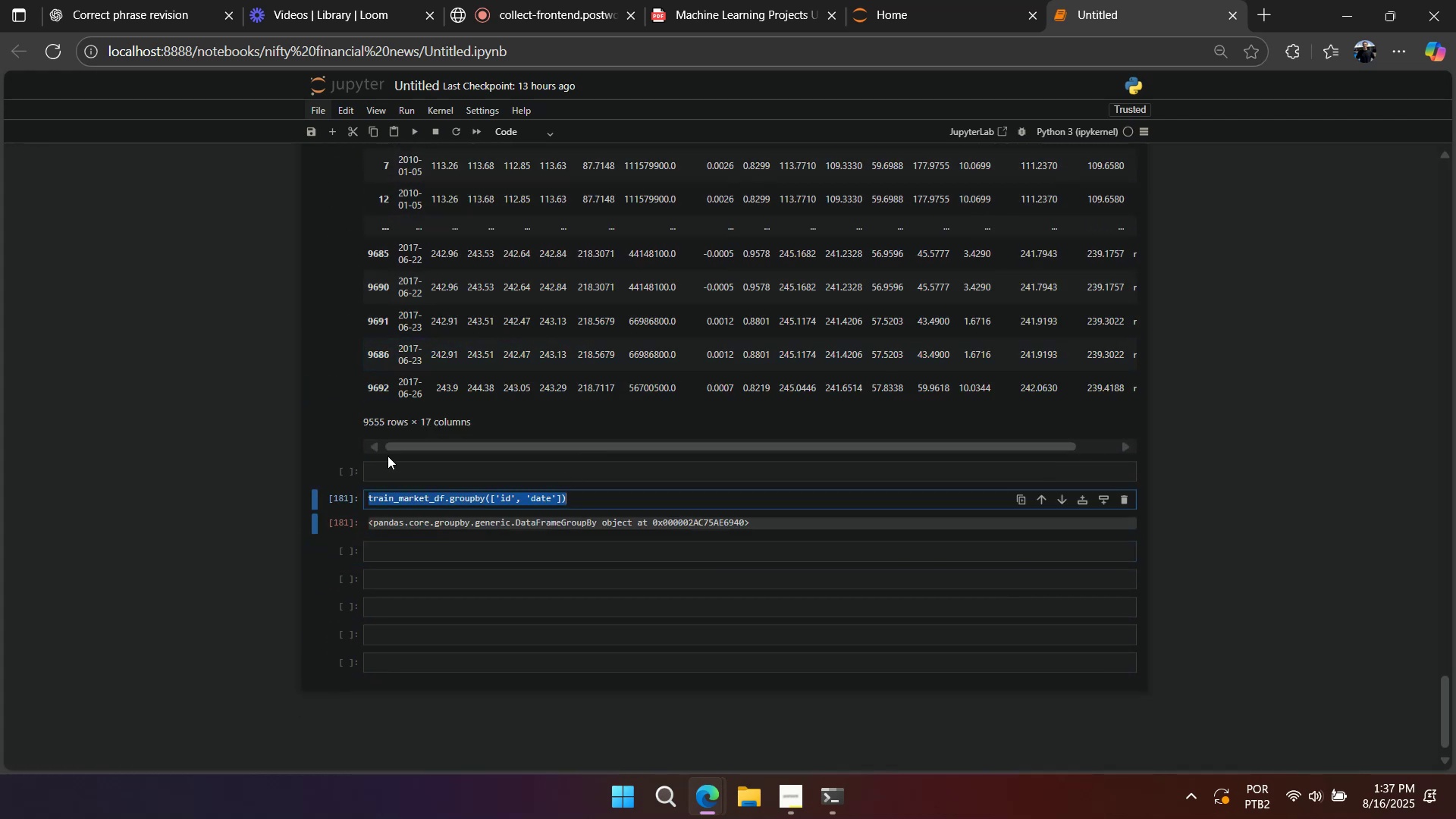 
key(Control+C)
 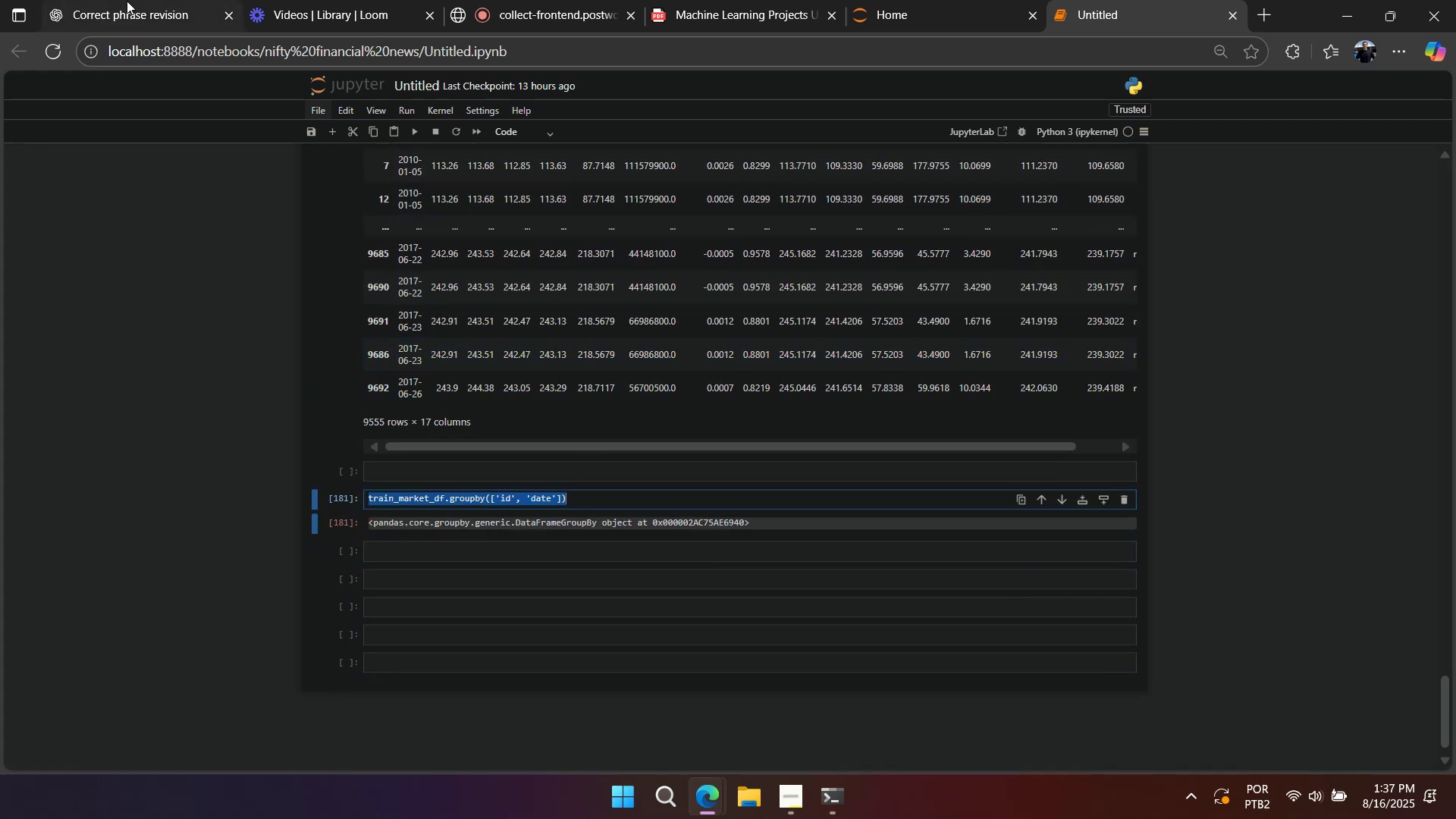 
left_click([127, 4])
 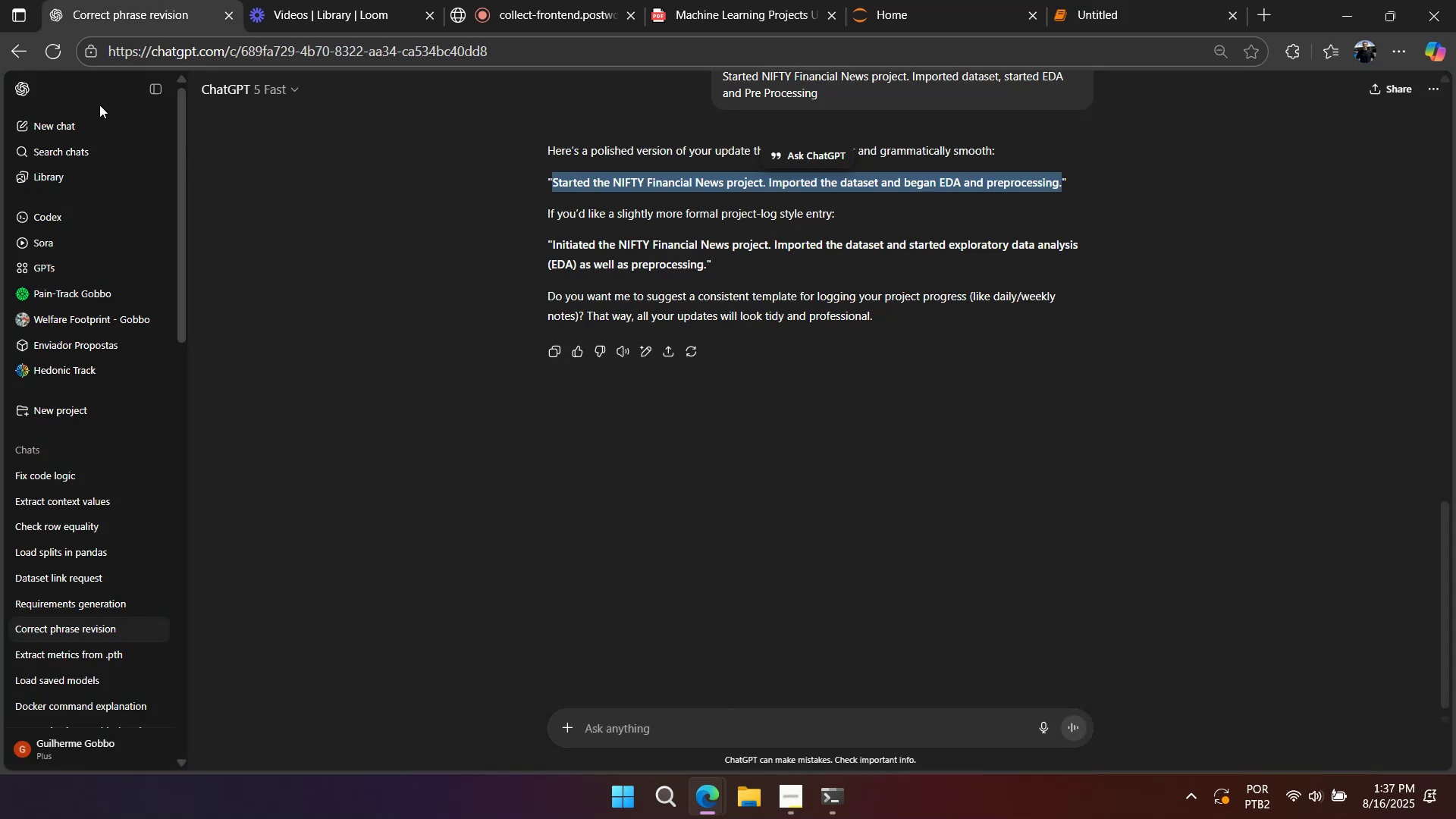 
left_click([104, 127])
 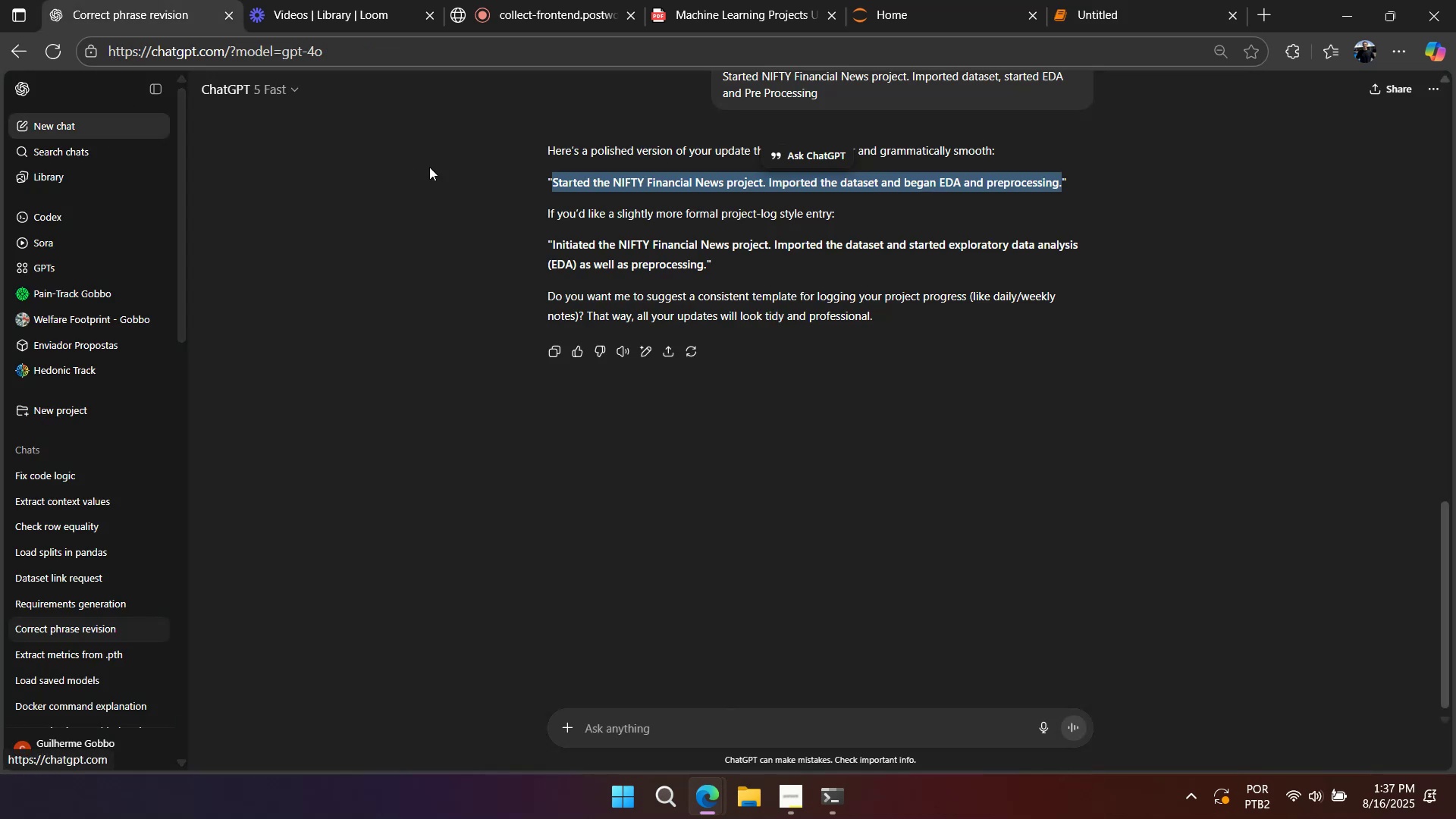 
key(Control+ControlLeft)
 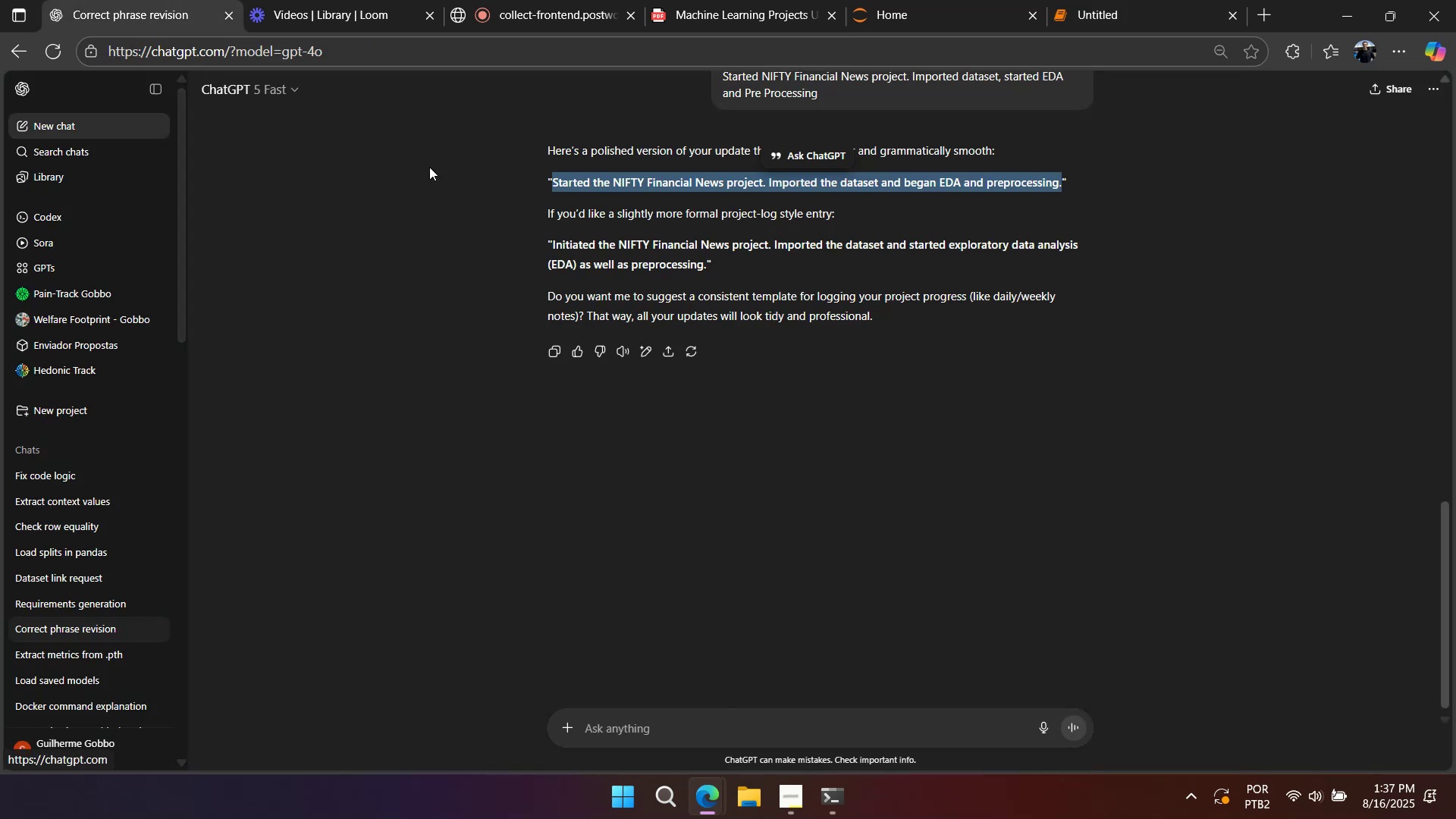 
key(Control+V)
 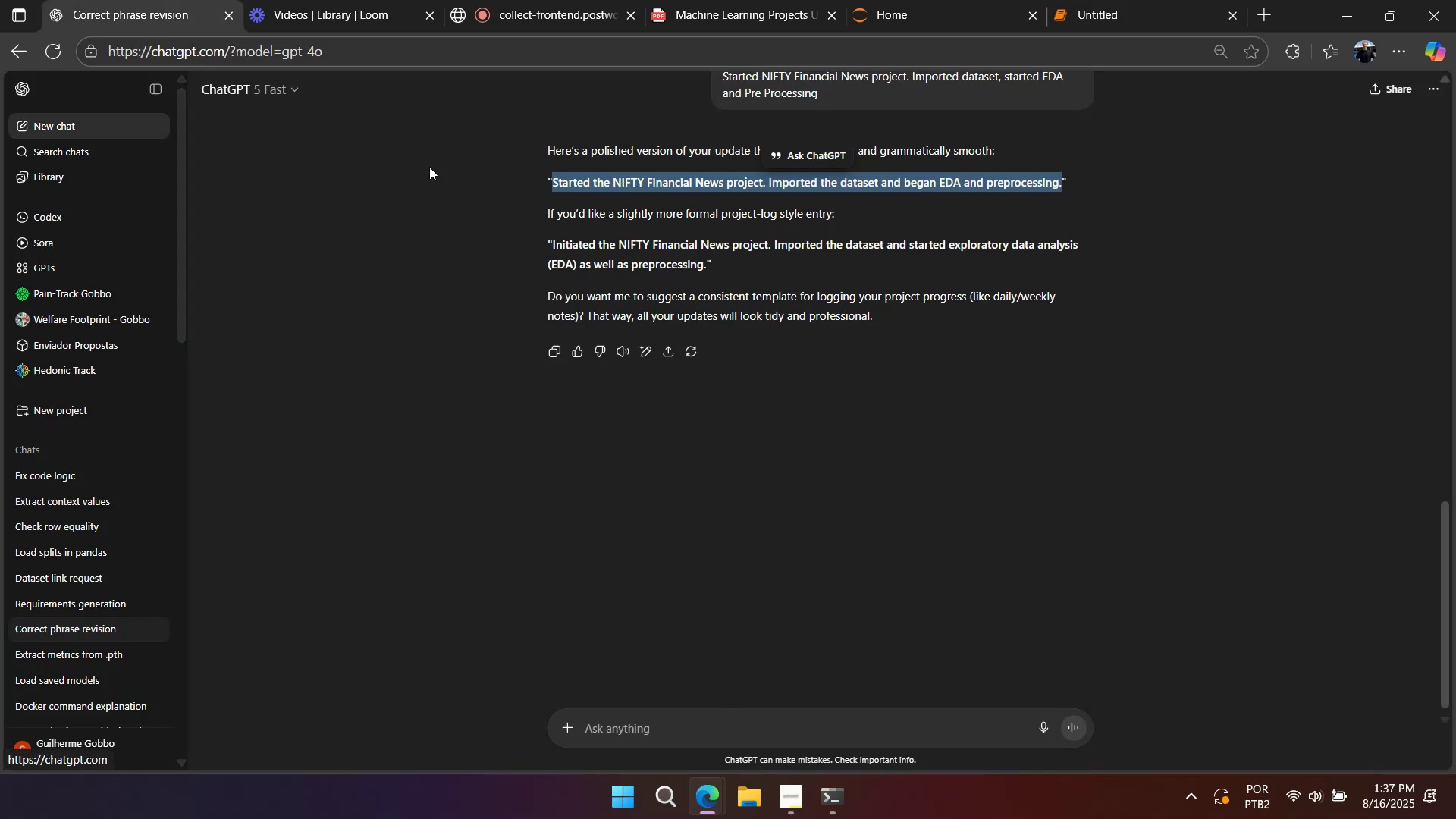 
key(Shift+Enter)
 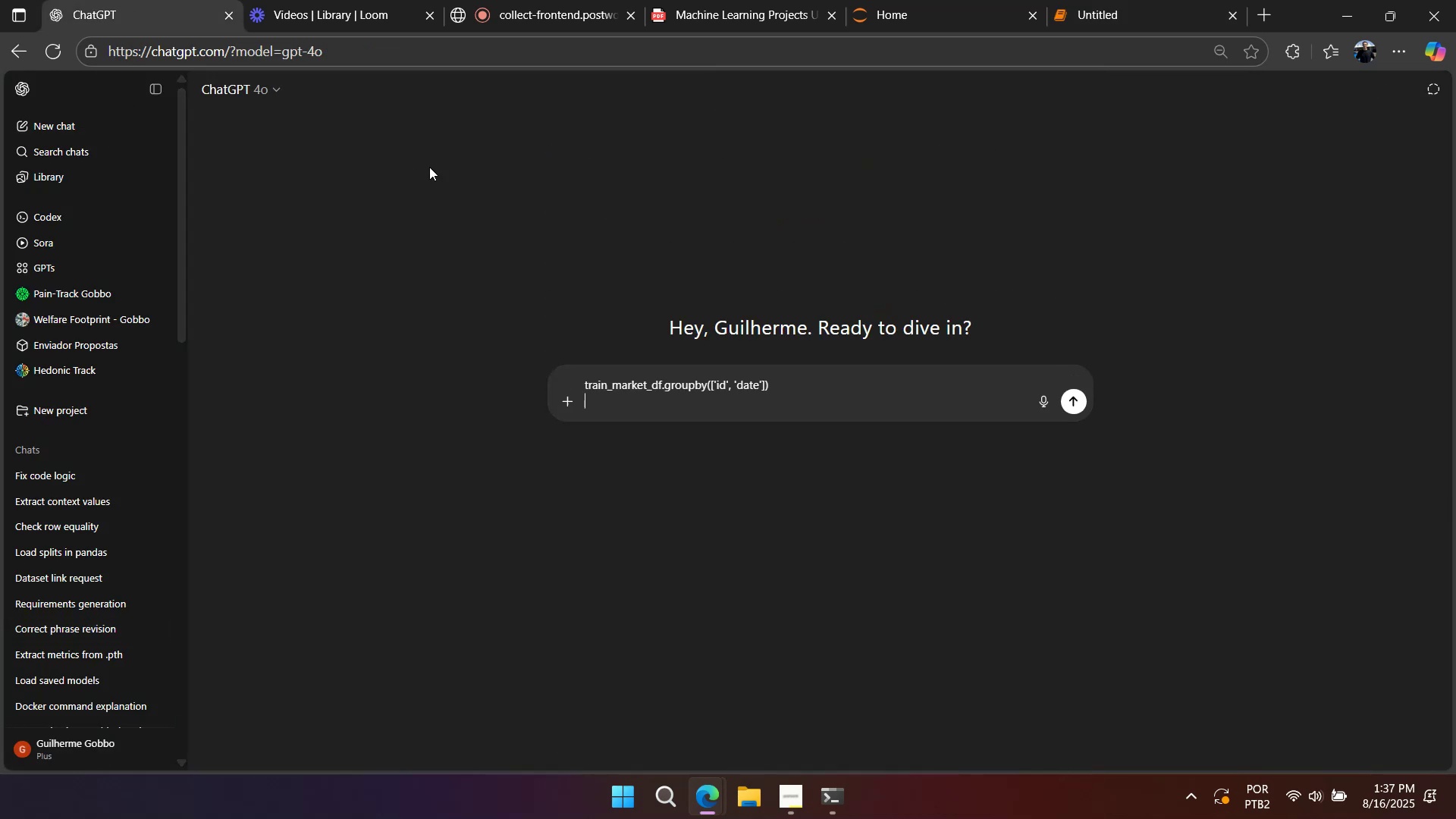 
key(Shift+Enter)
 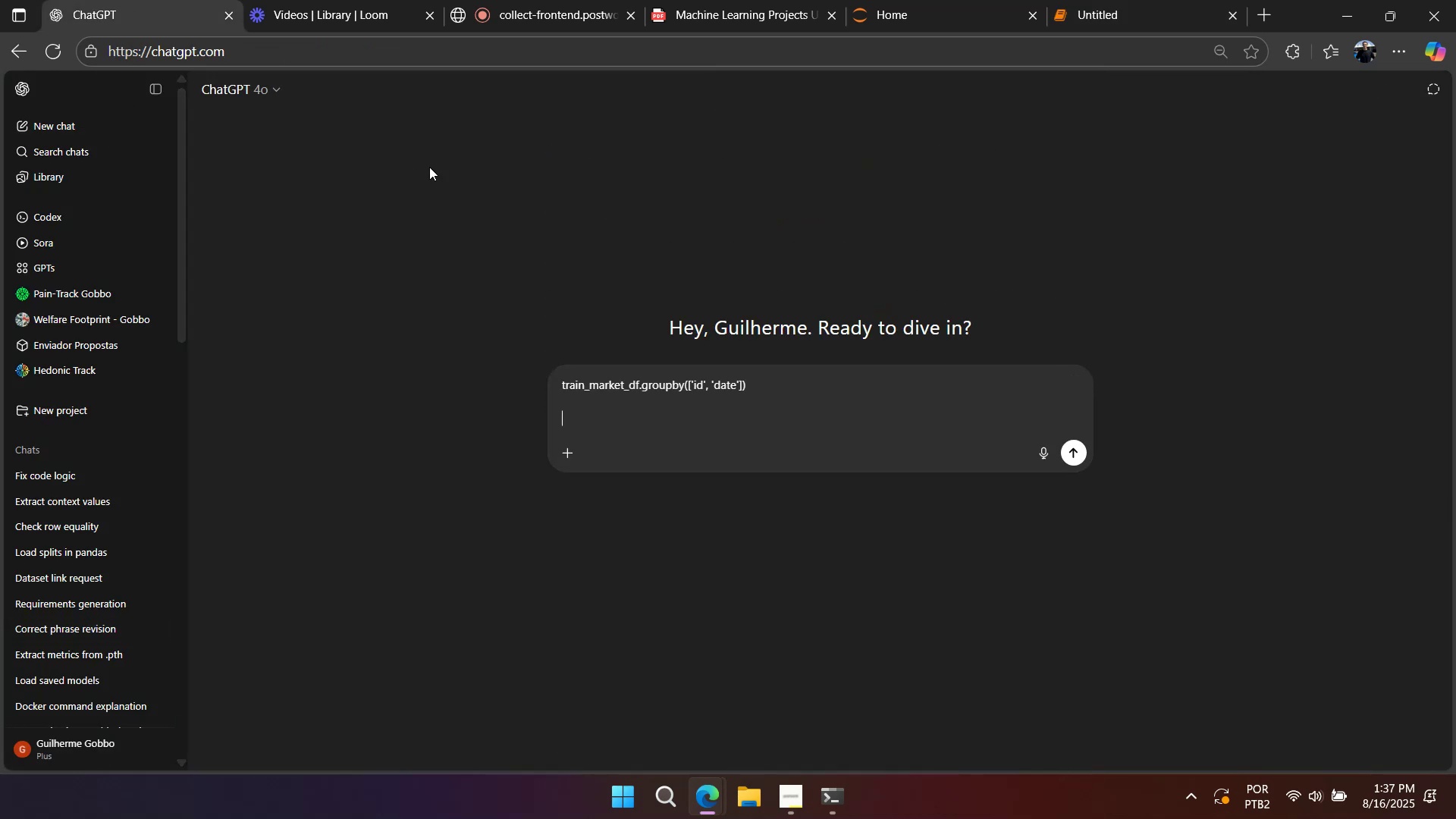 
key(Shift+Enter)
 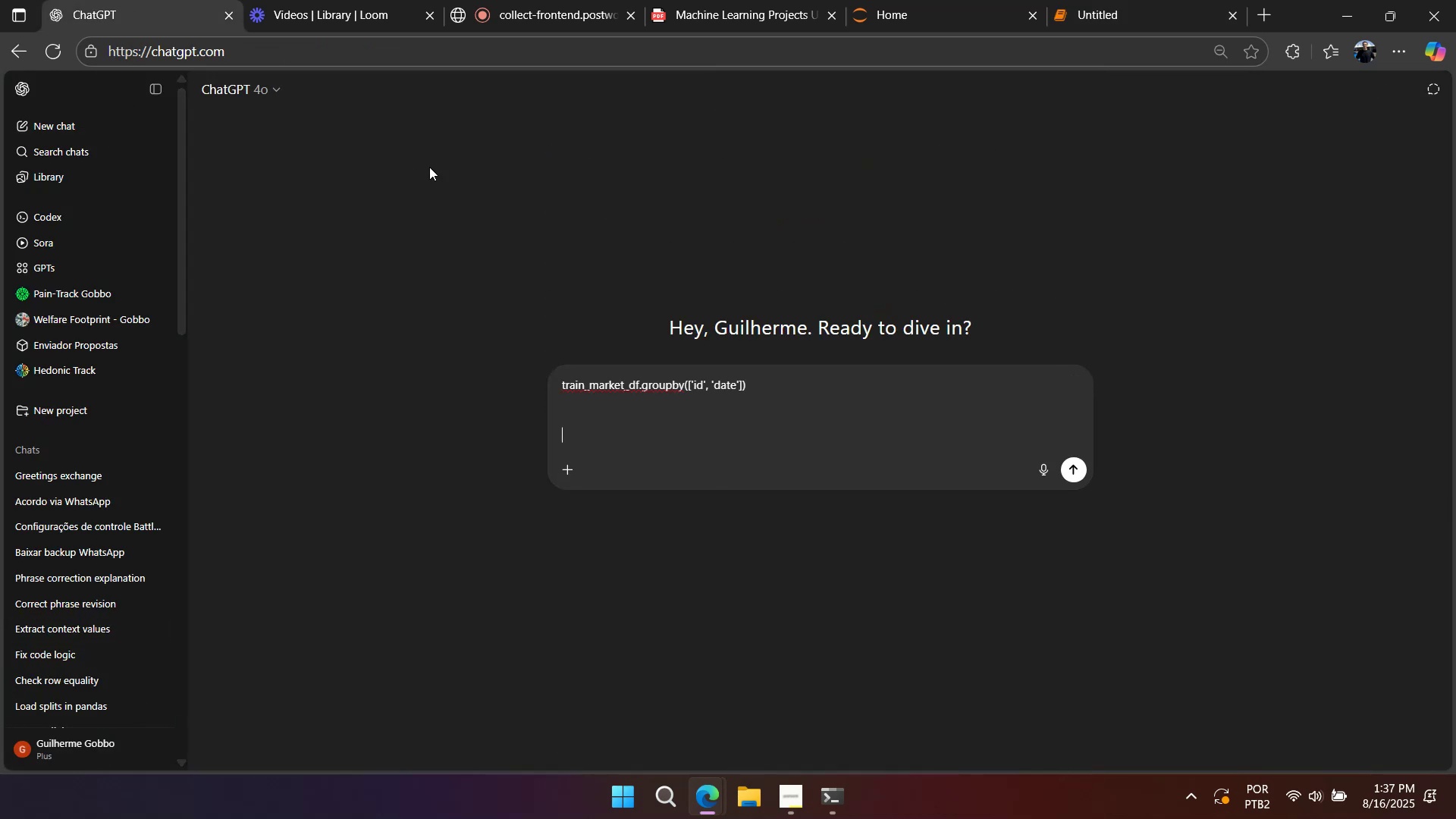 
key(Shift+Enter)
 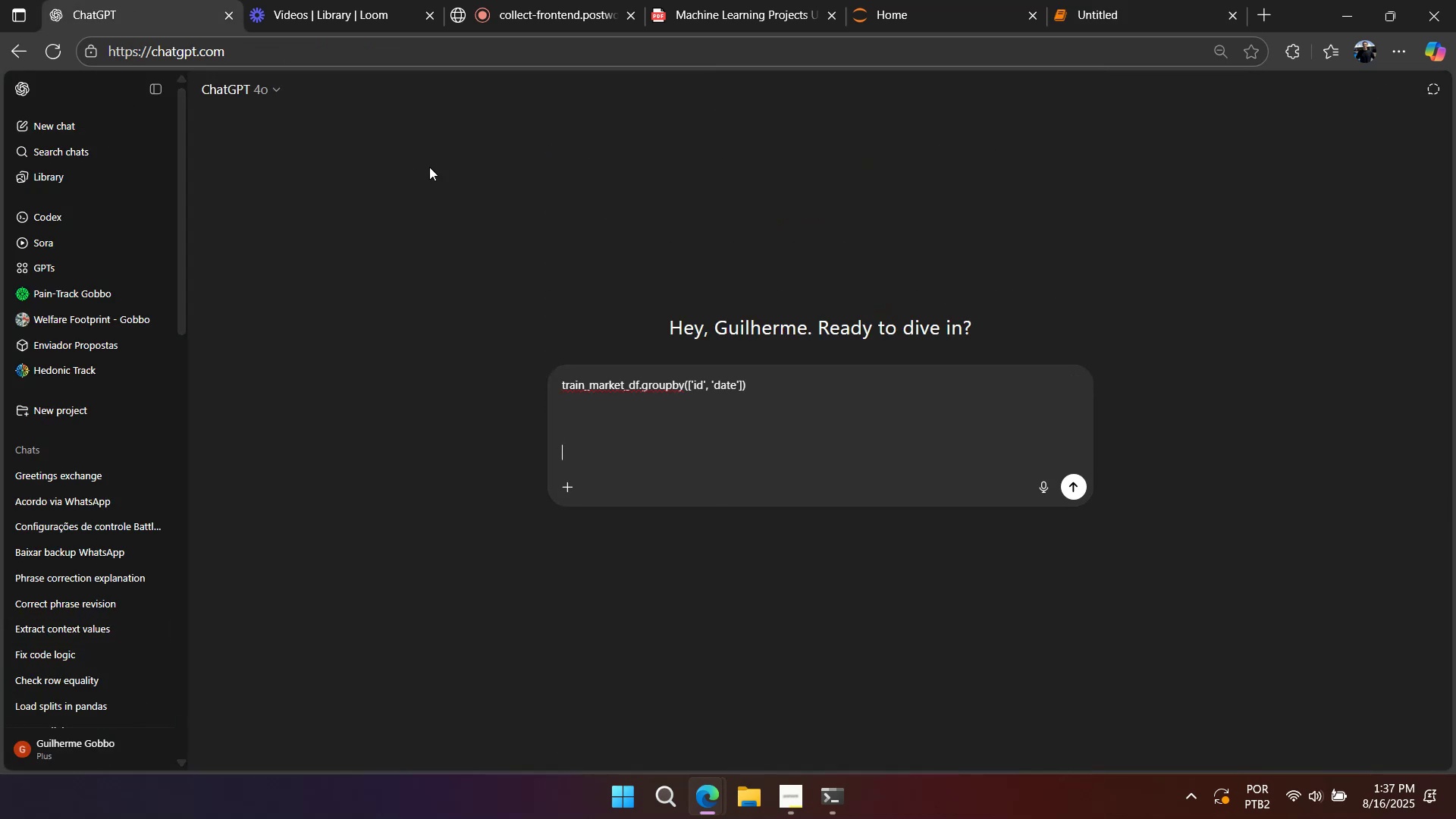 
key(Shift+Enter)
 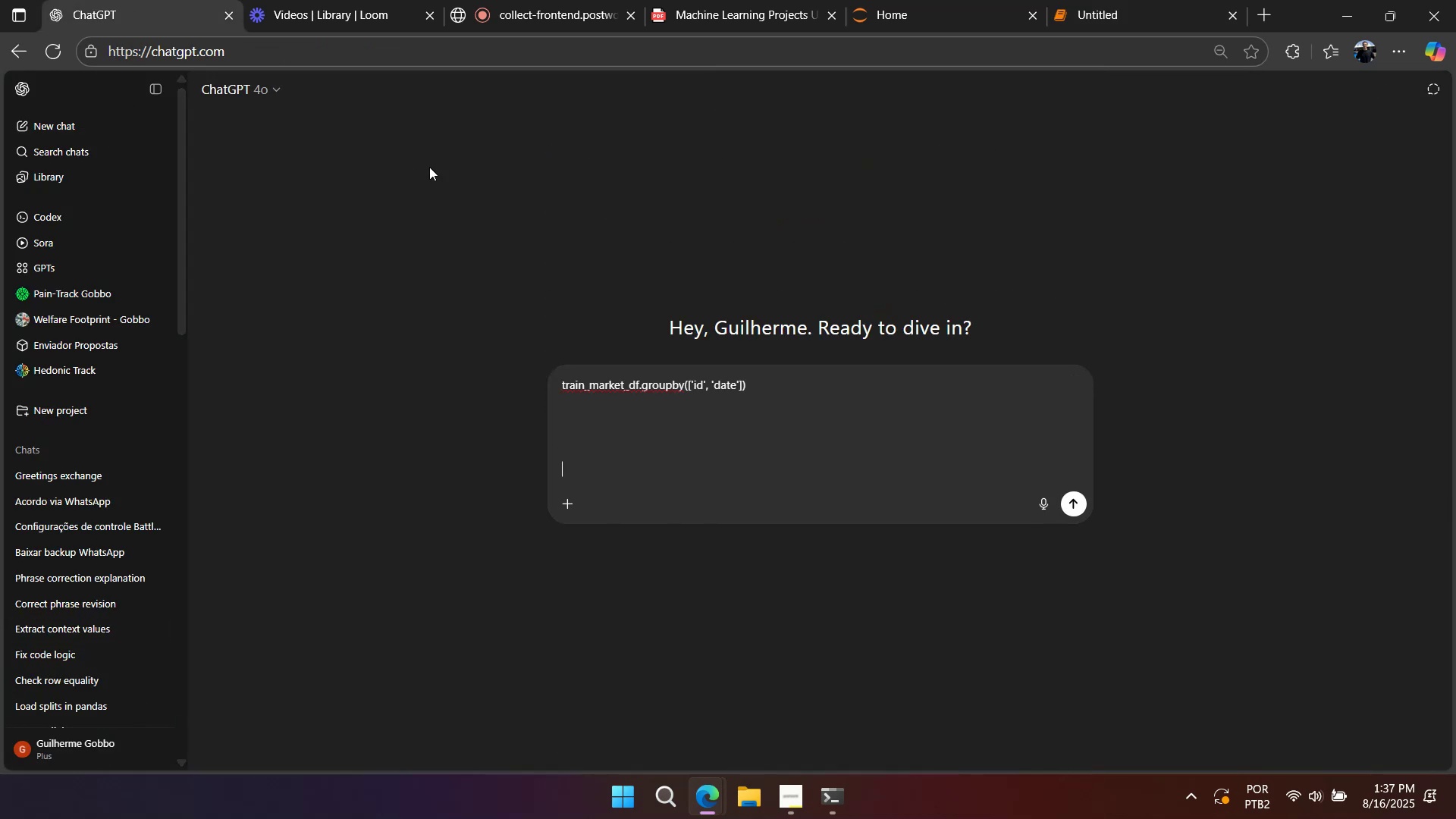 
type(I want to verify the maix)
key(Backspace)
key(Backspace)
type(ximum t)
key(Backspace)
type(number of rw)
key(Backspace)
type(ows of each id)
 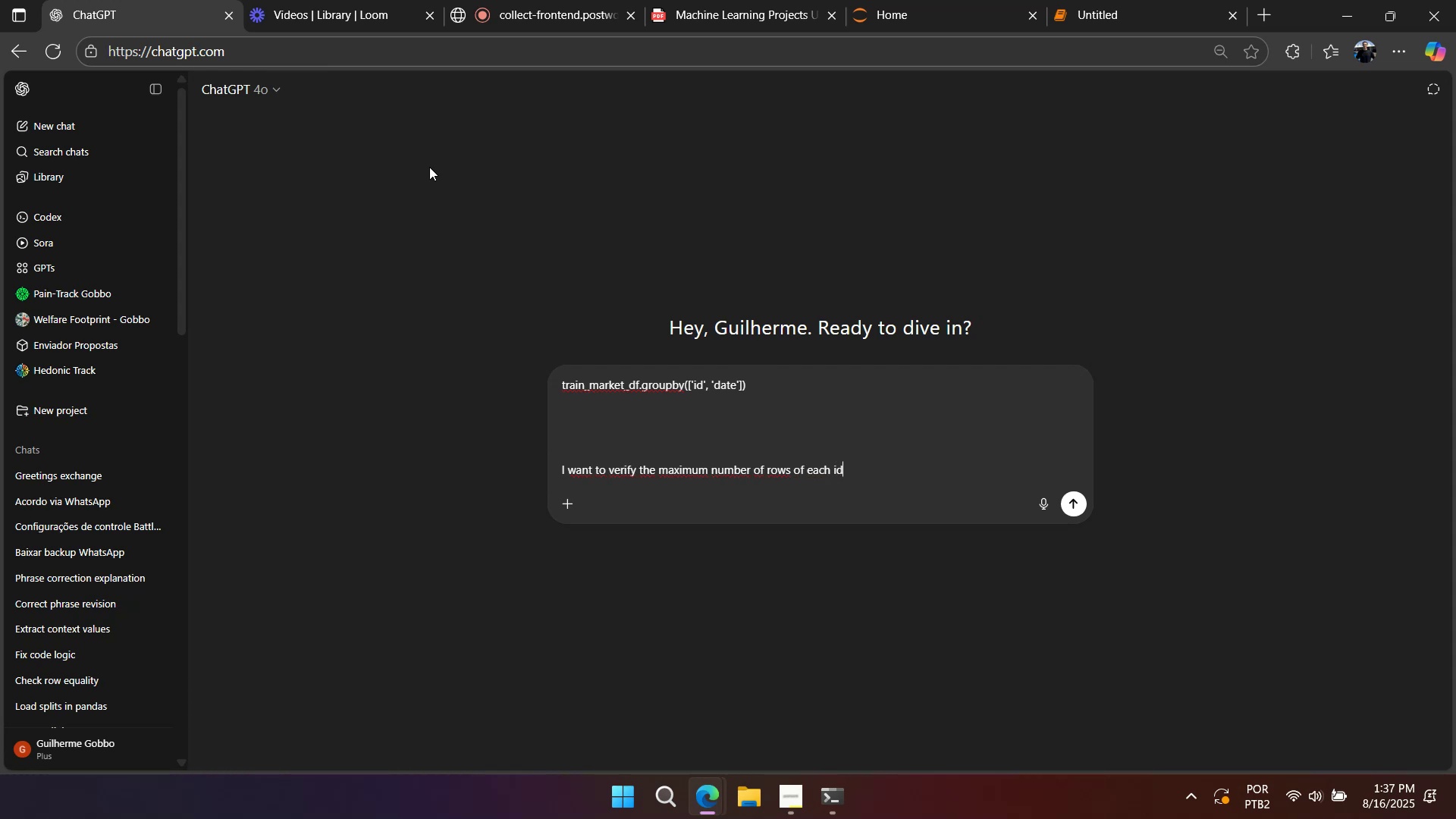 
key(Enter)
 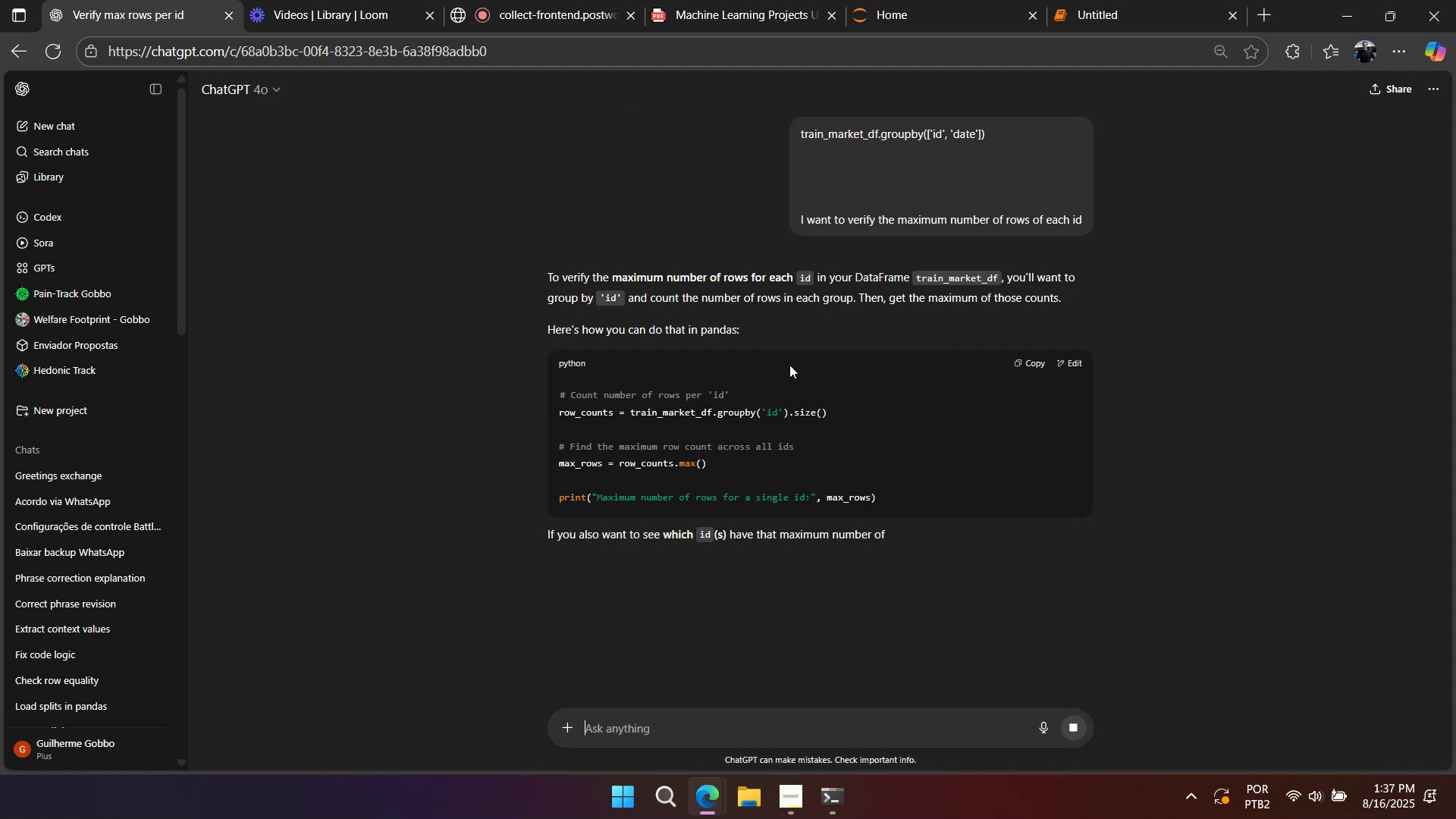 
left_click([1021, 367])
 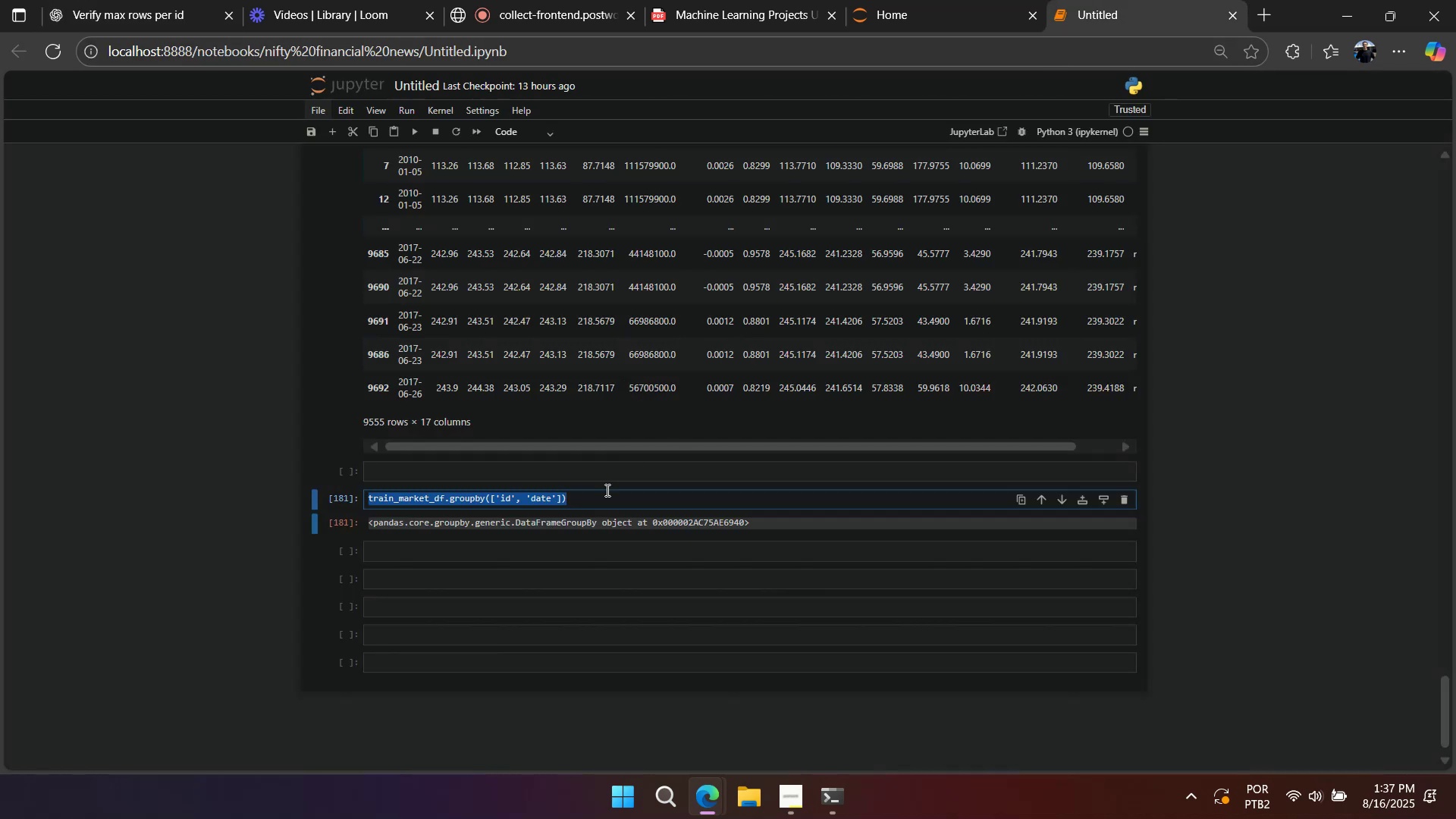 
left_click([624, 497])
 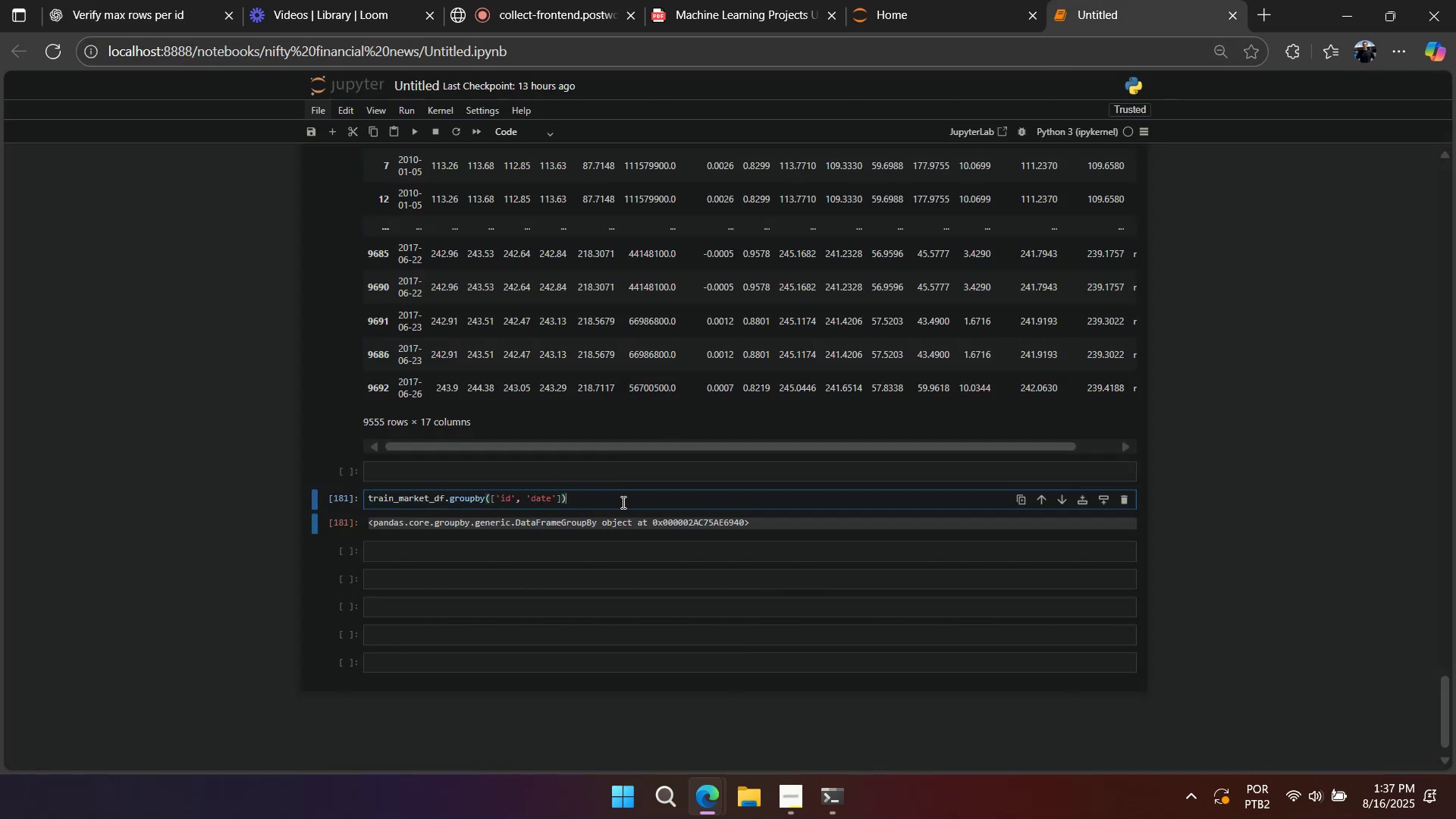 
key(Control+A)
 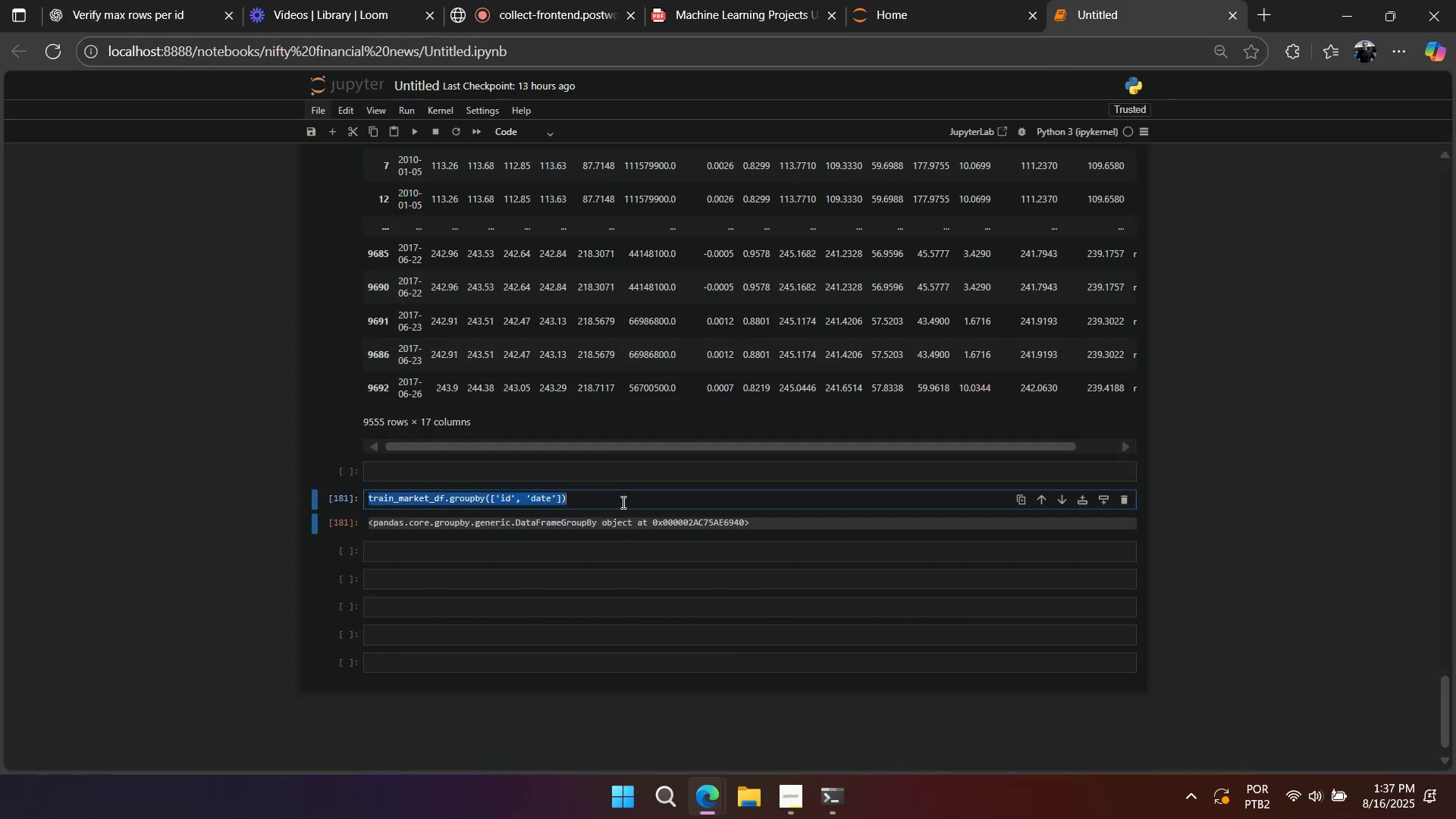 
key(Control+V)
 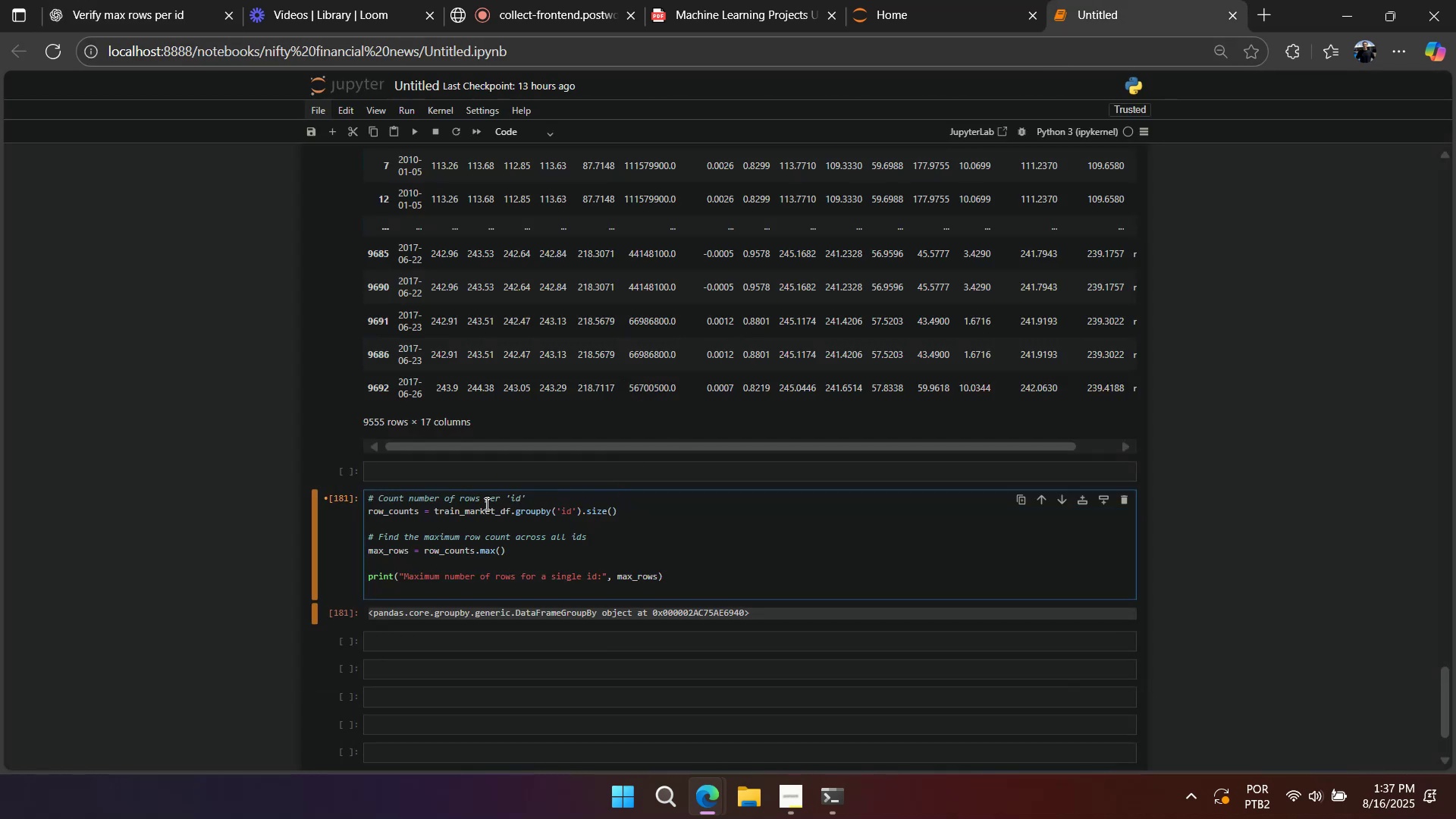 
key(Backspace)
 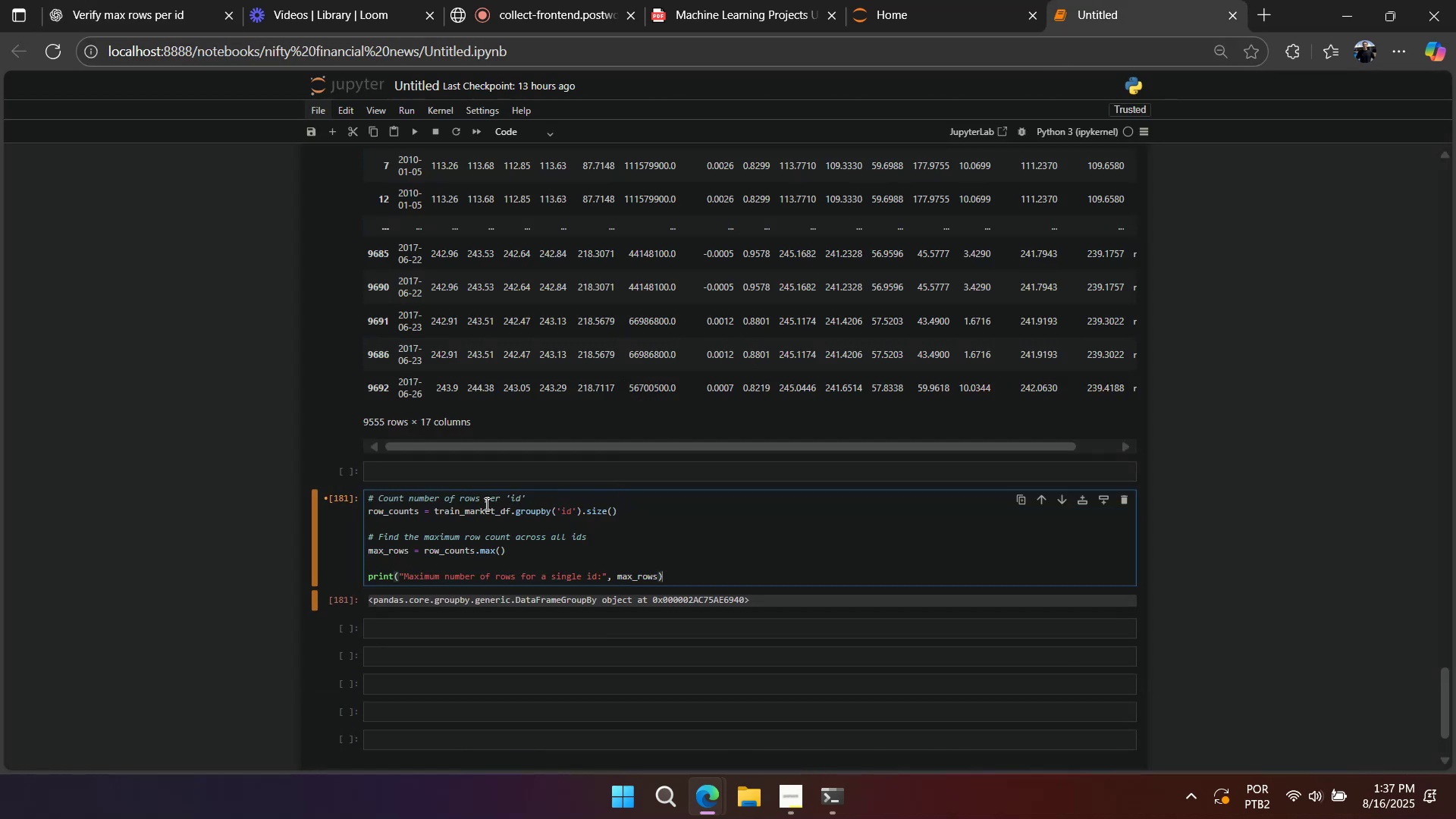 
key(Shift+Enter)
 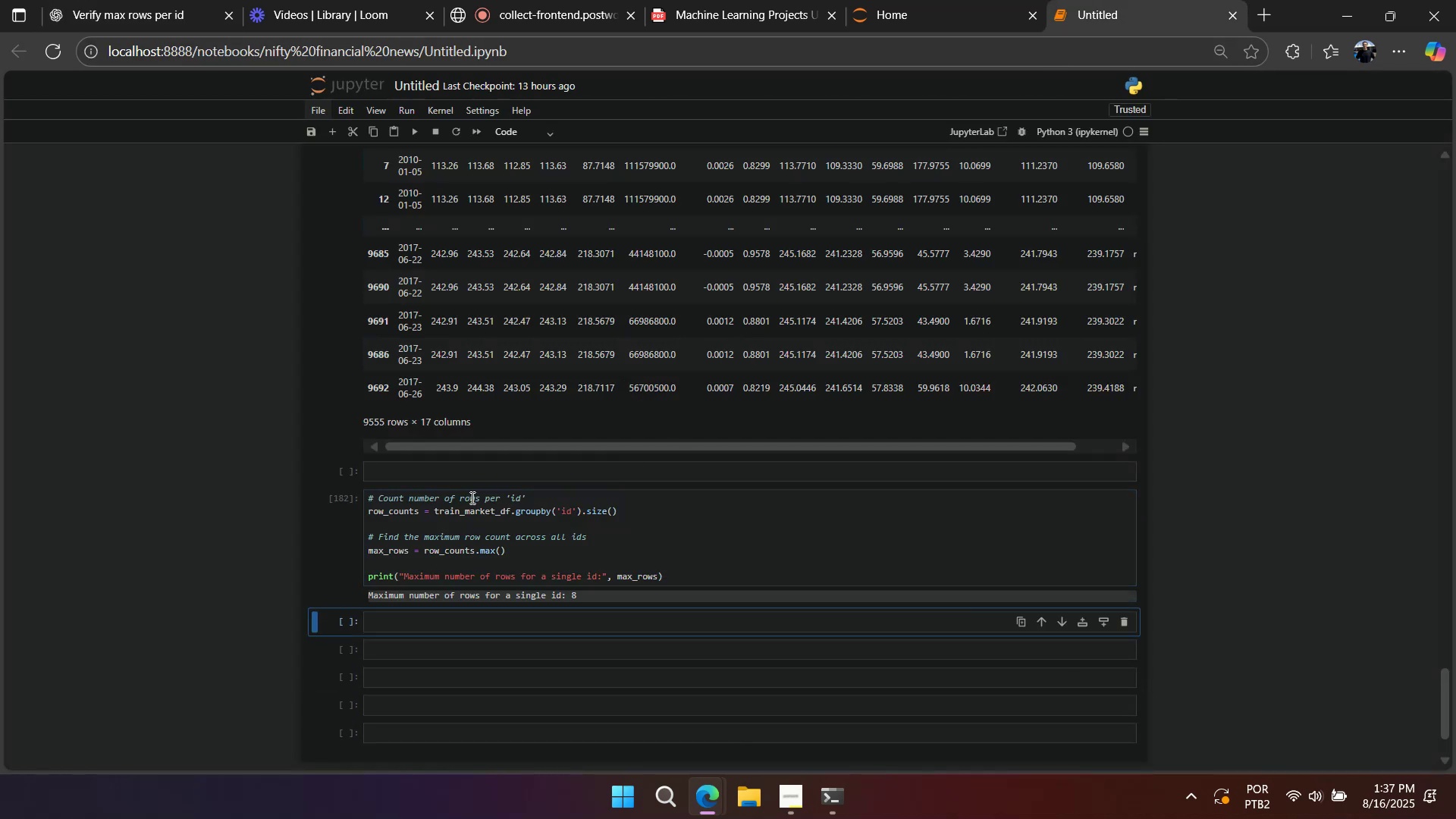 
double_click([471, 497])
 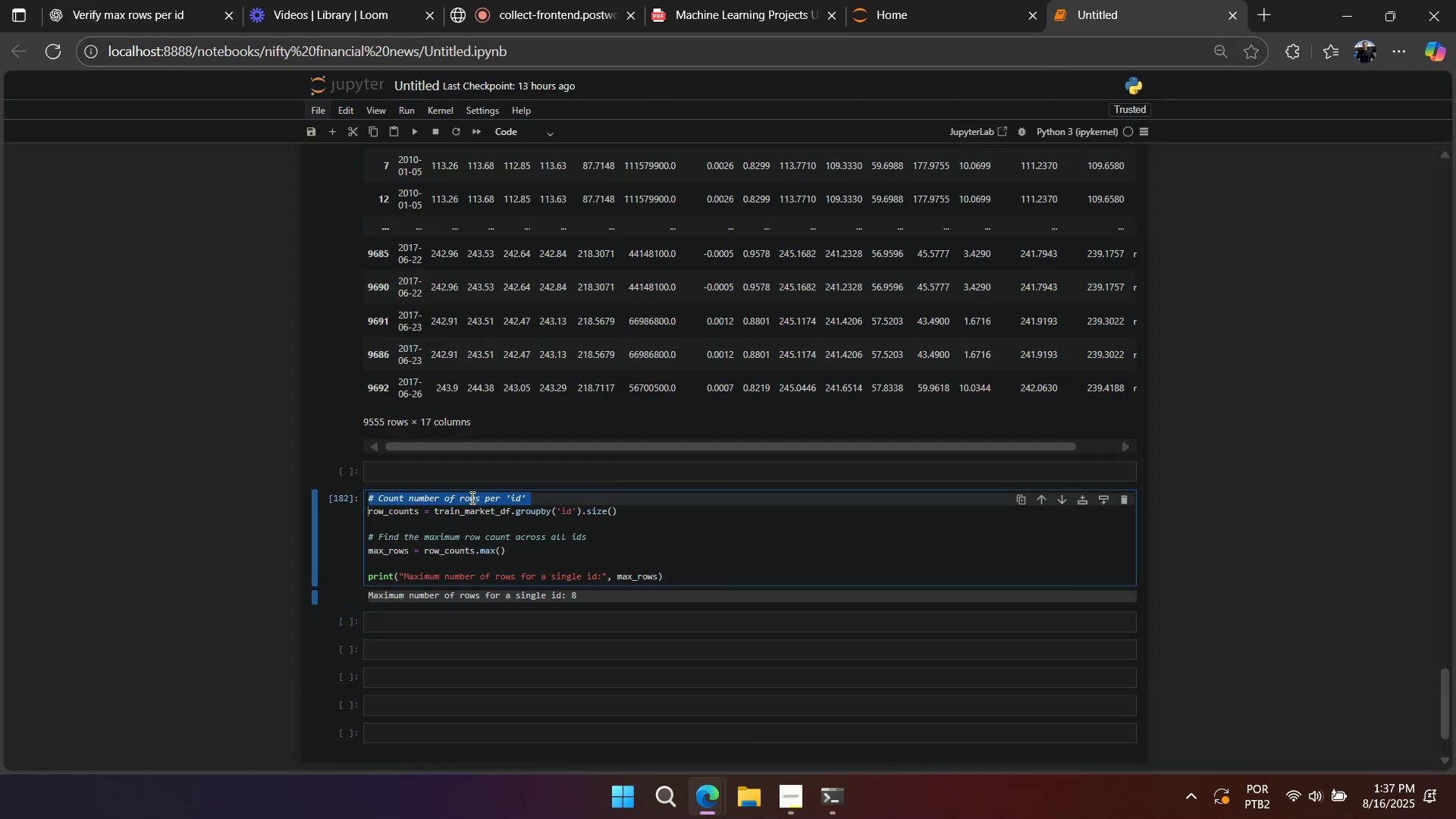 
triple_click([471, 497])
 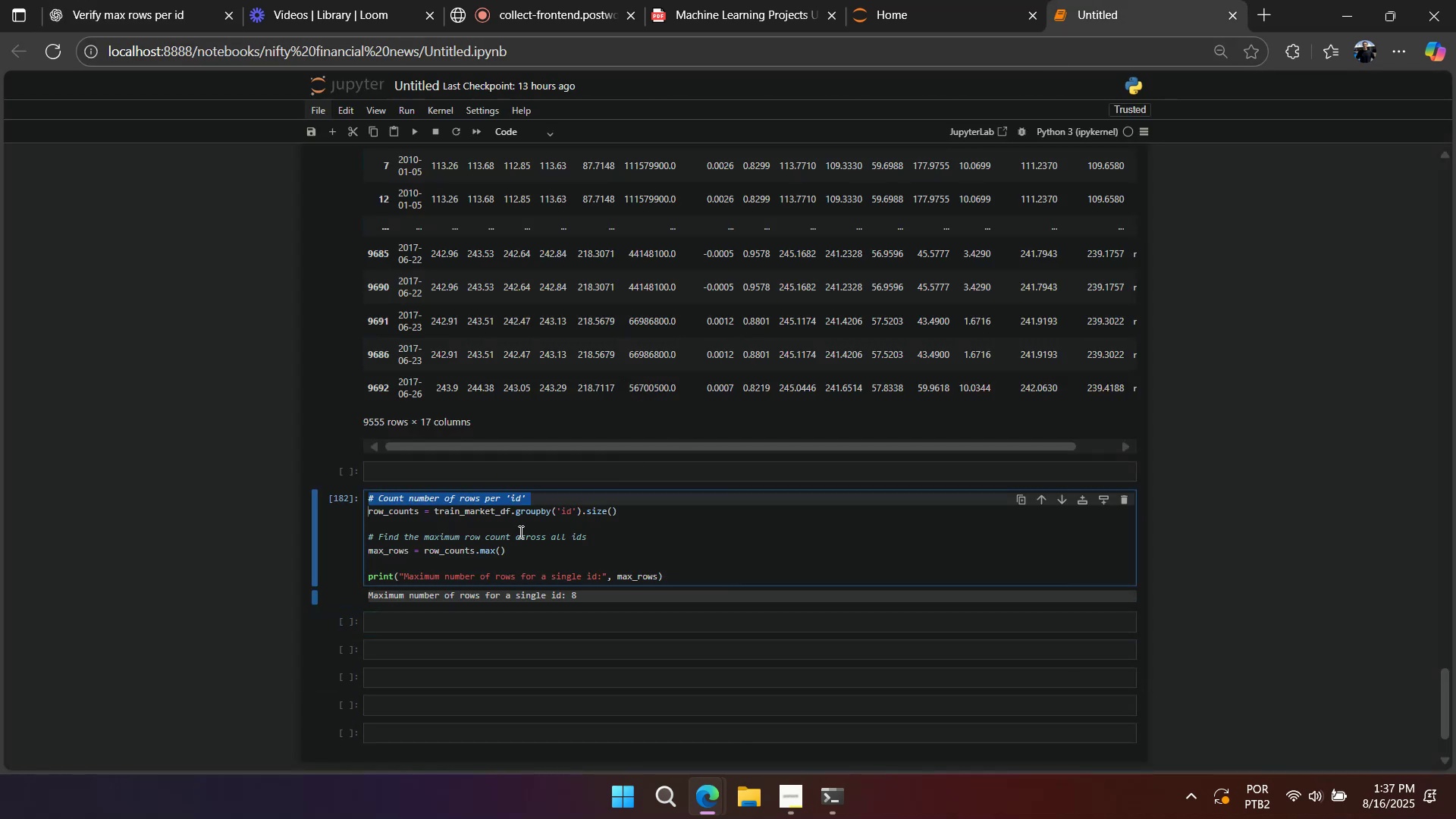 
triple_click([519, 532])
 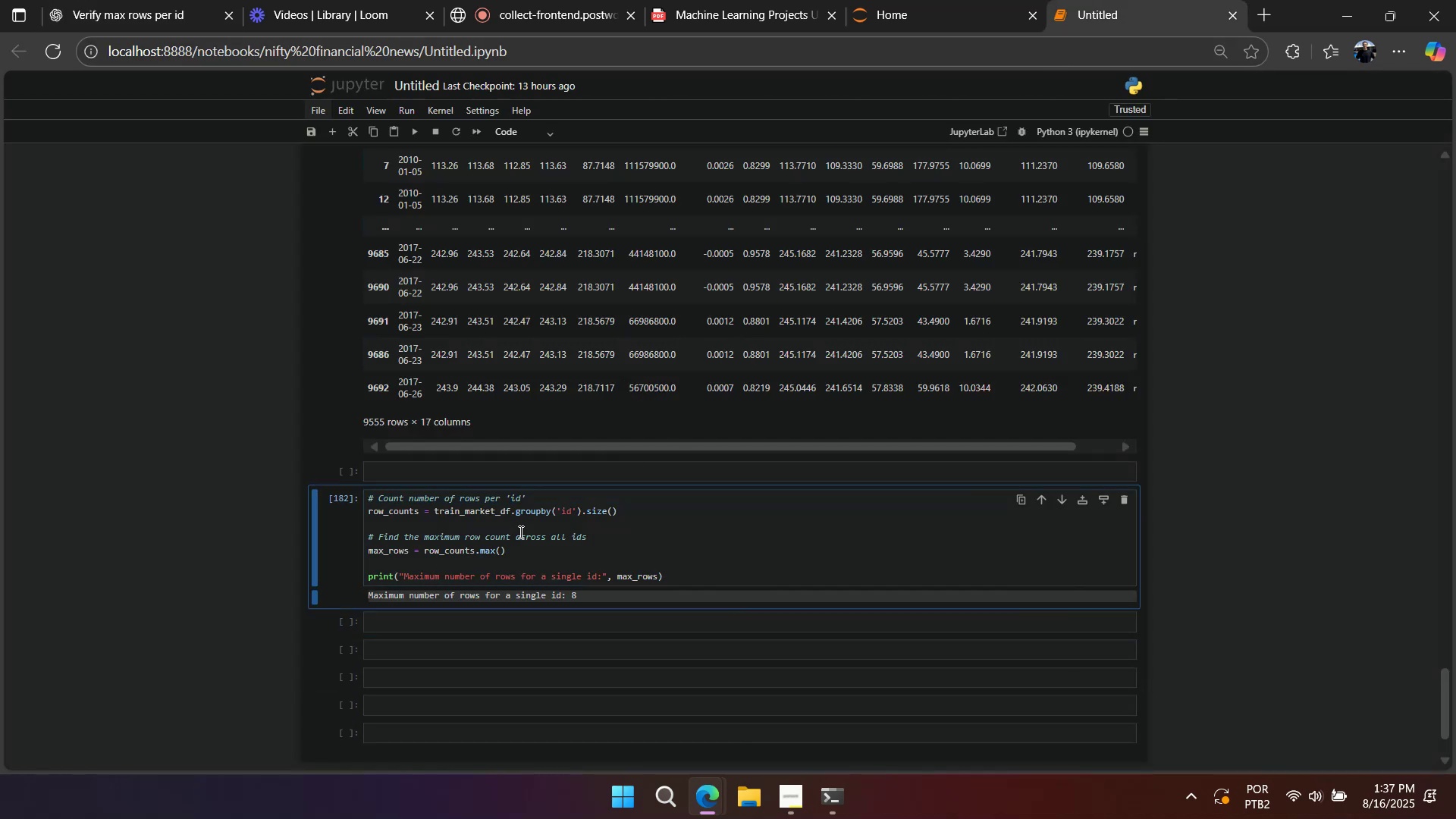 
right_click([519, 532])
 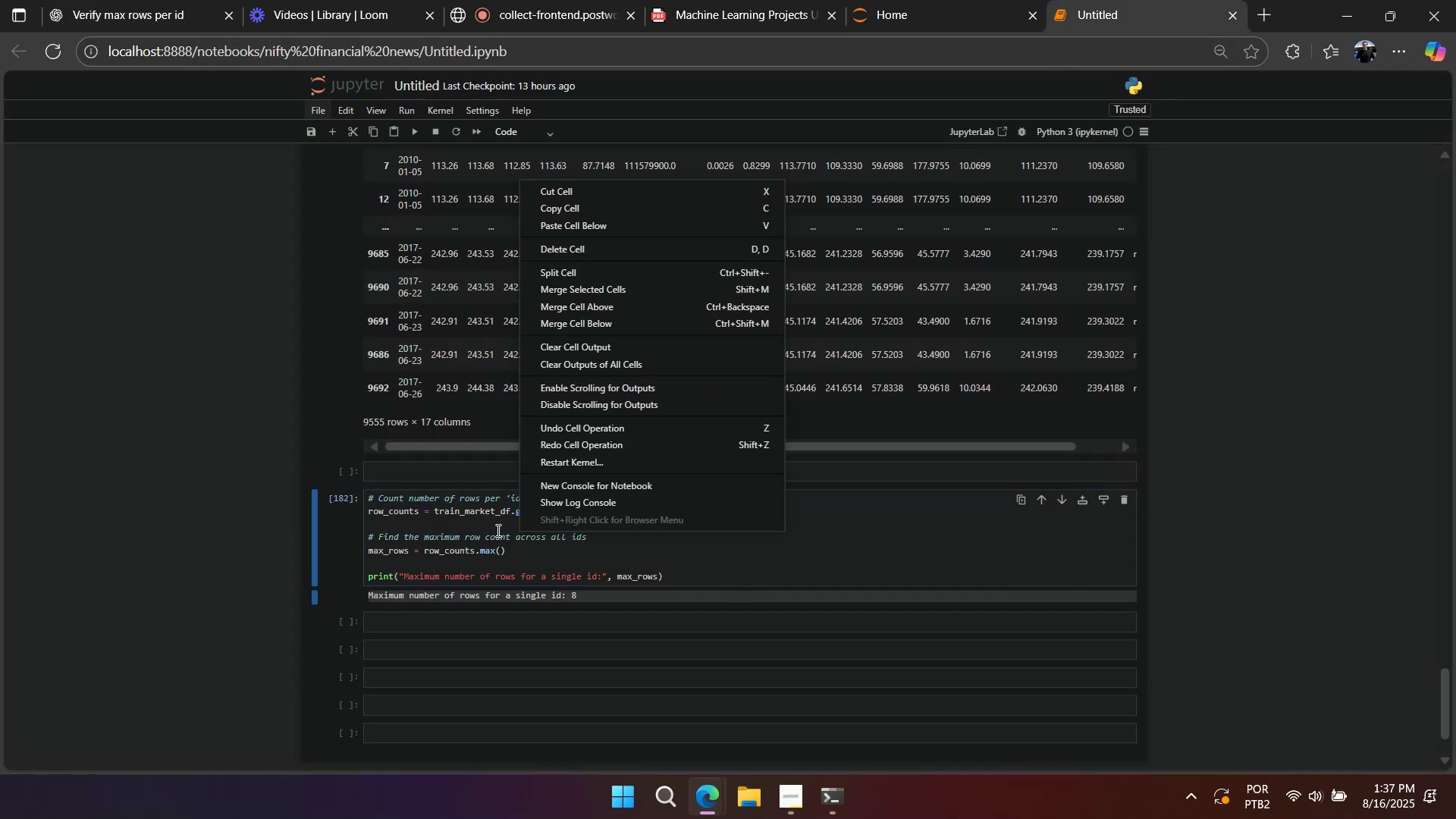 
left_click([497, 530])
 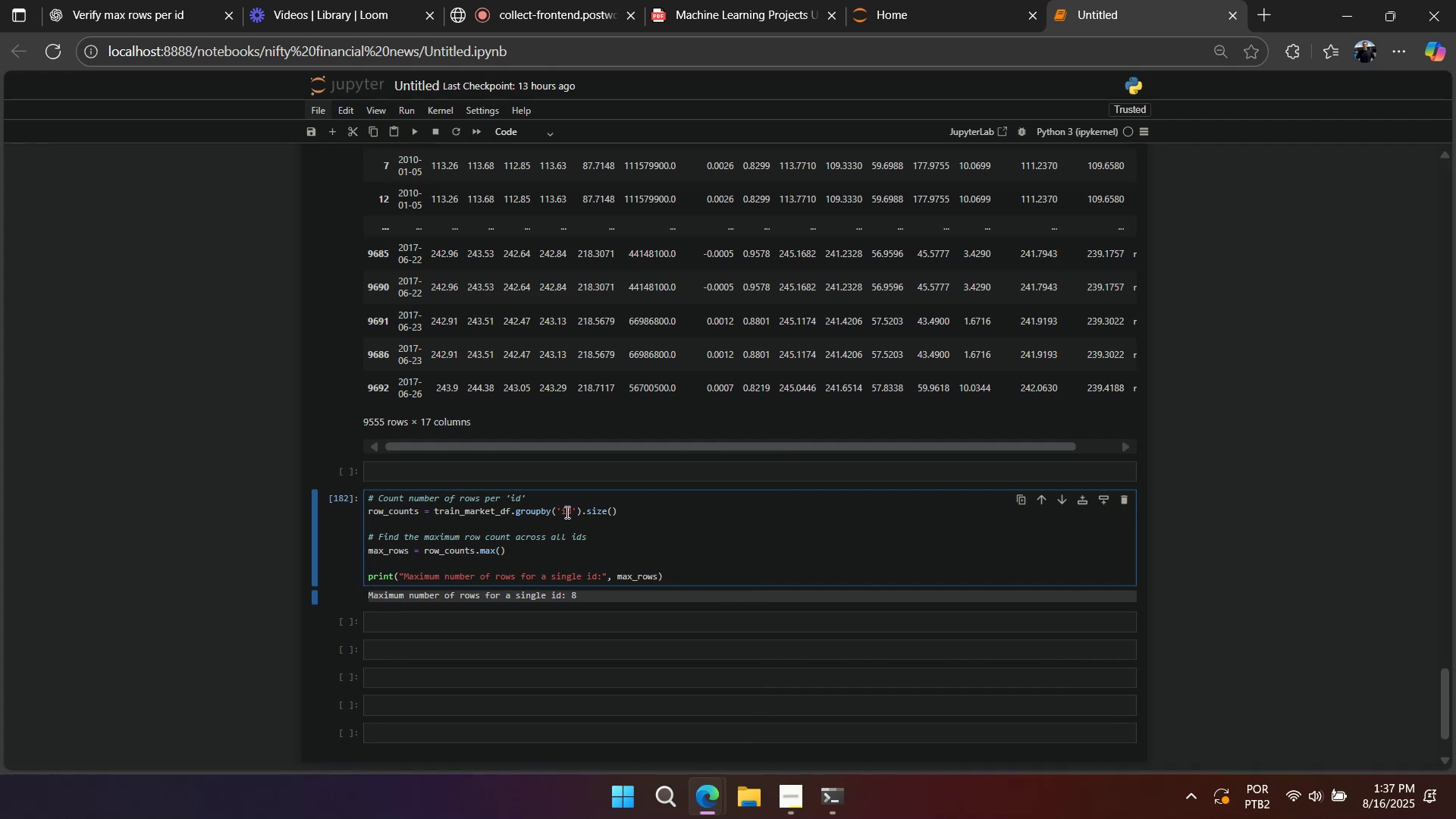 
left_click([566, 510])
 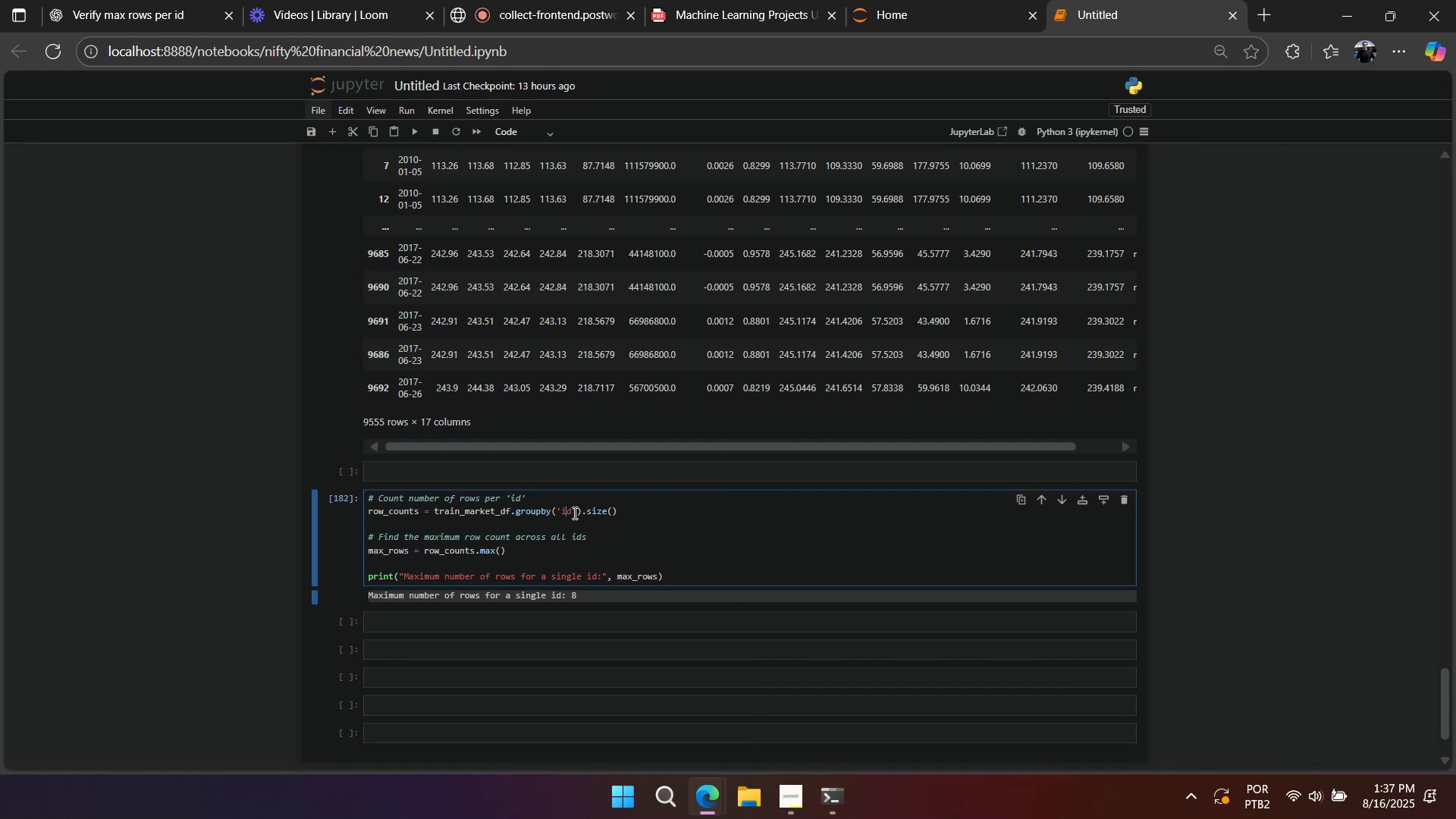 
key(Control+Z)
 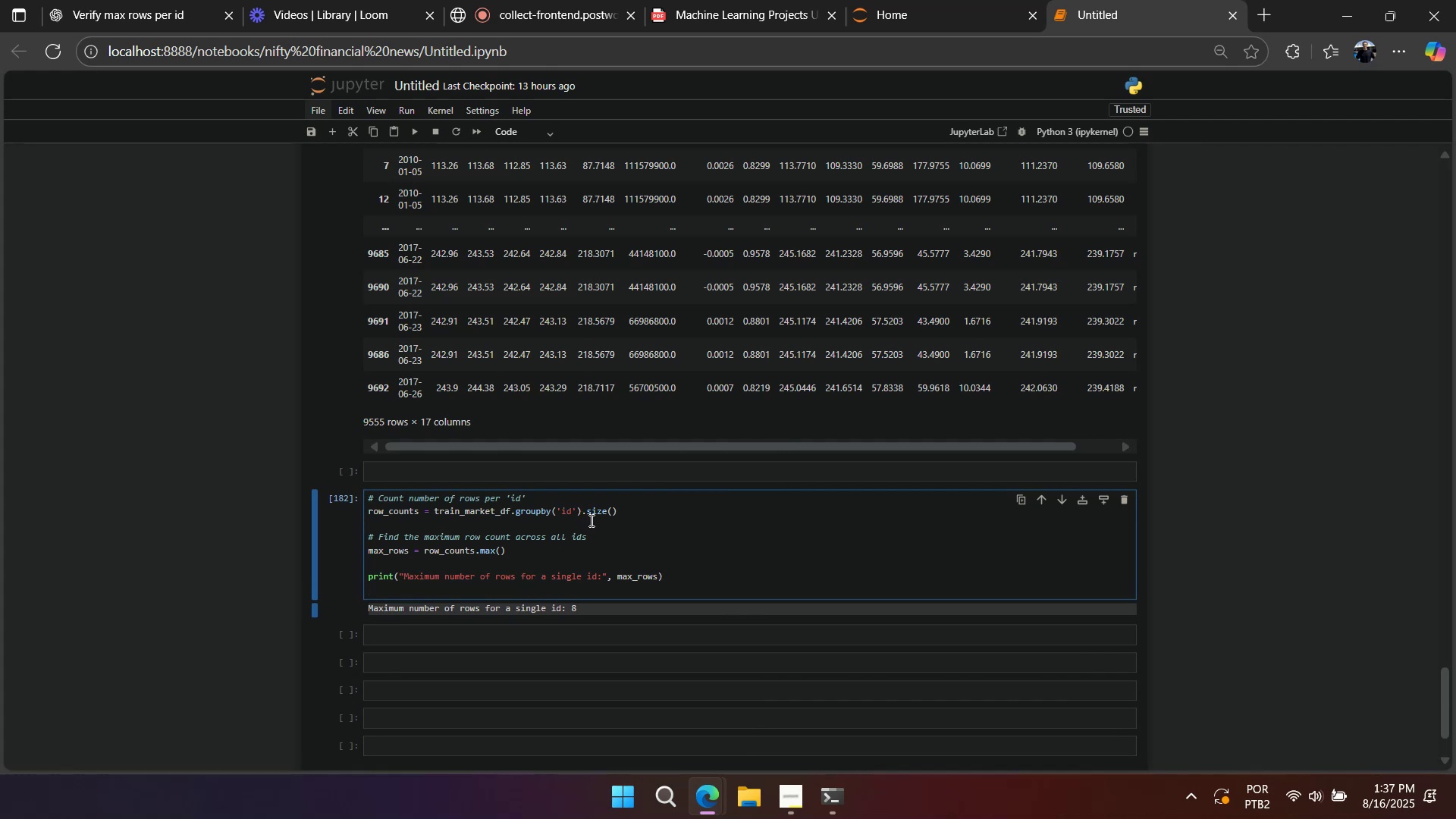 
key(Control+Y)
 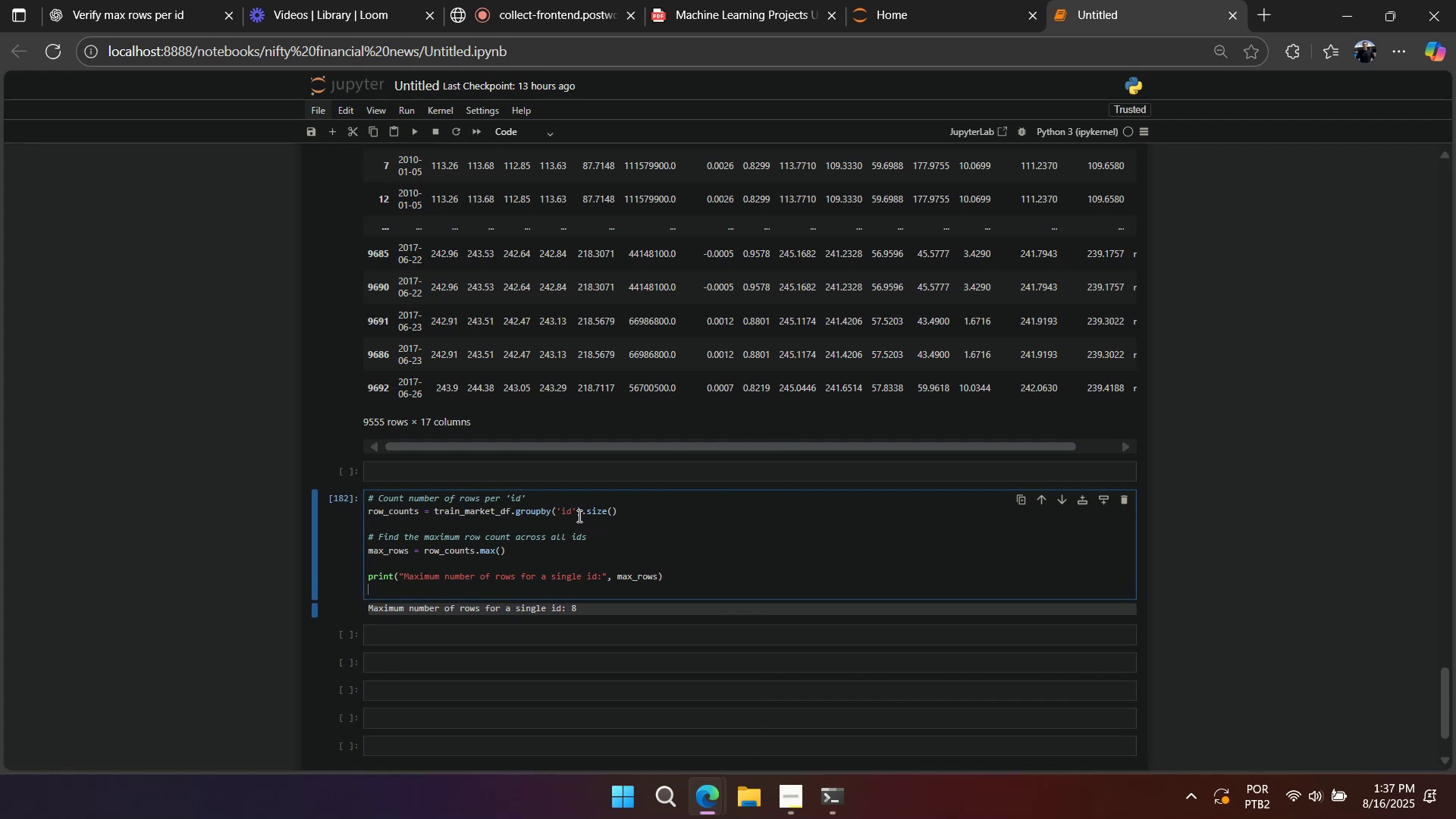 
key(Backspace)
 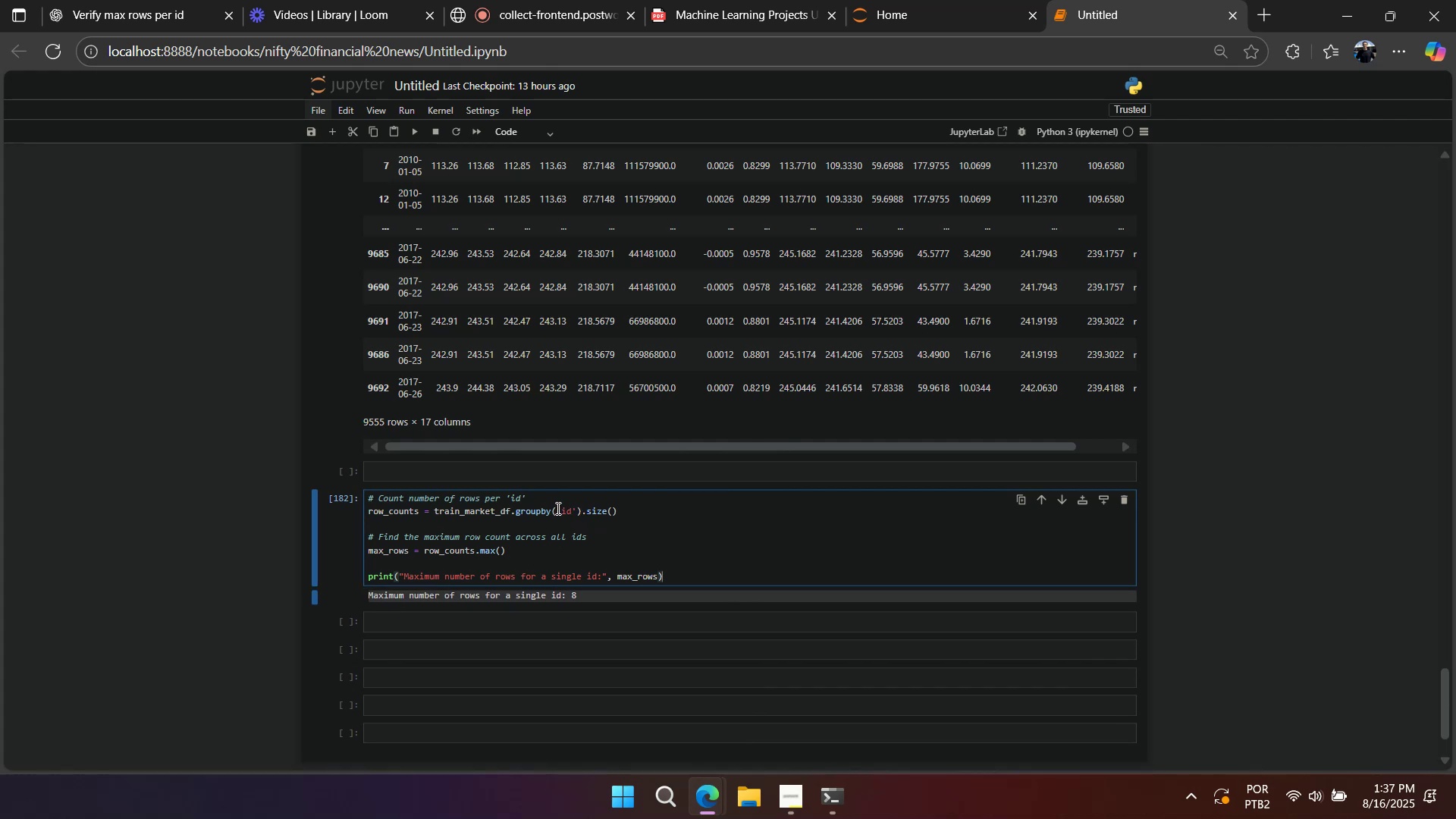 
left_click([557, 507])
 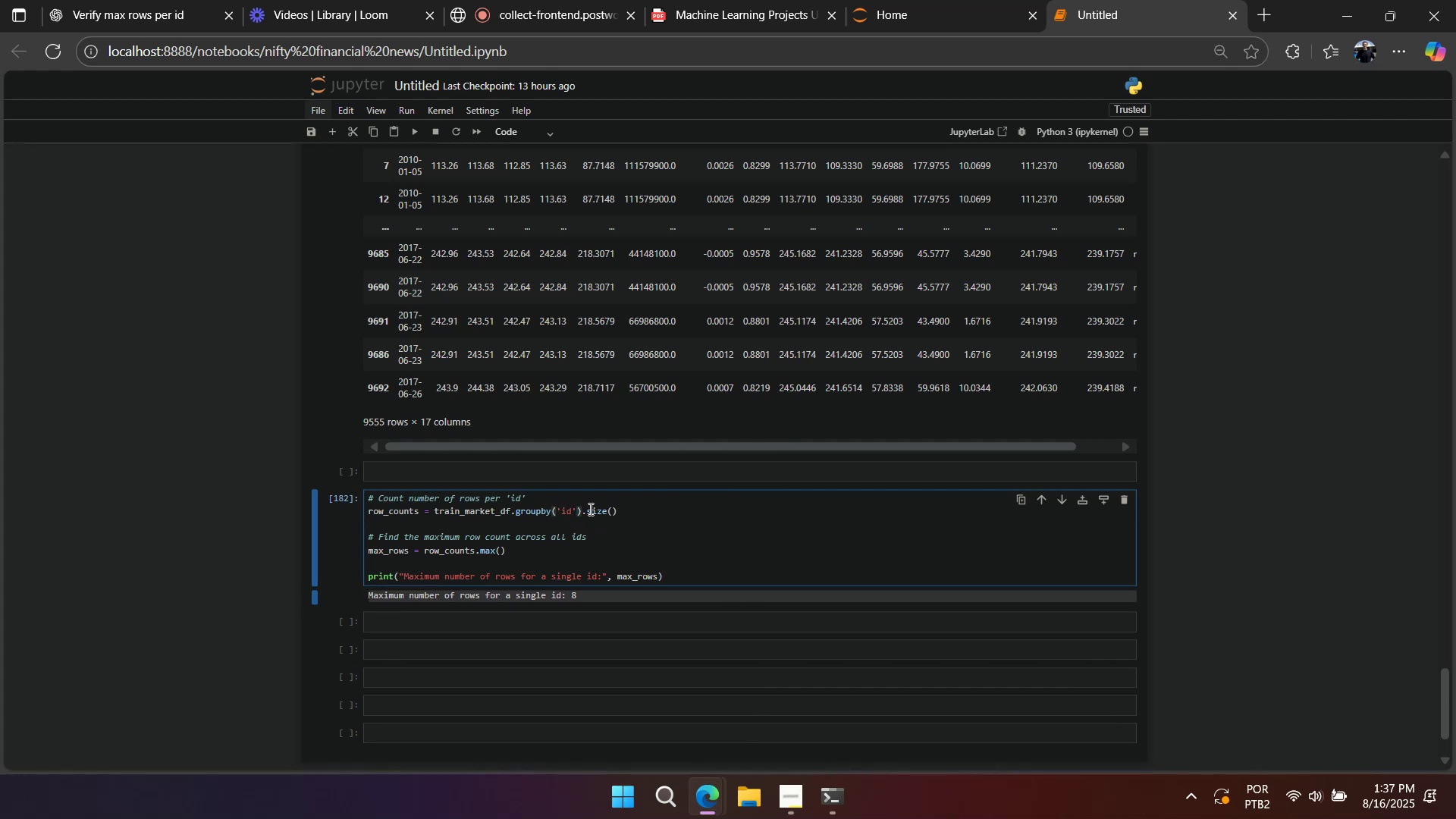 
key(BracketRight)
 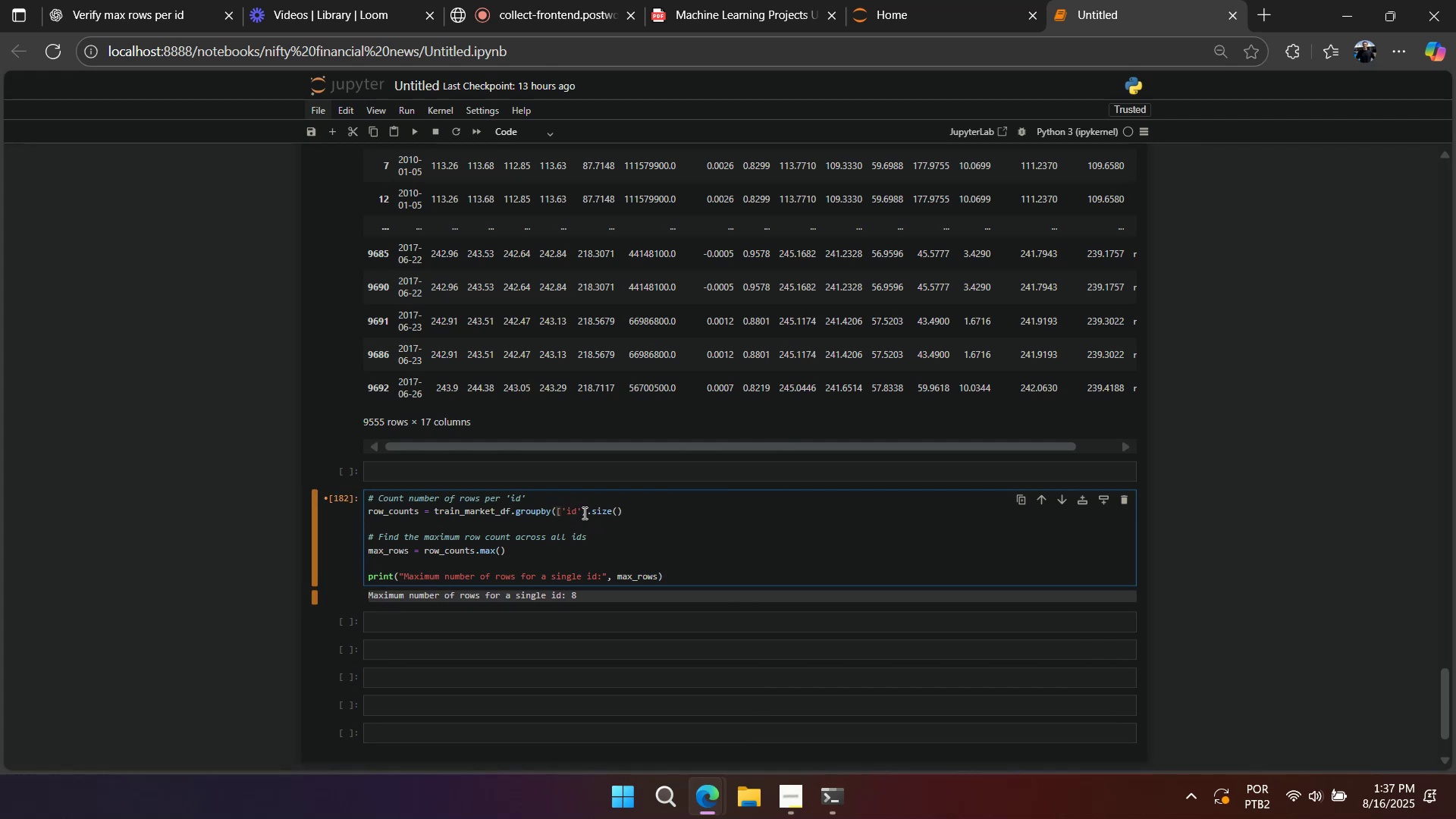 
left_click([584, 512])
 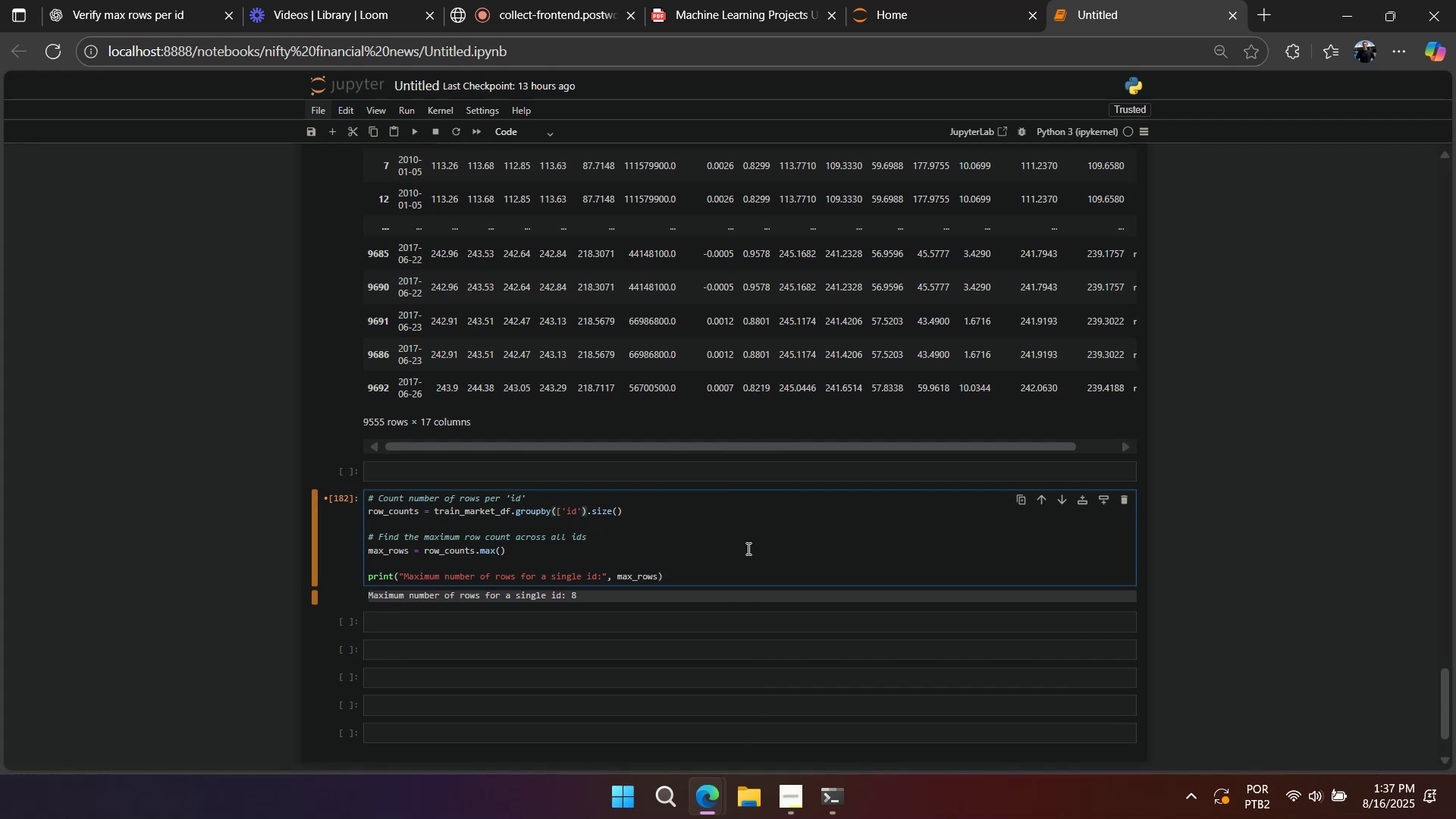 
type(, `date1)
key(Backspace)
type(`\)
 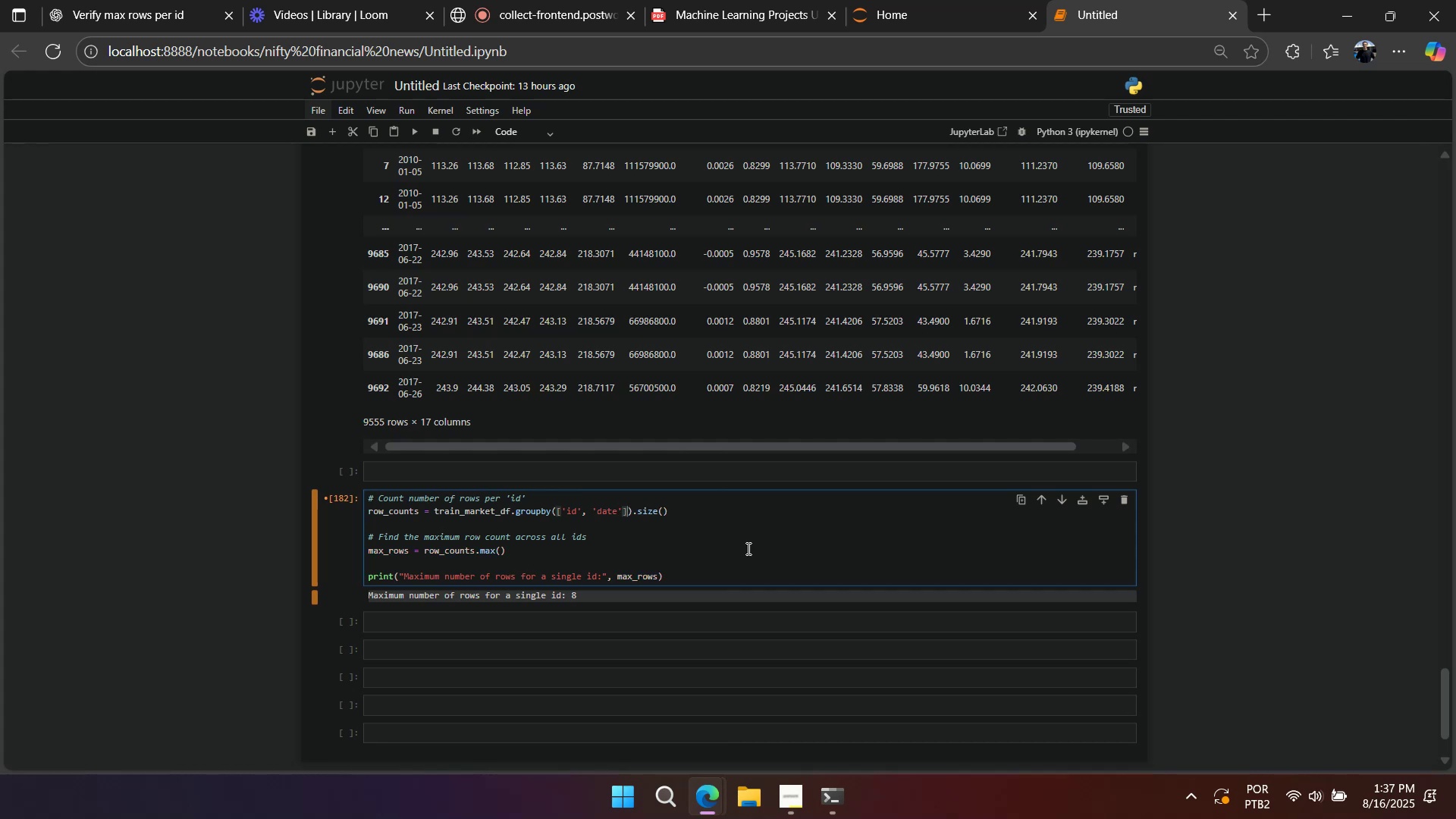 
hold_key(key=ShiftLeft, duration=1.53)
 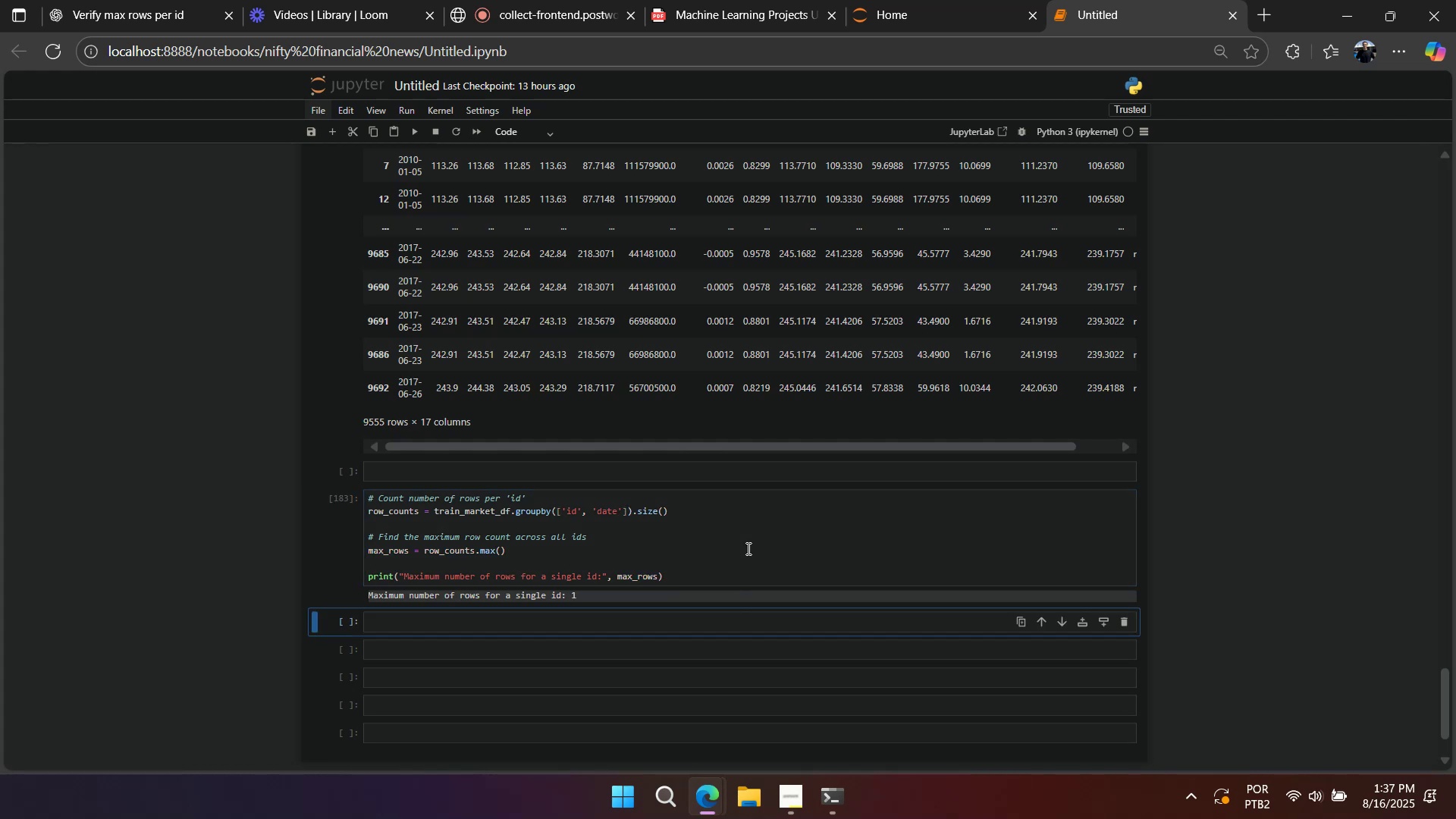 
key(Shift+Enter)
 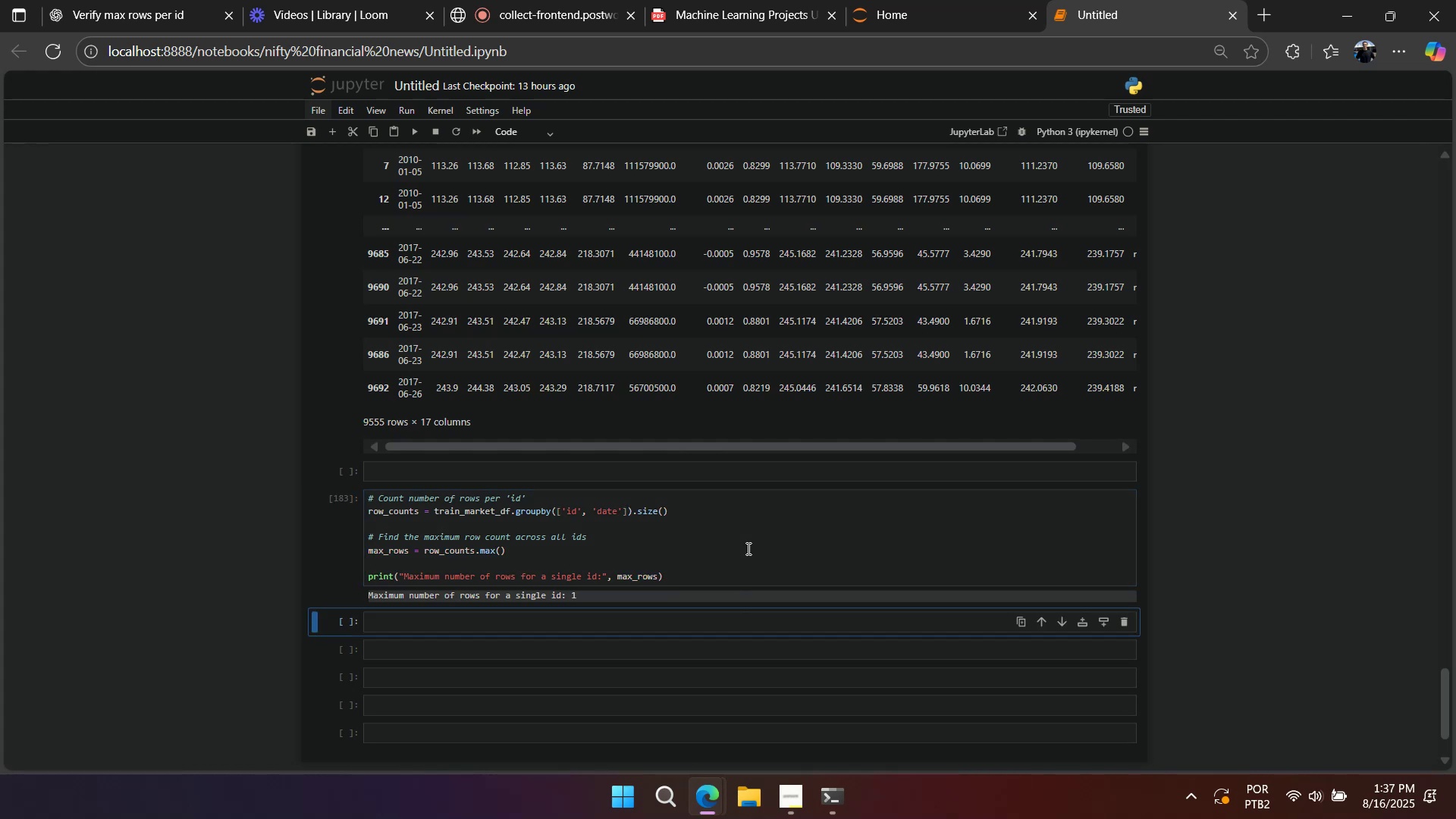 
hold_key(key=ControlLeft, duration=1.5)
scroll: coordinate [661, 562], scroll_direction: up, amount: 4.0
 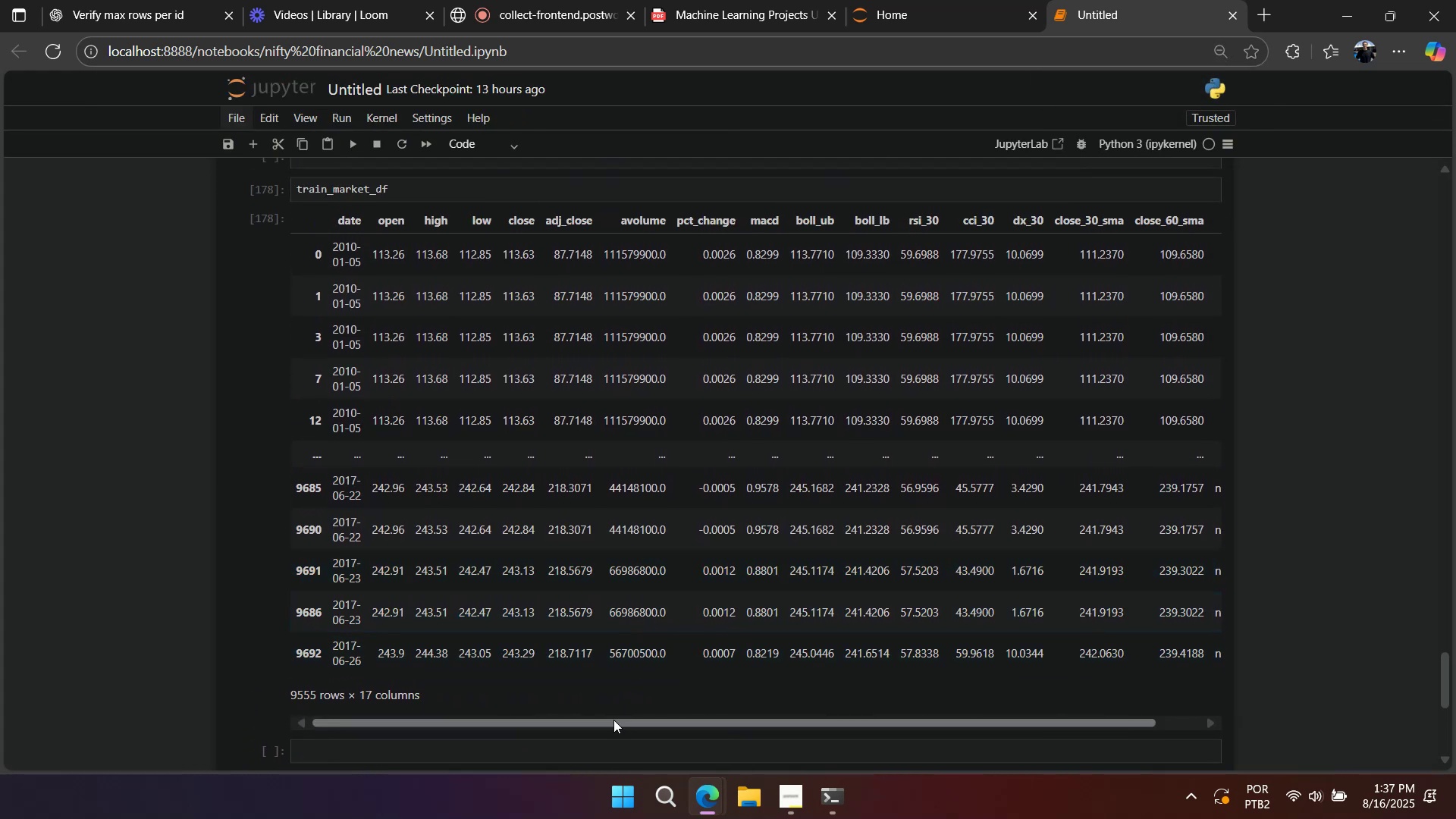 
left_click_drag(start_coordinate=[612, 725], to_coordinate=[846, 698])
 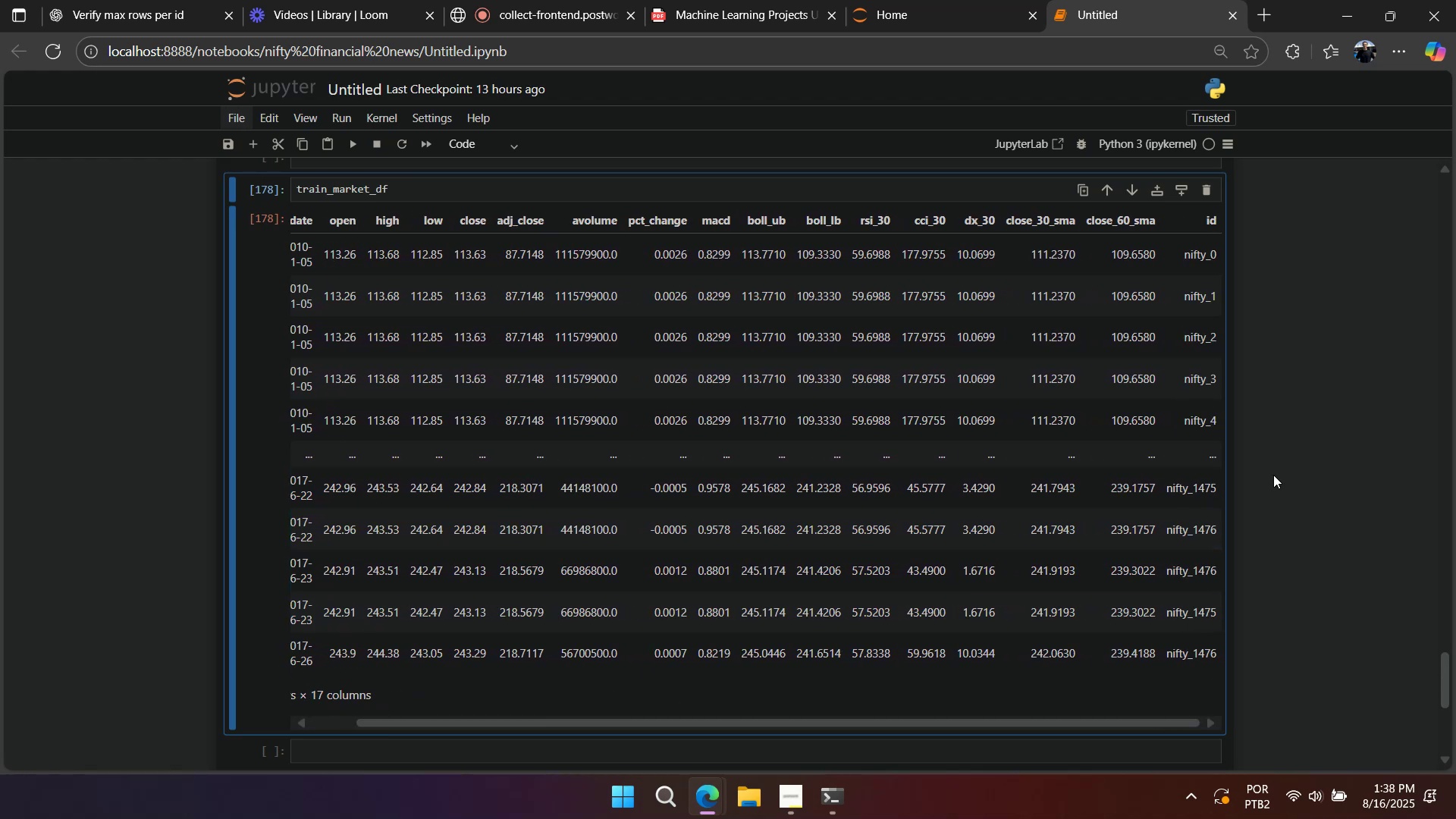 
scroll: coordinate [849, 538], scroll_direction: up, amount: 9.0
 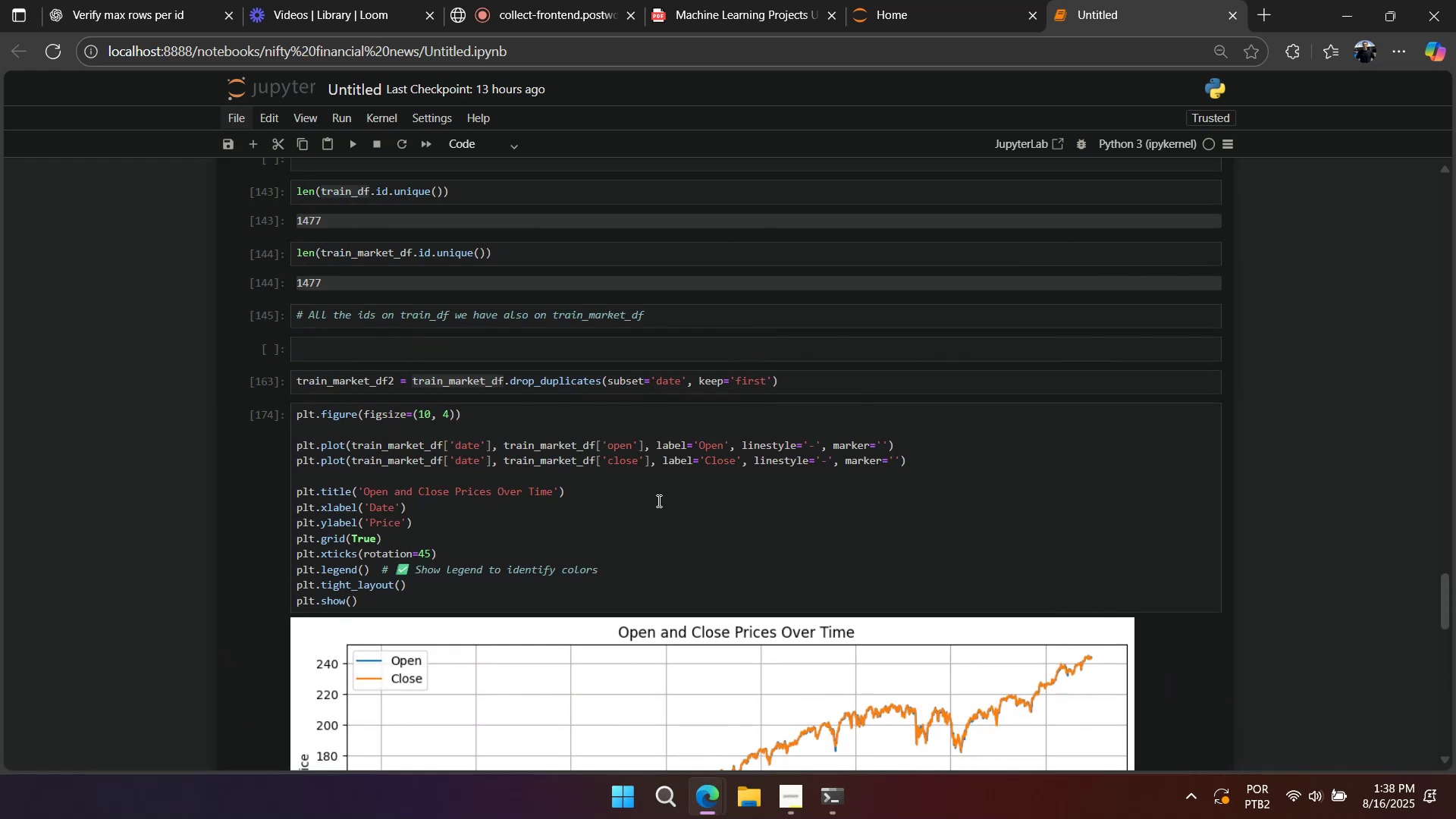 
scroll: coordinate [646, 360], scroll_direction: down, amount: 7.0
 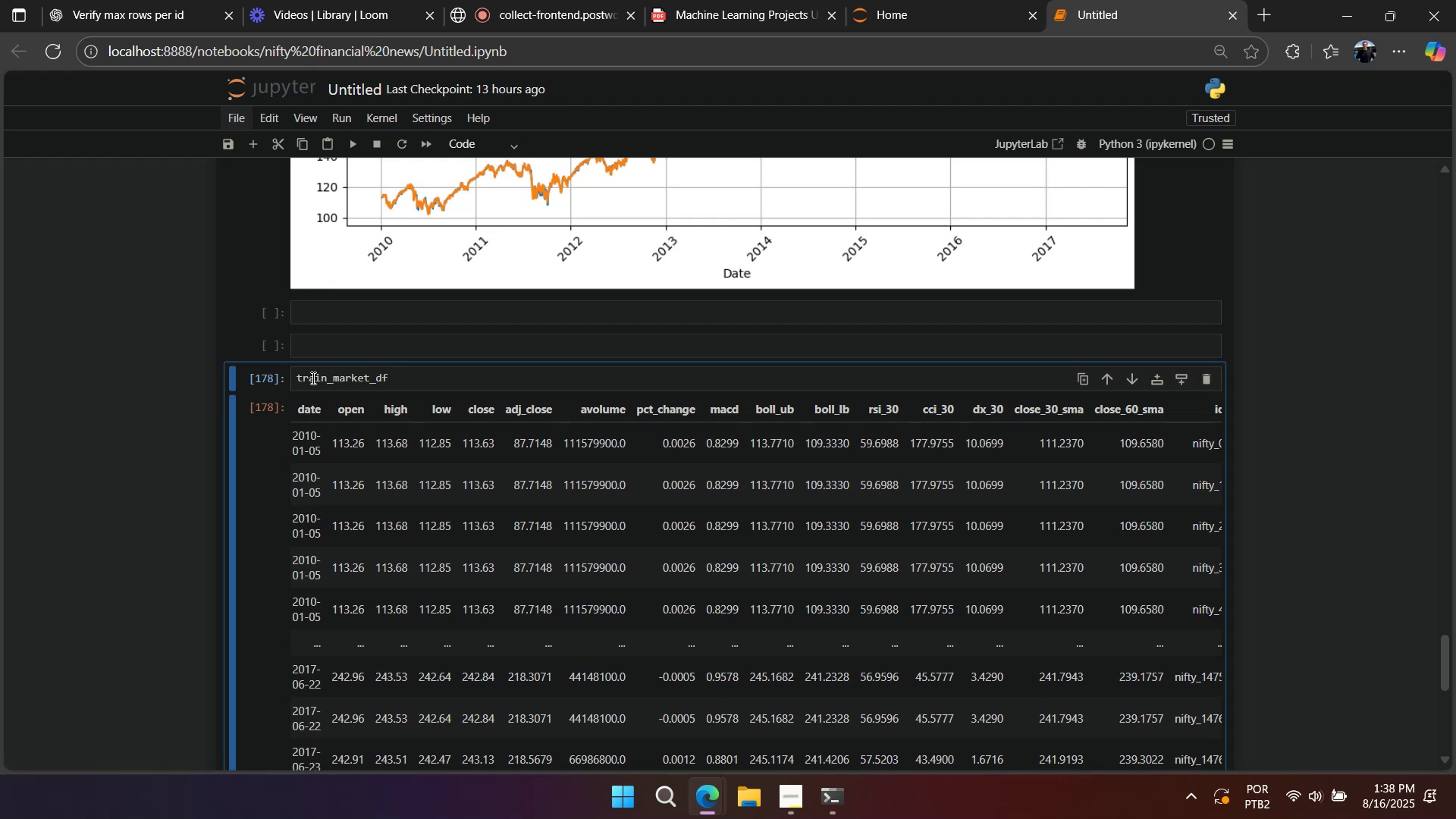 
left_click([275, 378])
 